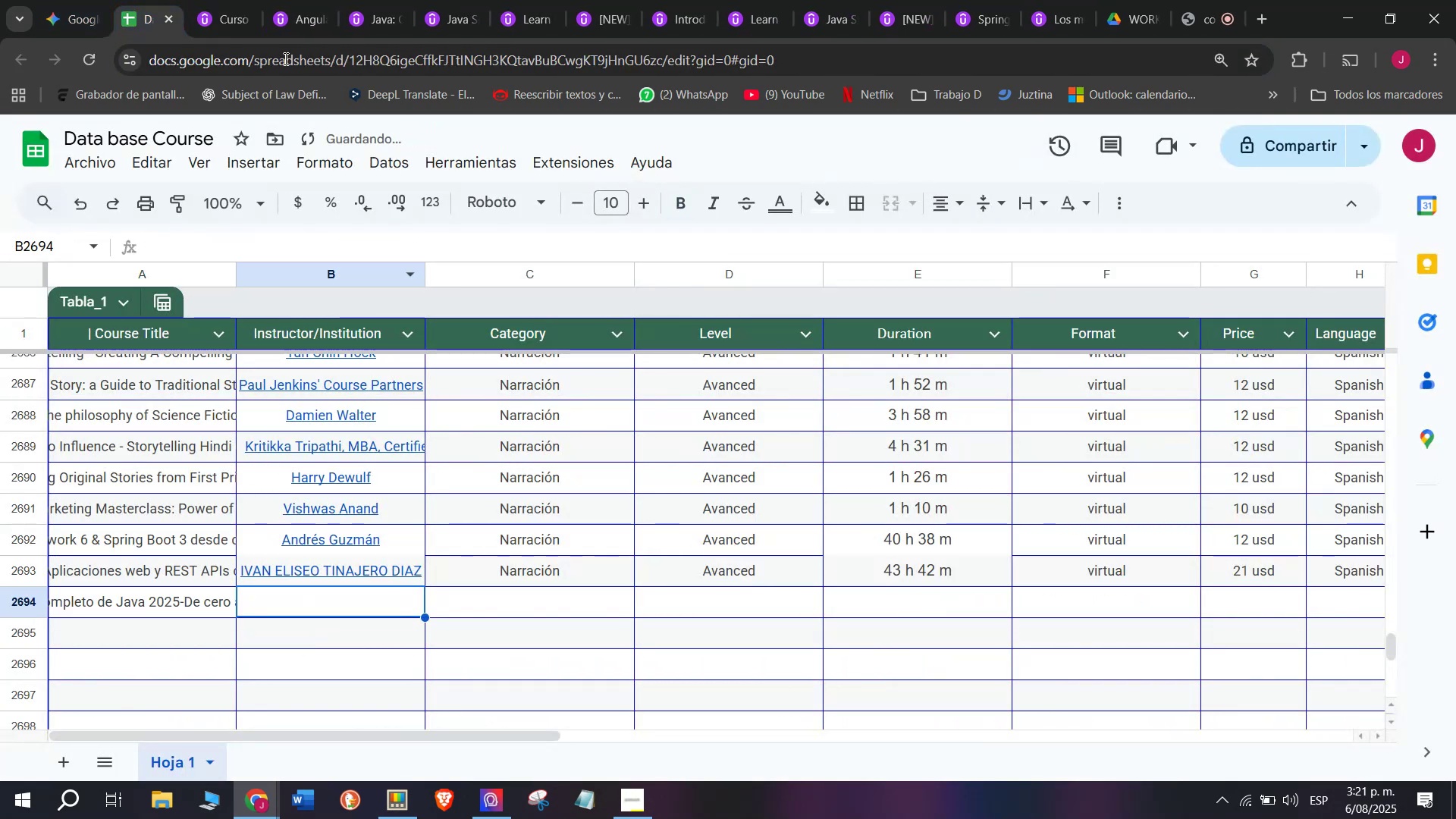 
left_click([237, 0])
 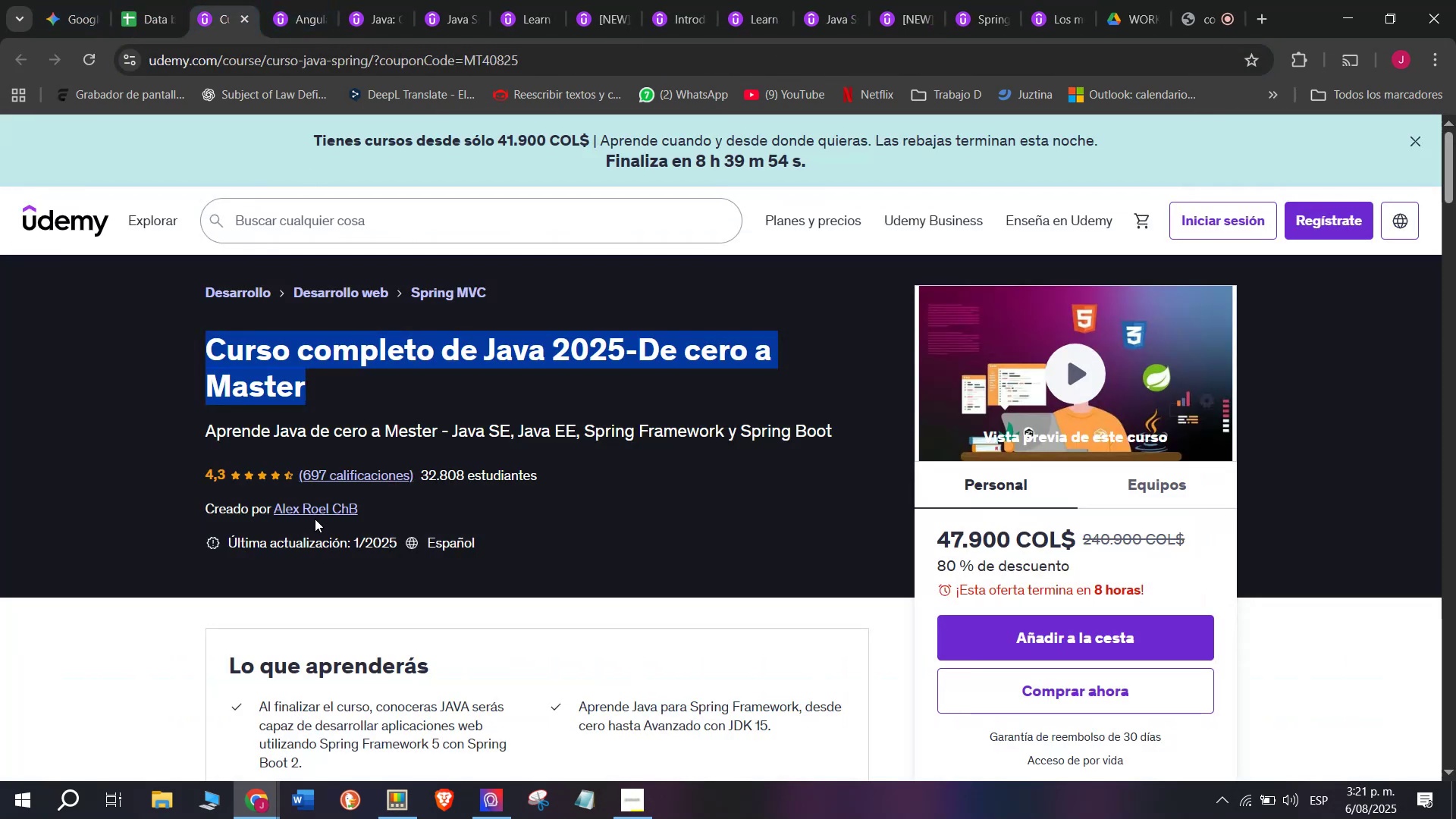 
left_click([309, 509])
 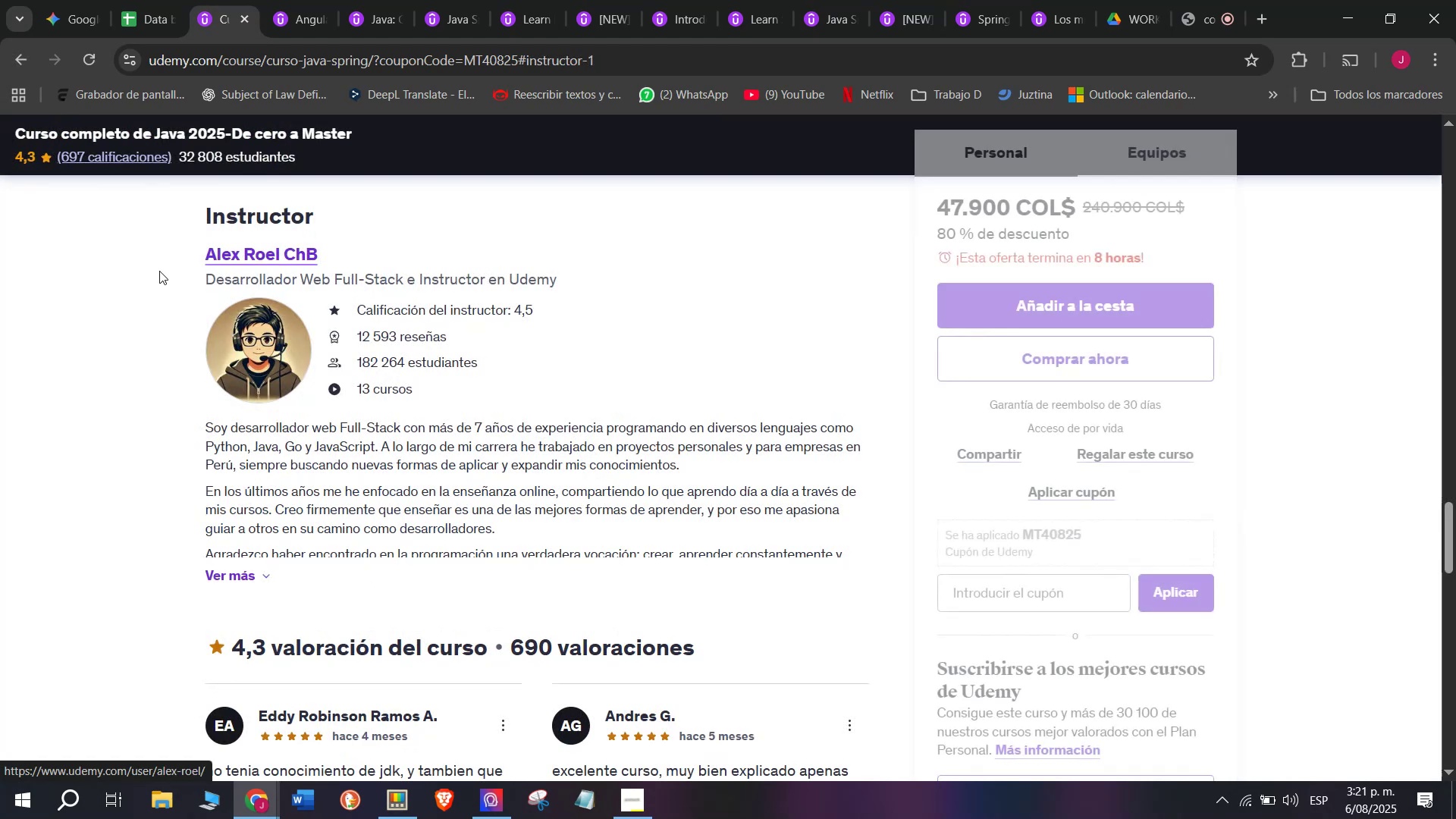 
left_click_drag(start_coordinate=[168, 246], to_coordinate=[358, 256])
 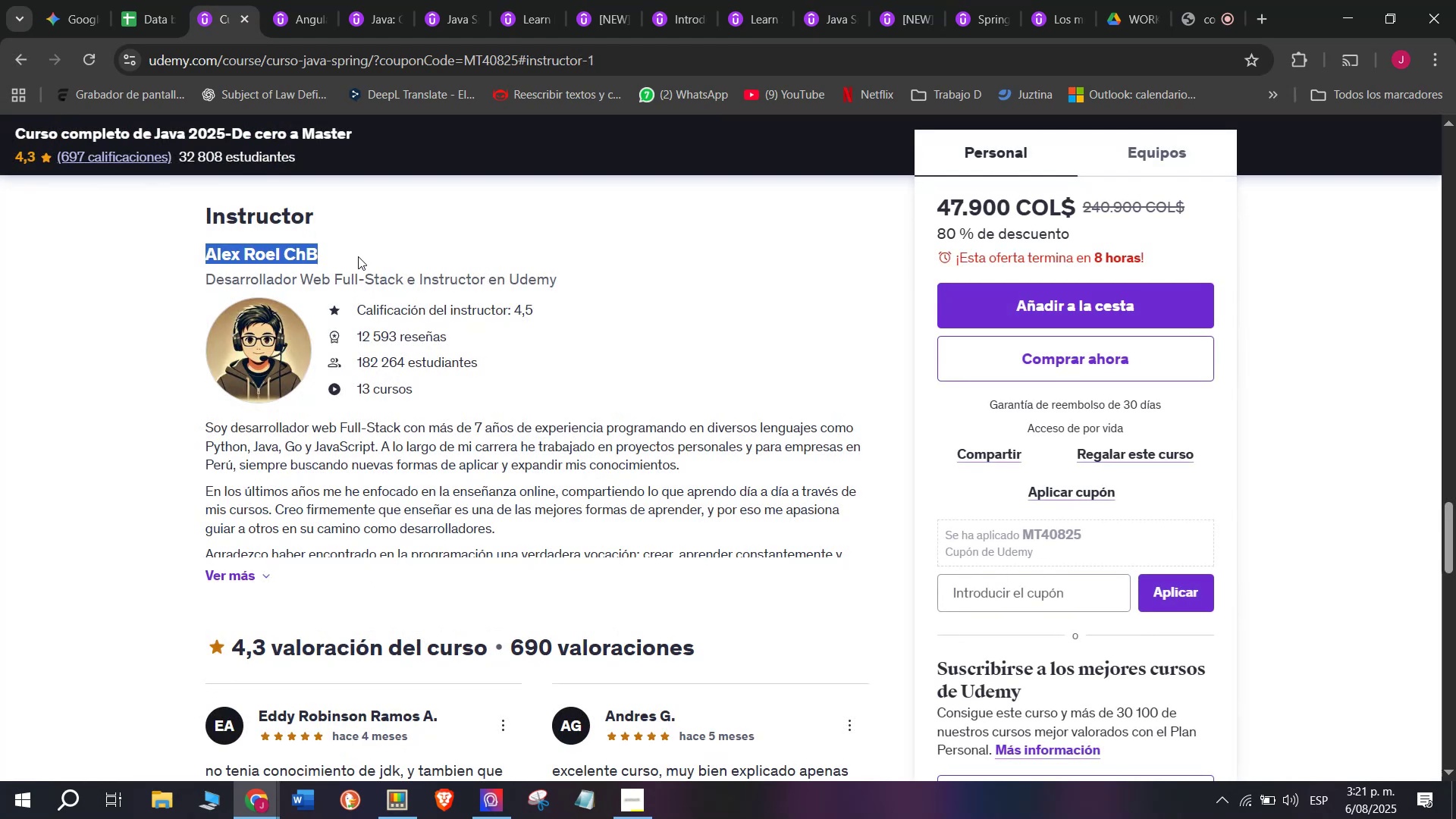 
key(Control+ControlLeft)
 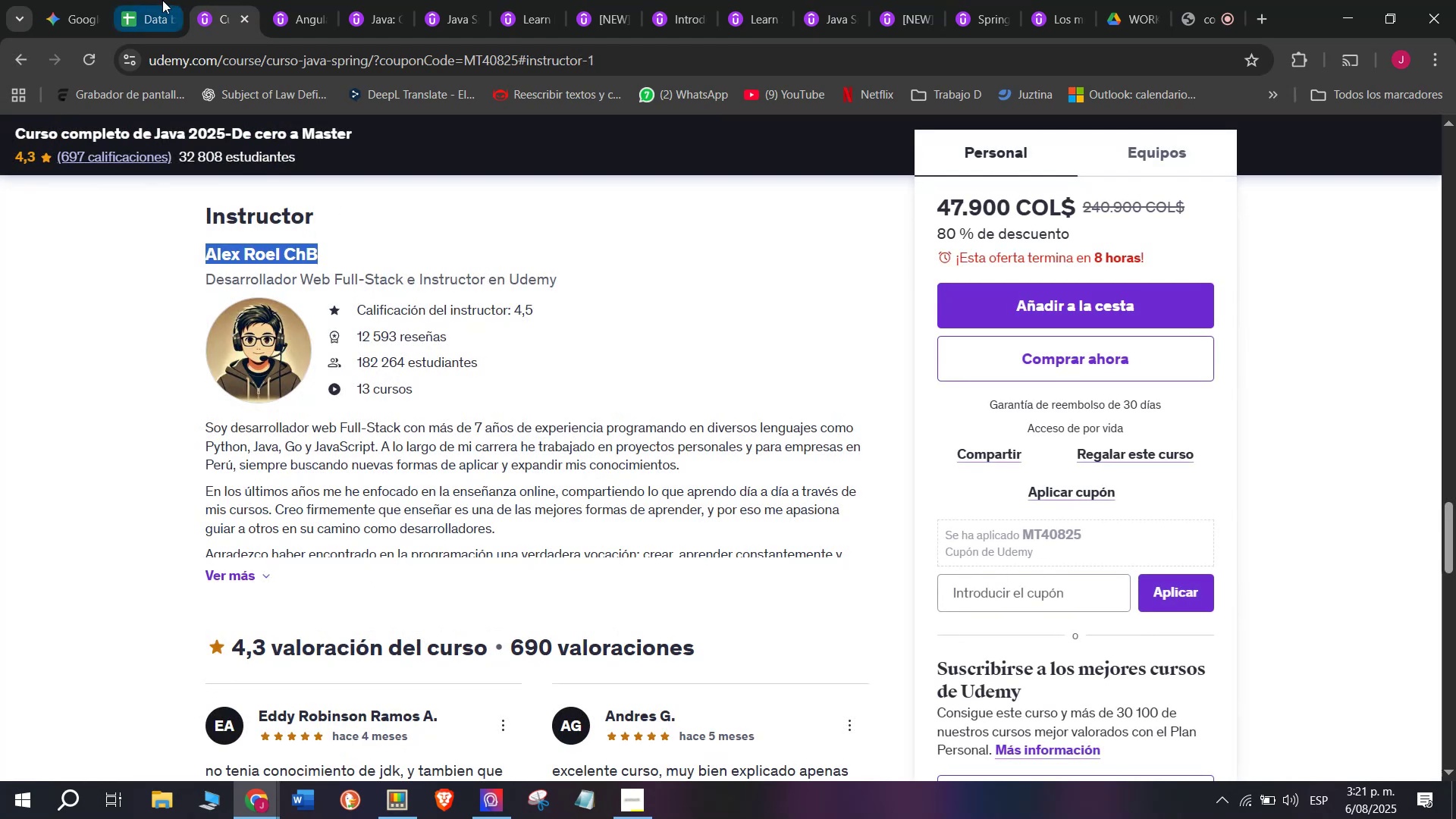 
key(Break)
 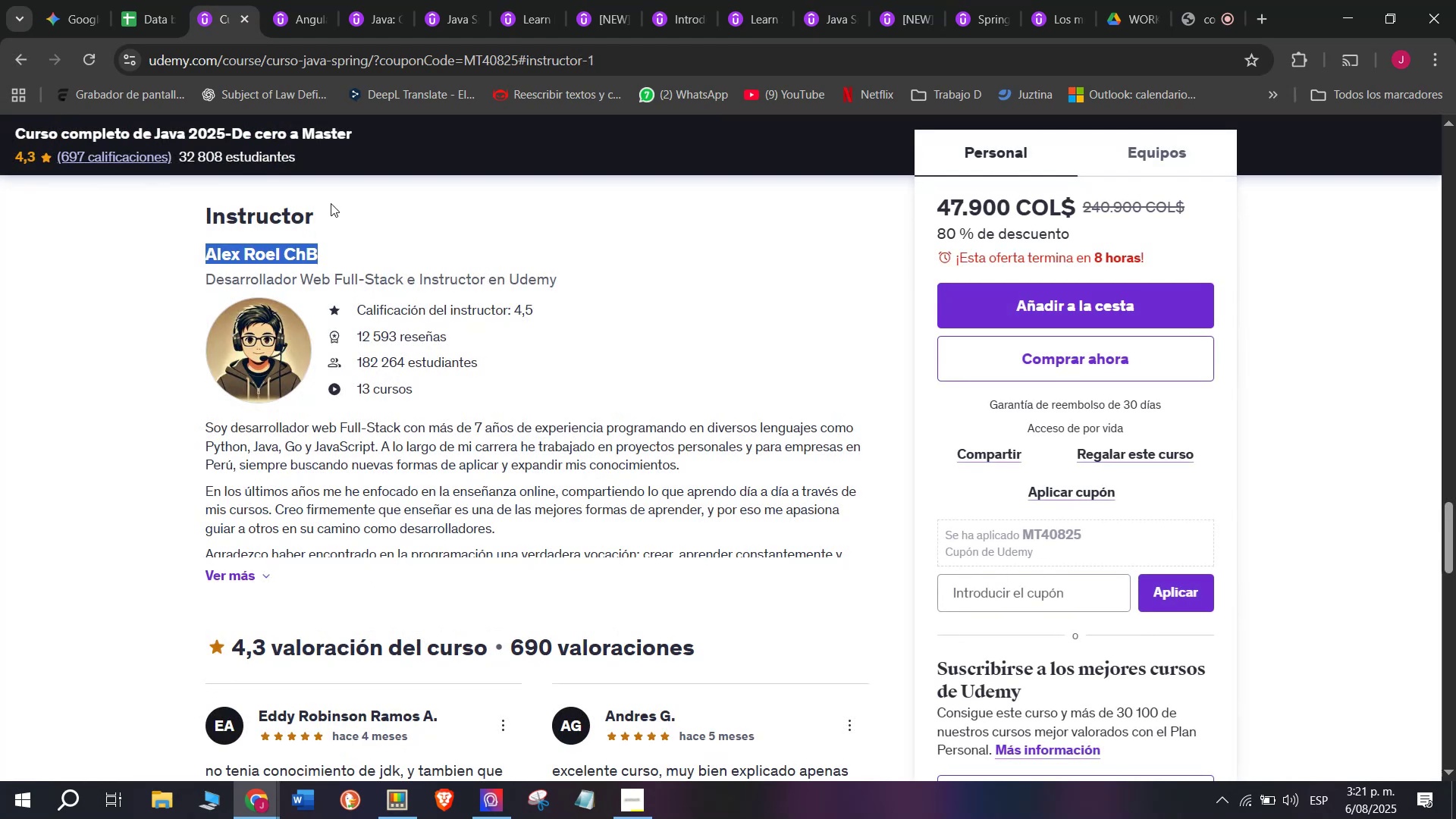 
key(Control+C)
 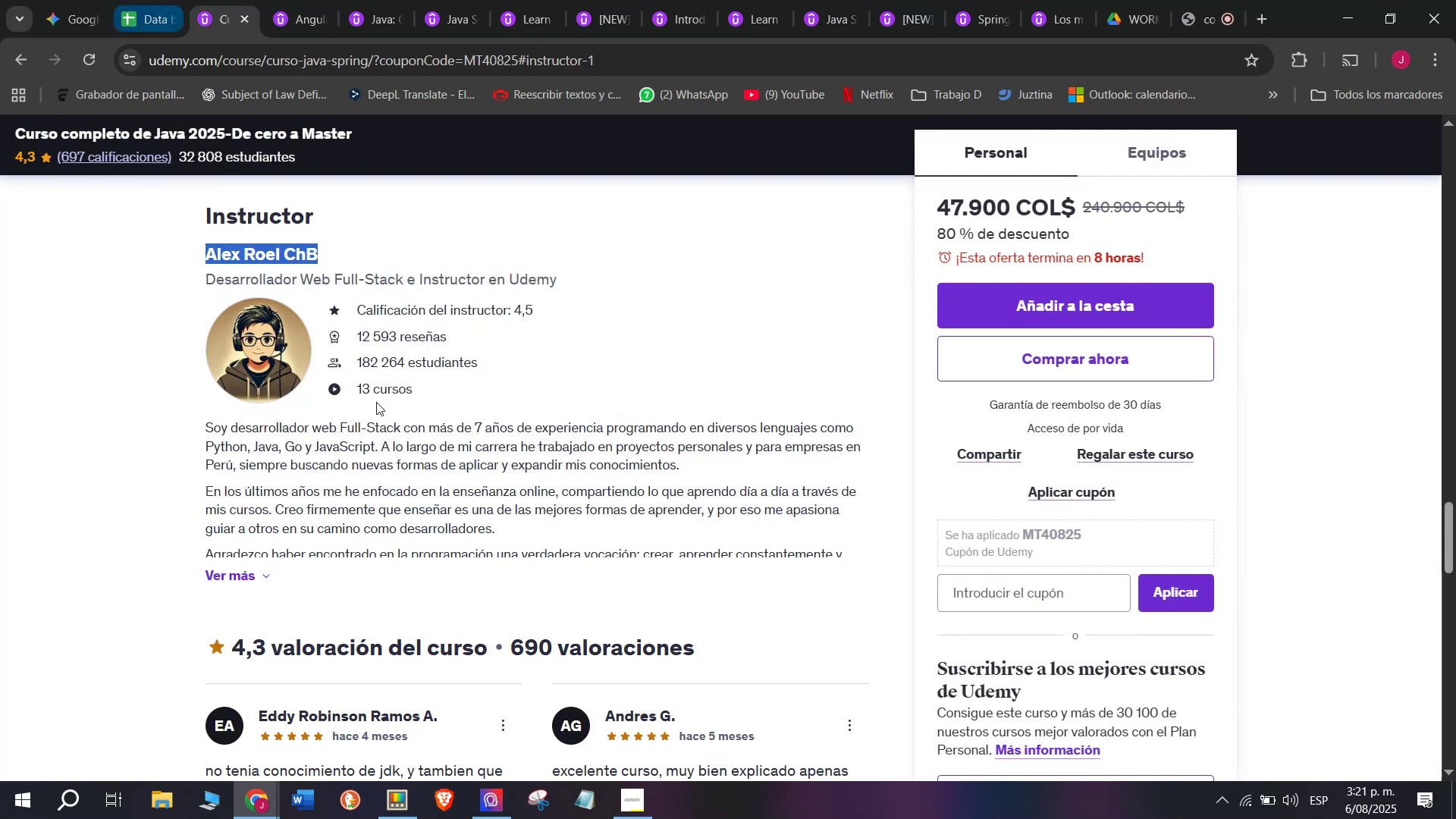 
key(Control+ControlLeft)
 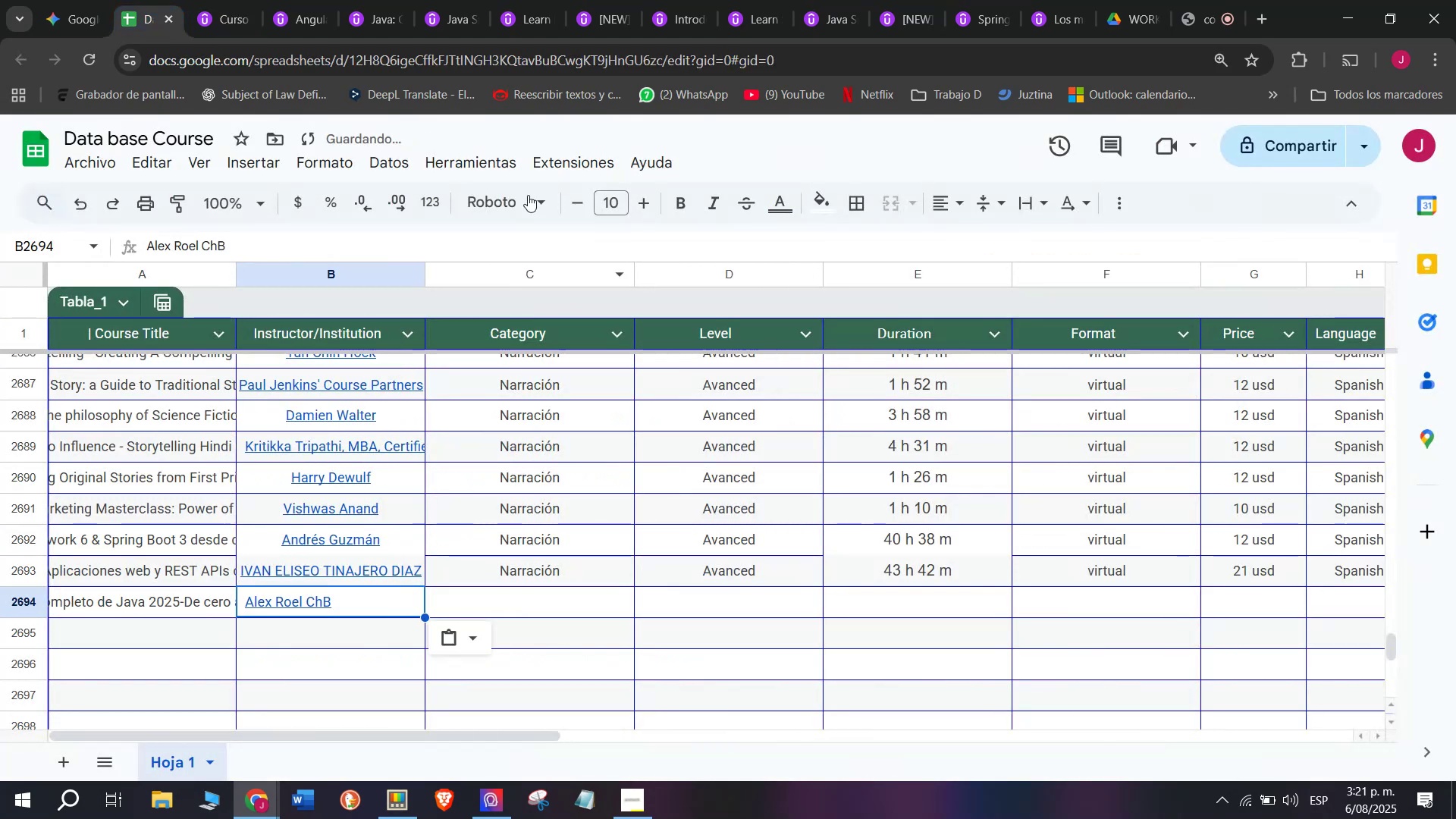 
key(Z)
 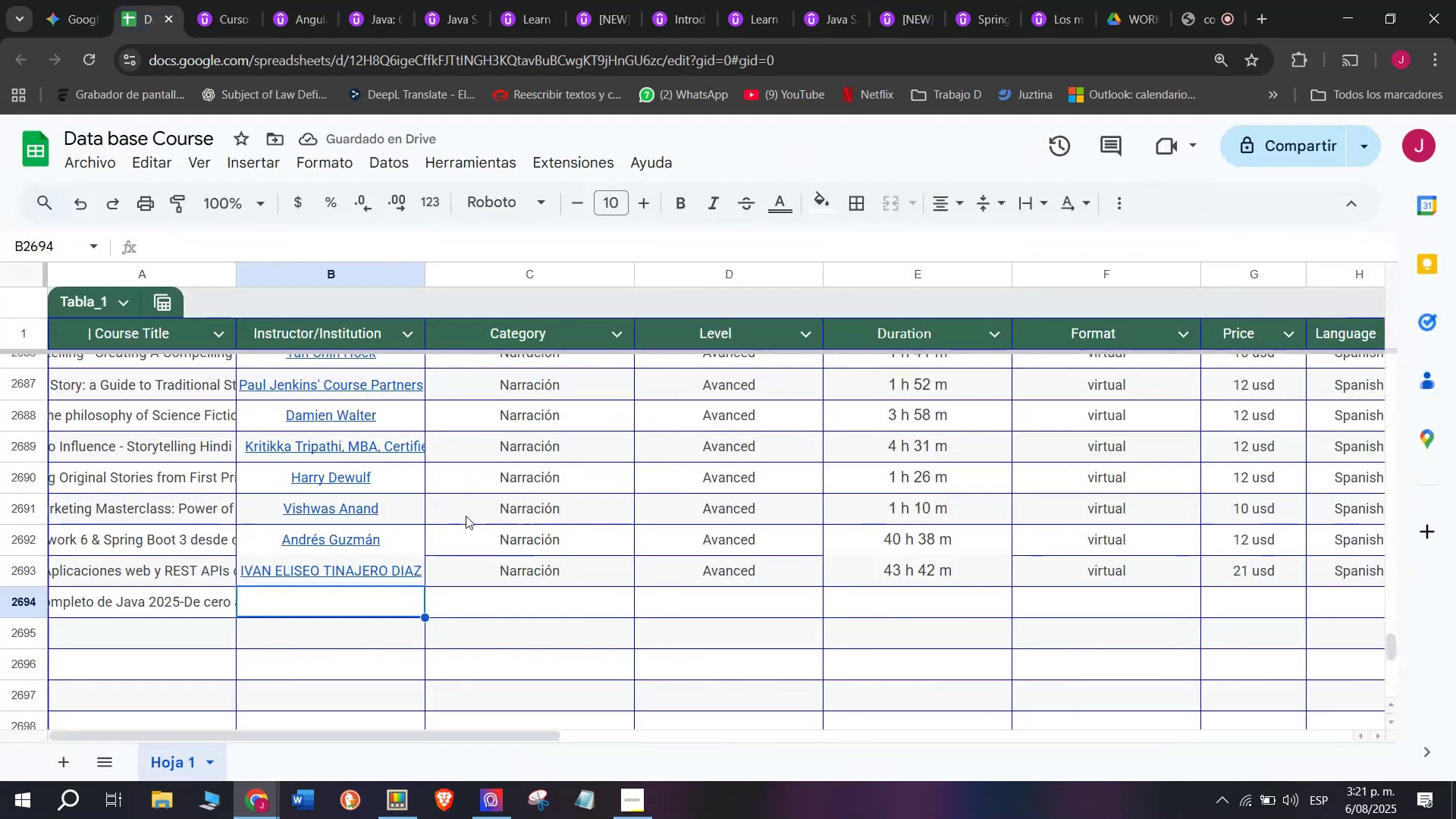 
key(Control+V)
 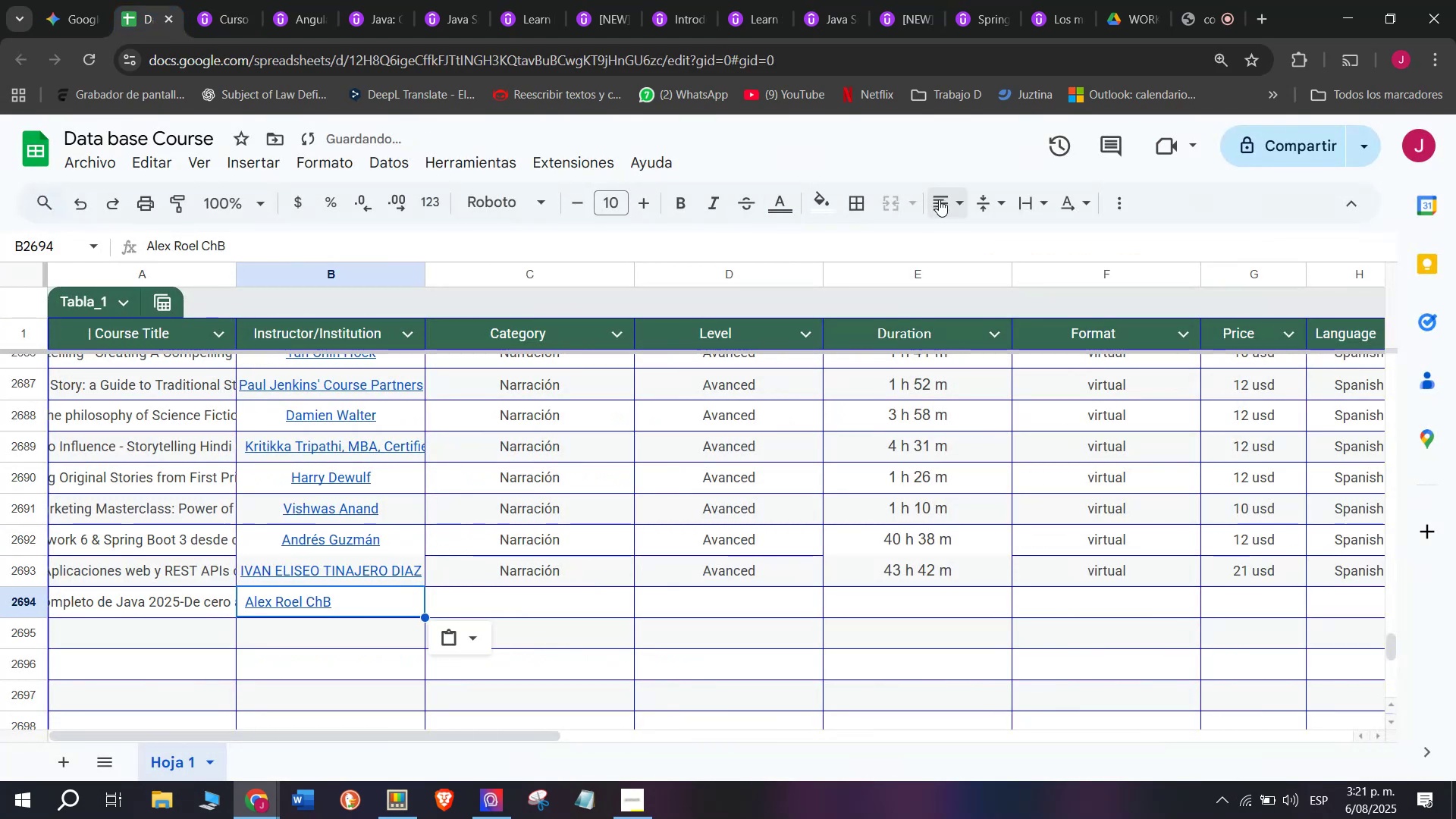 
double_click([985, 248])
 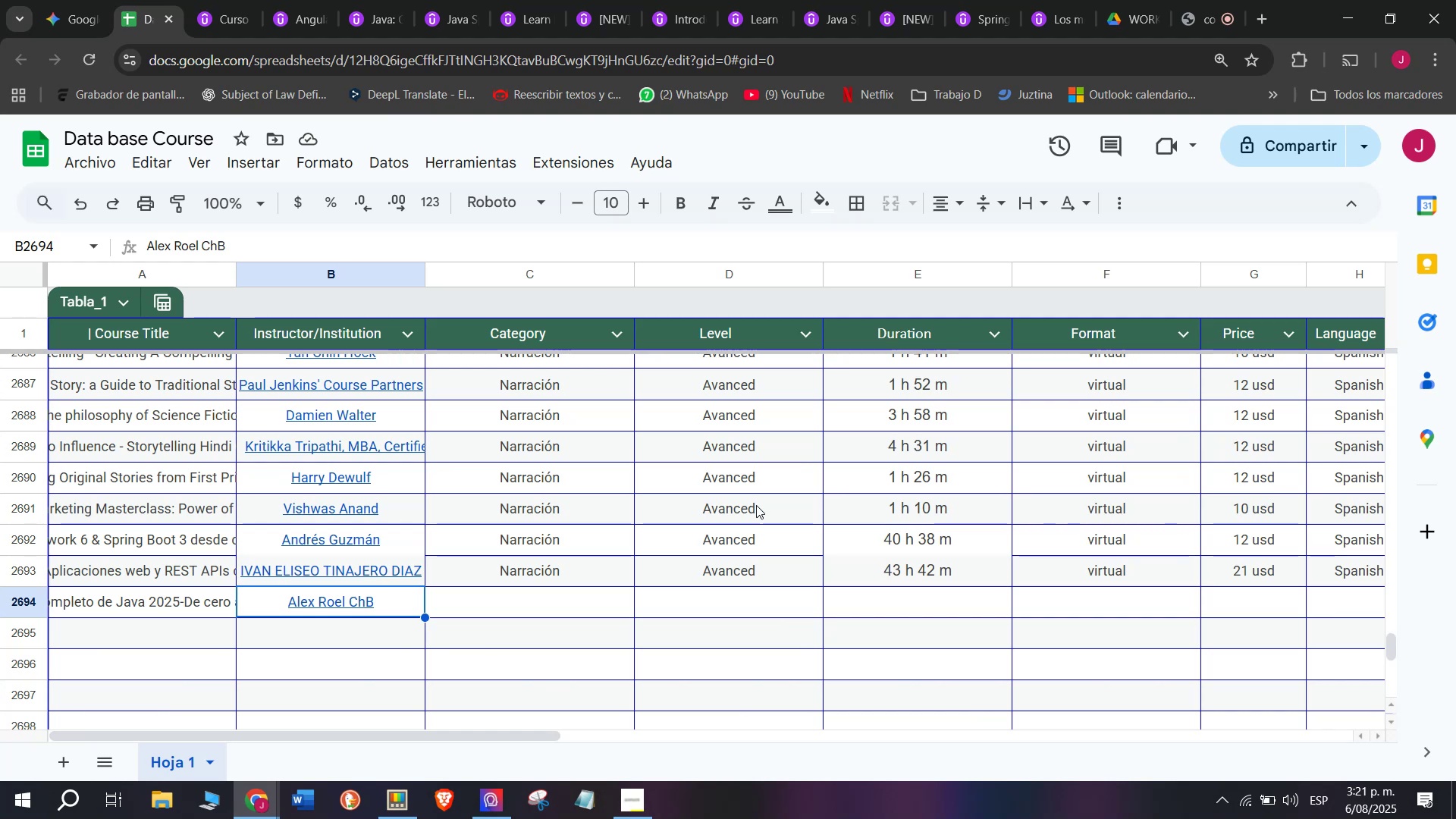 
wait(12.59)
 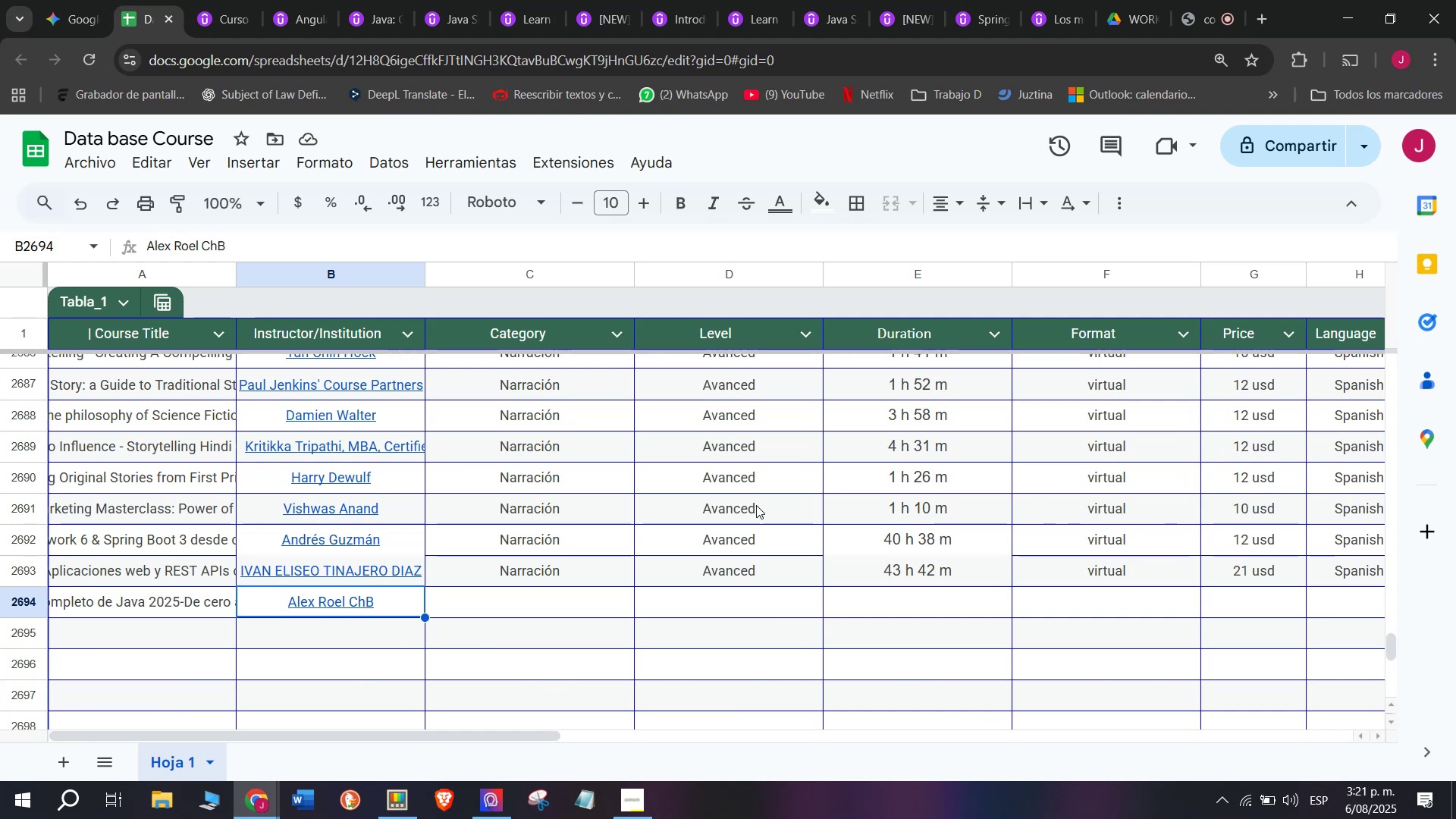 
left_click([598, 563])
 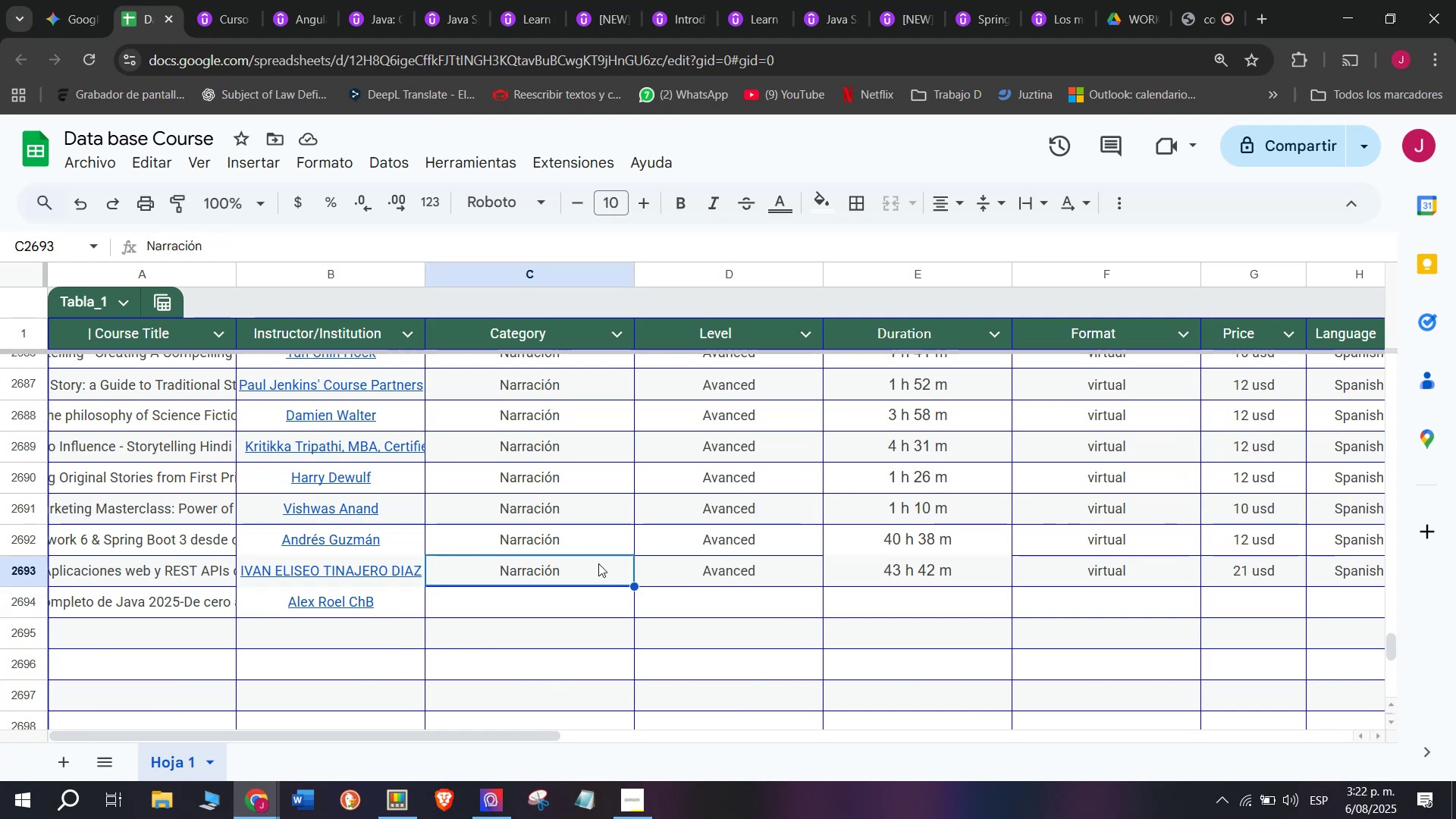 
key(Control+ControlLeft)
 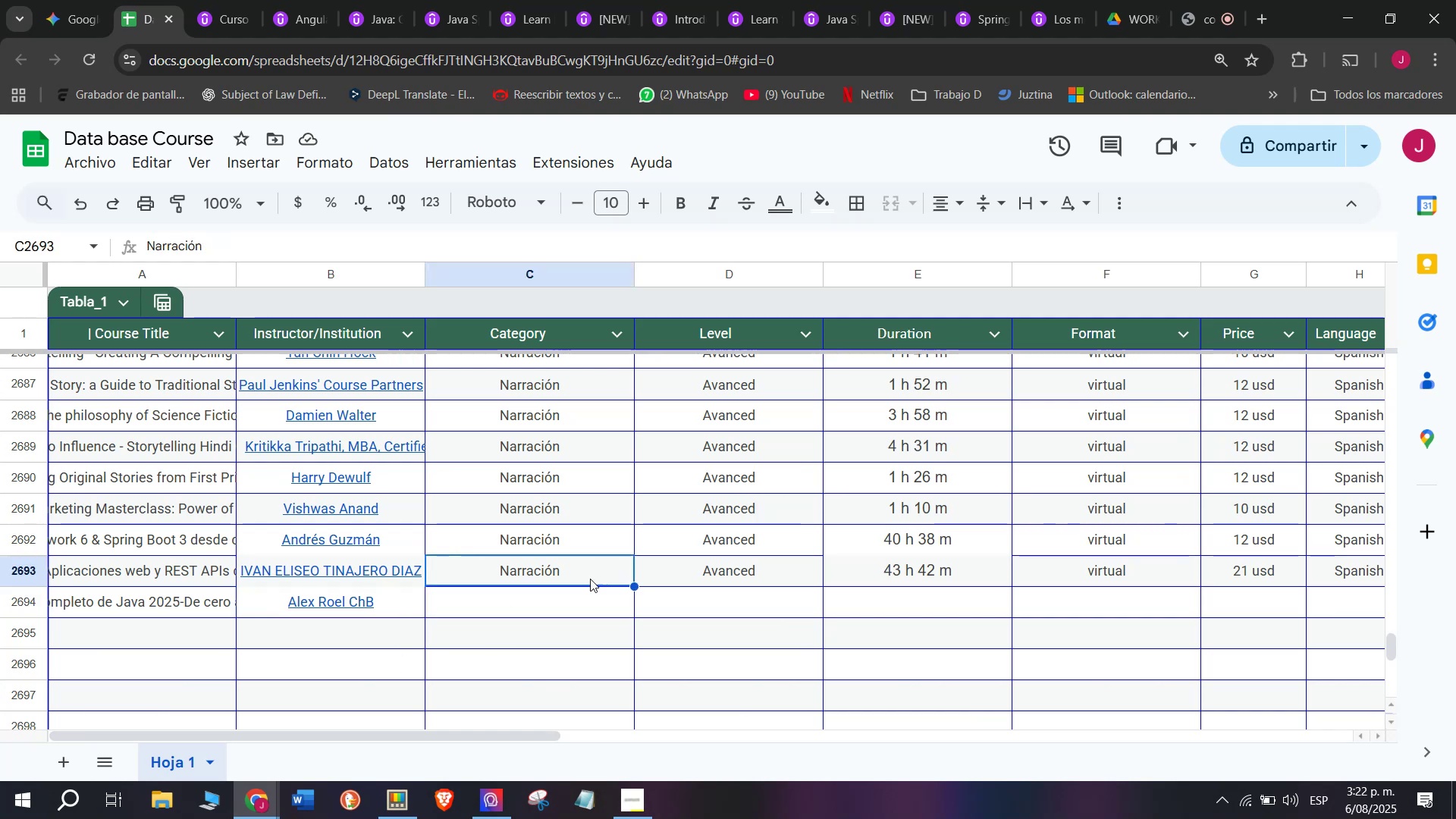 
key(Break)
 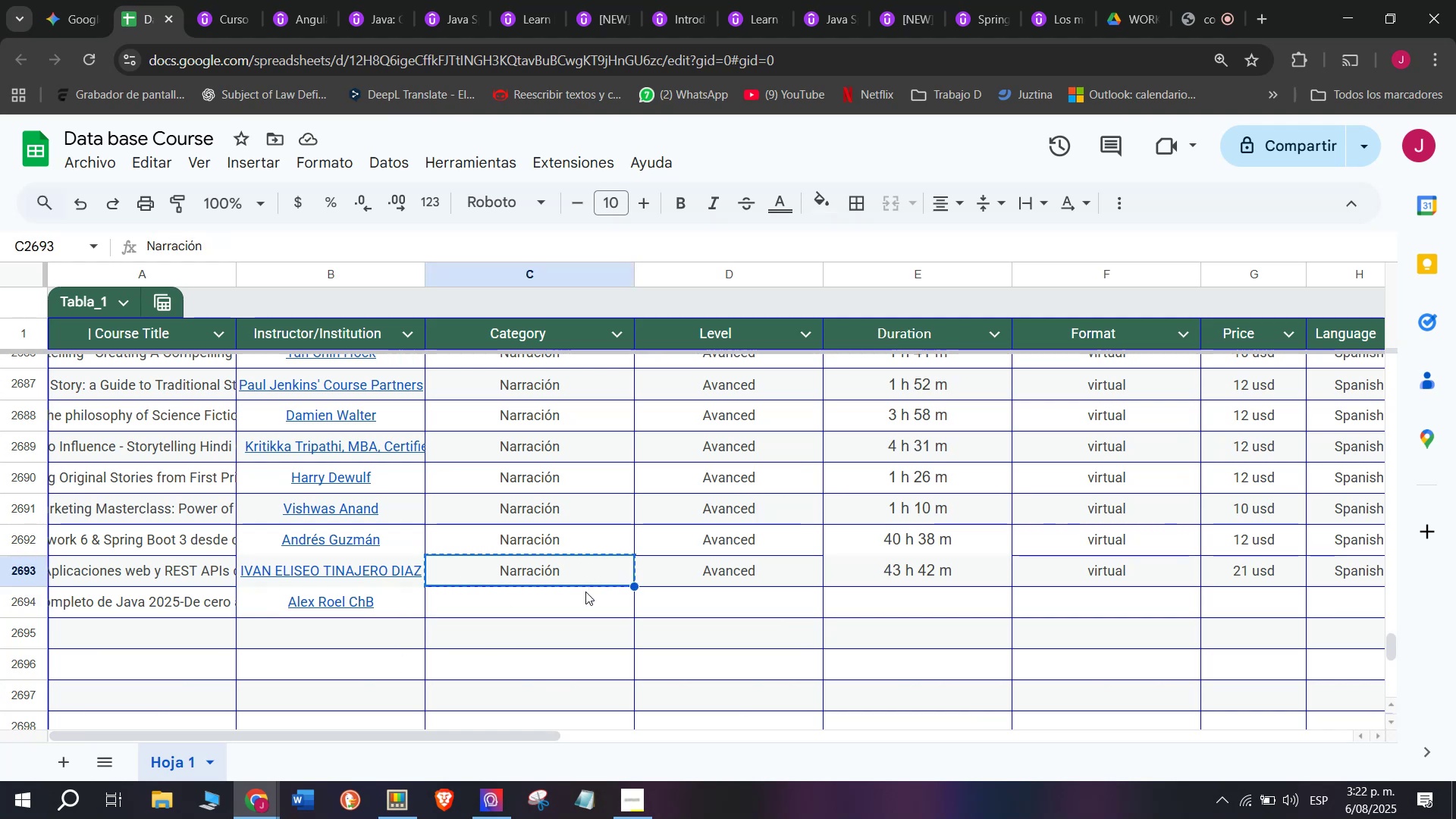 
key(Control+C)
 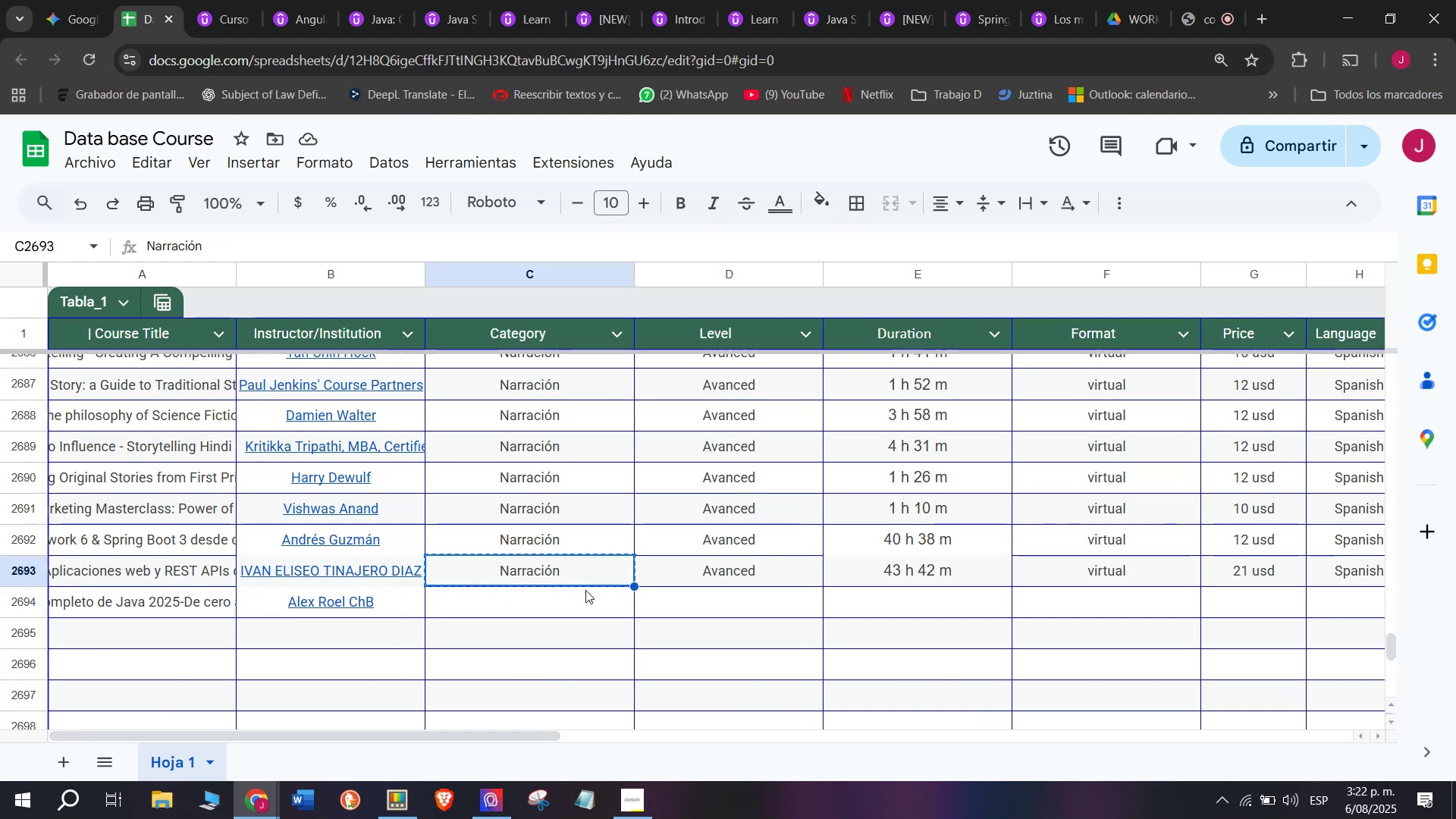 
left_click([585, 592])
 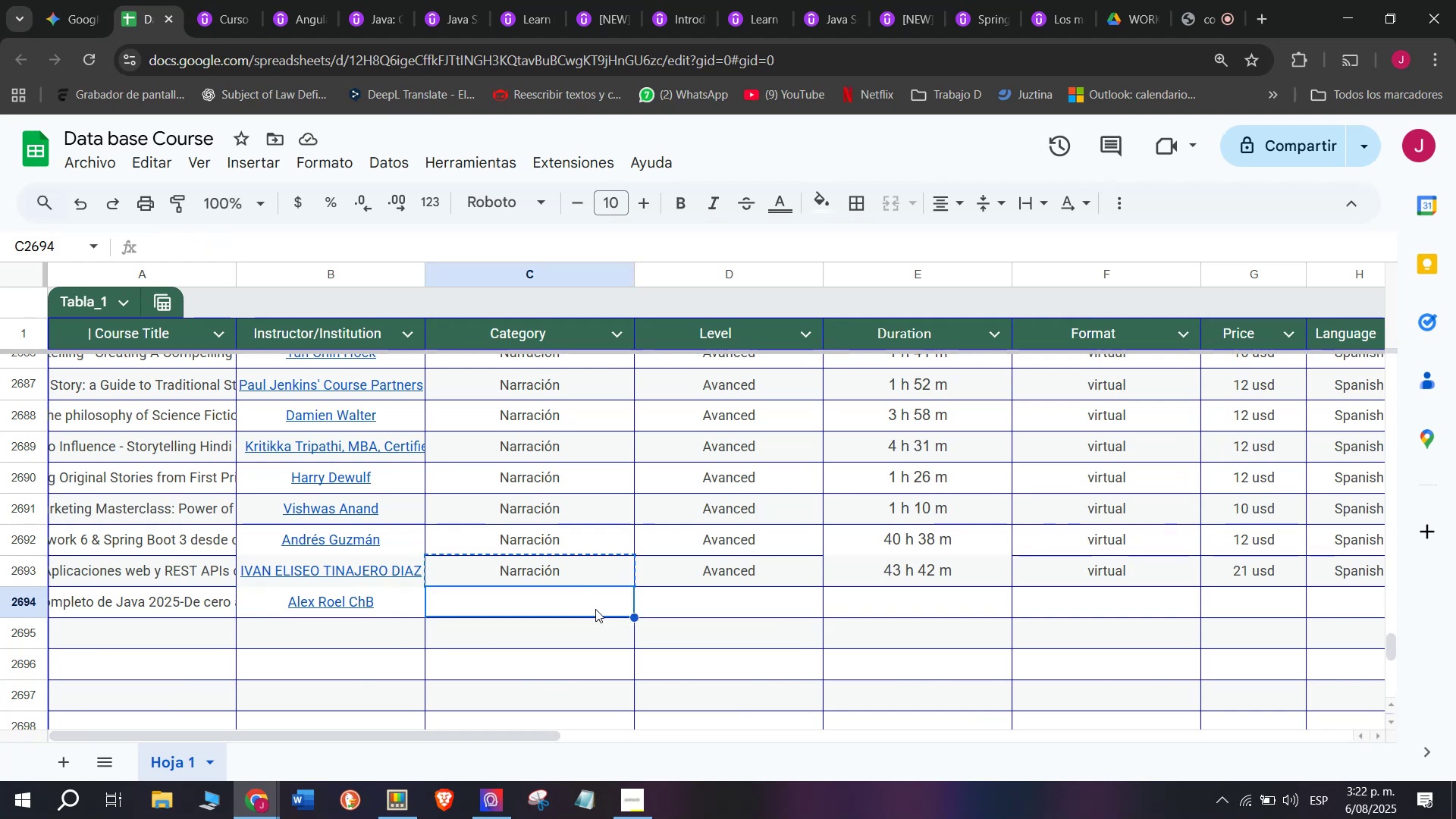 
key(Control+ControlLeft)
 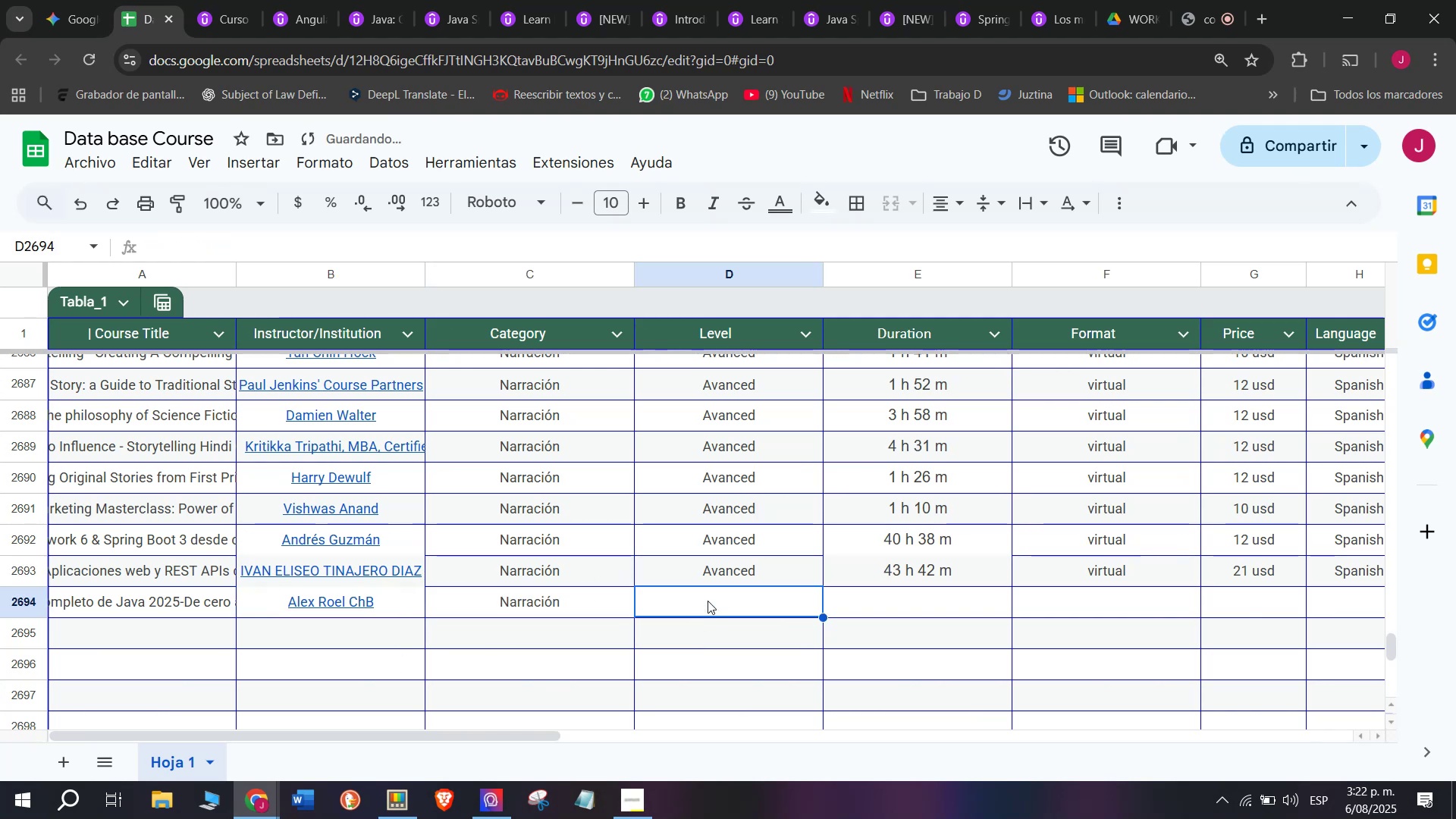 
key(Z)
 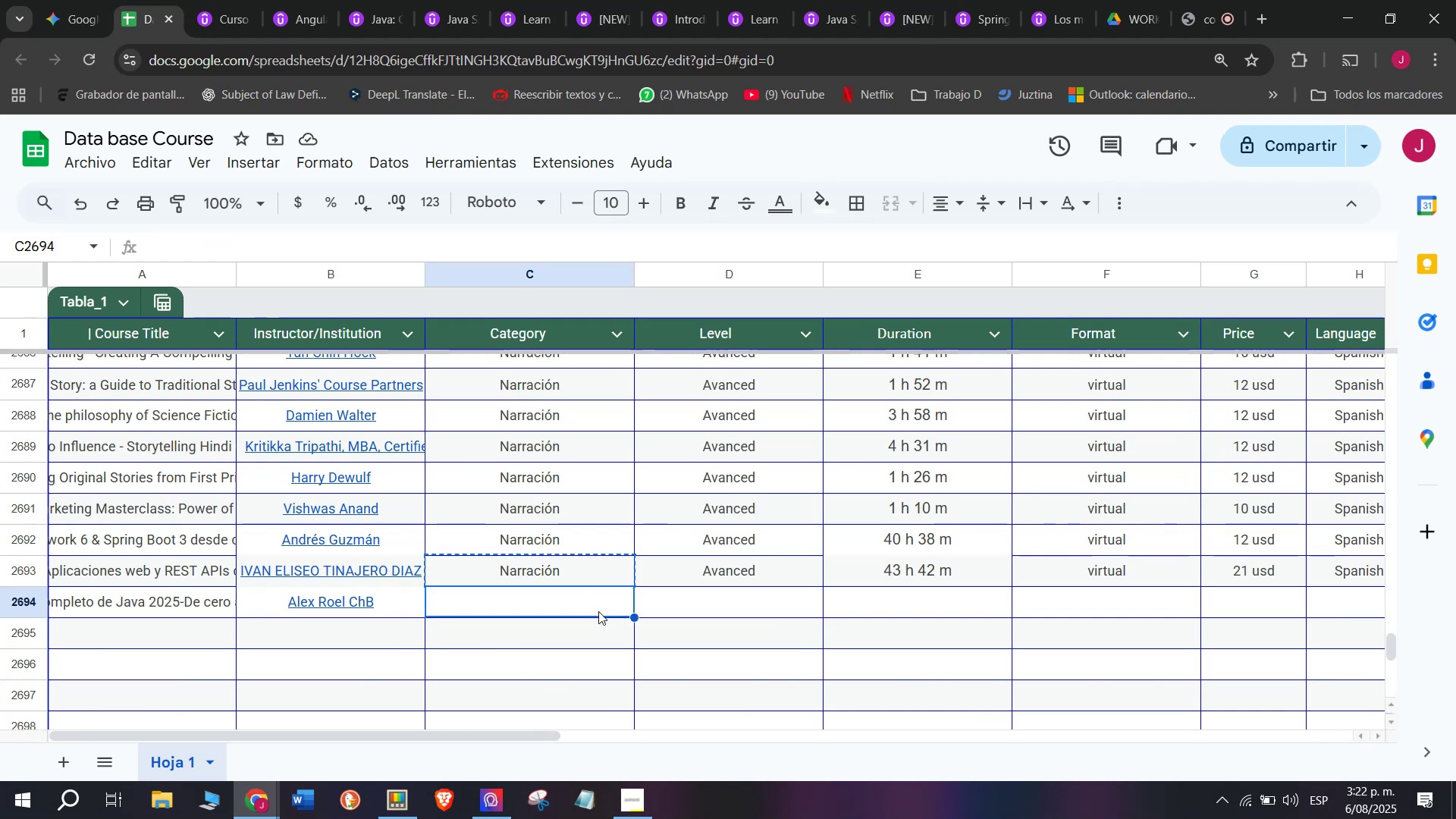 
key(Control+V)
 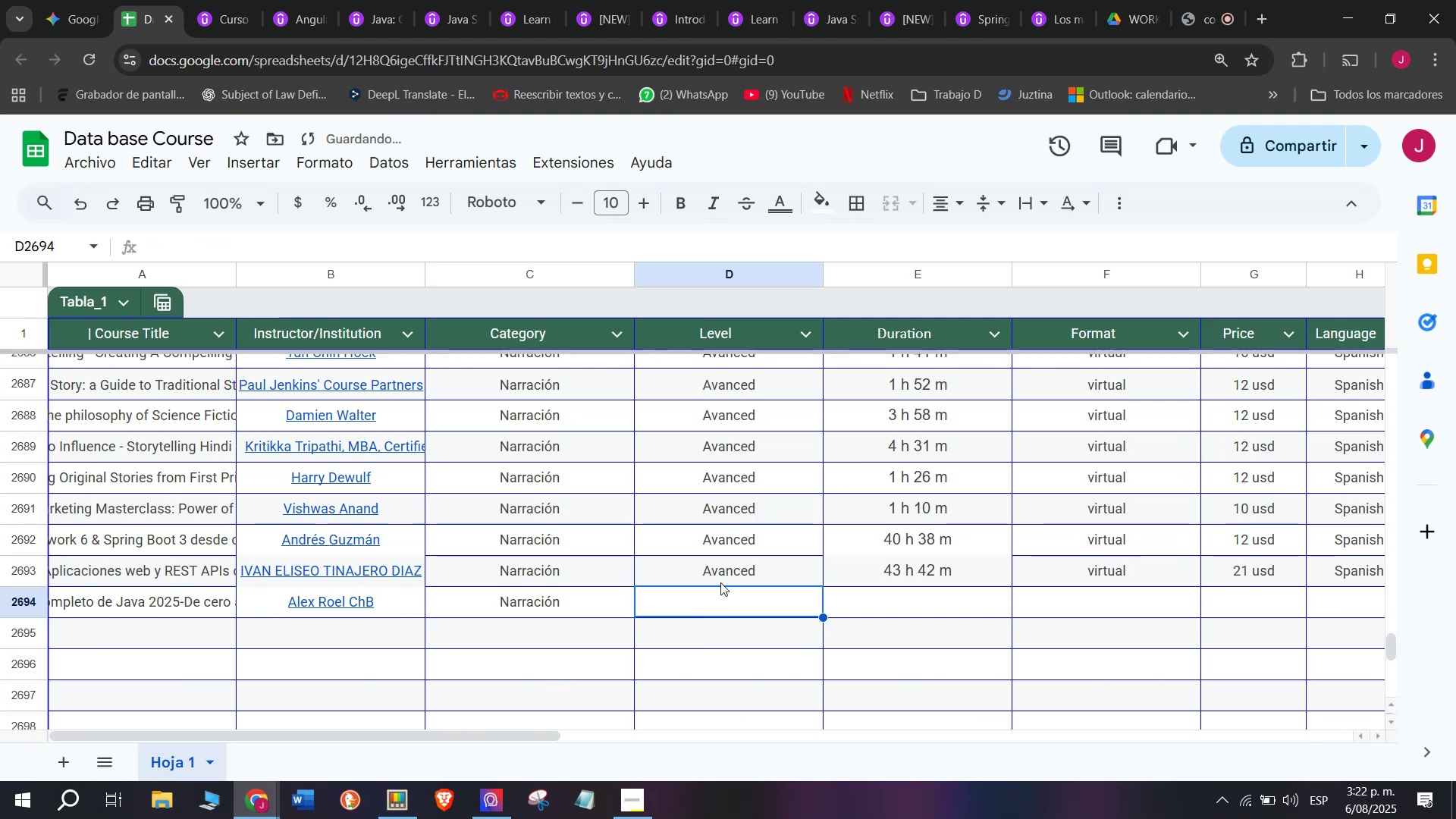 
double_click([722, 579])
 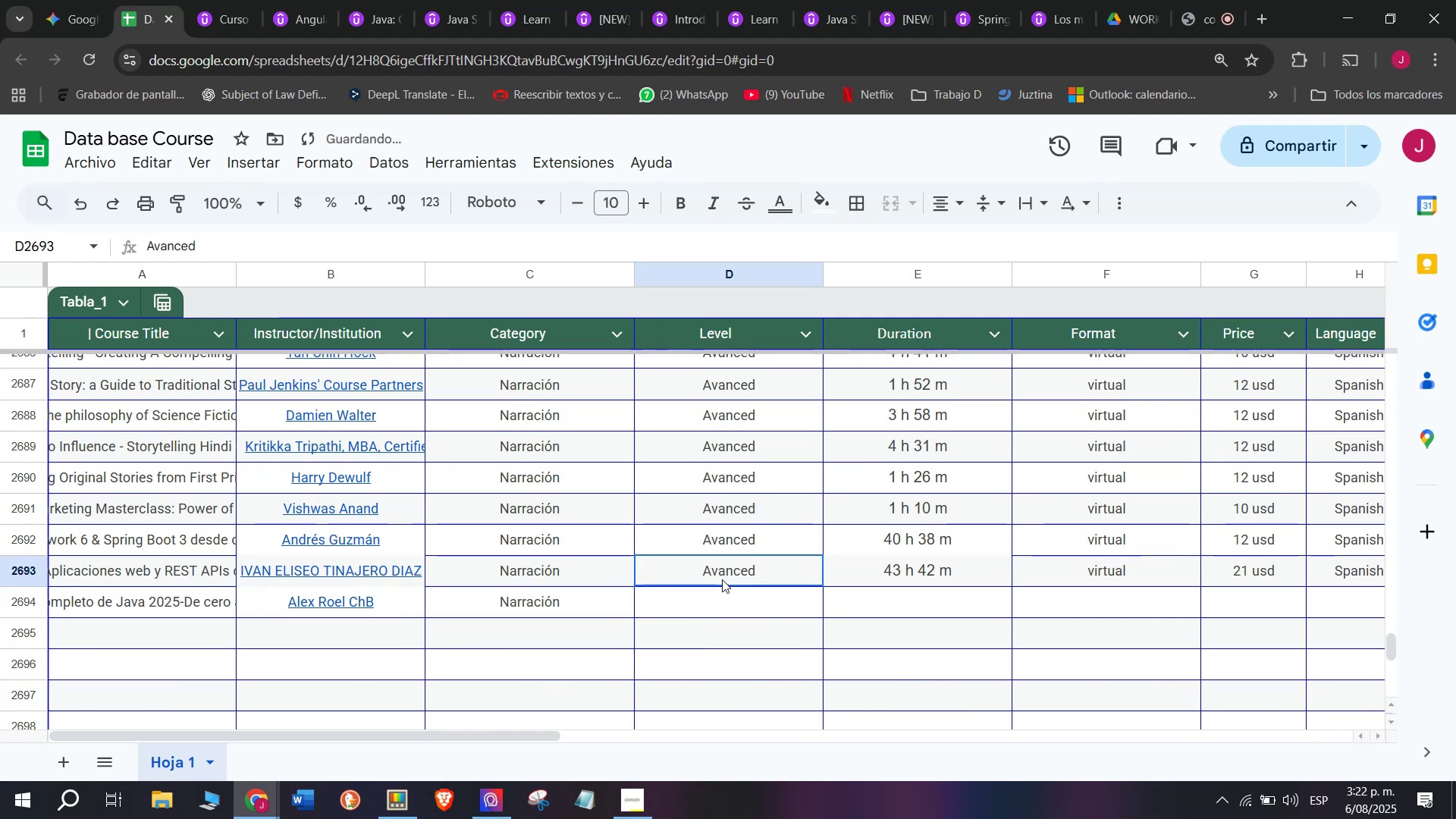 
key(Break)
 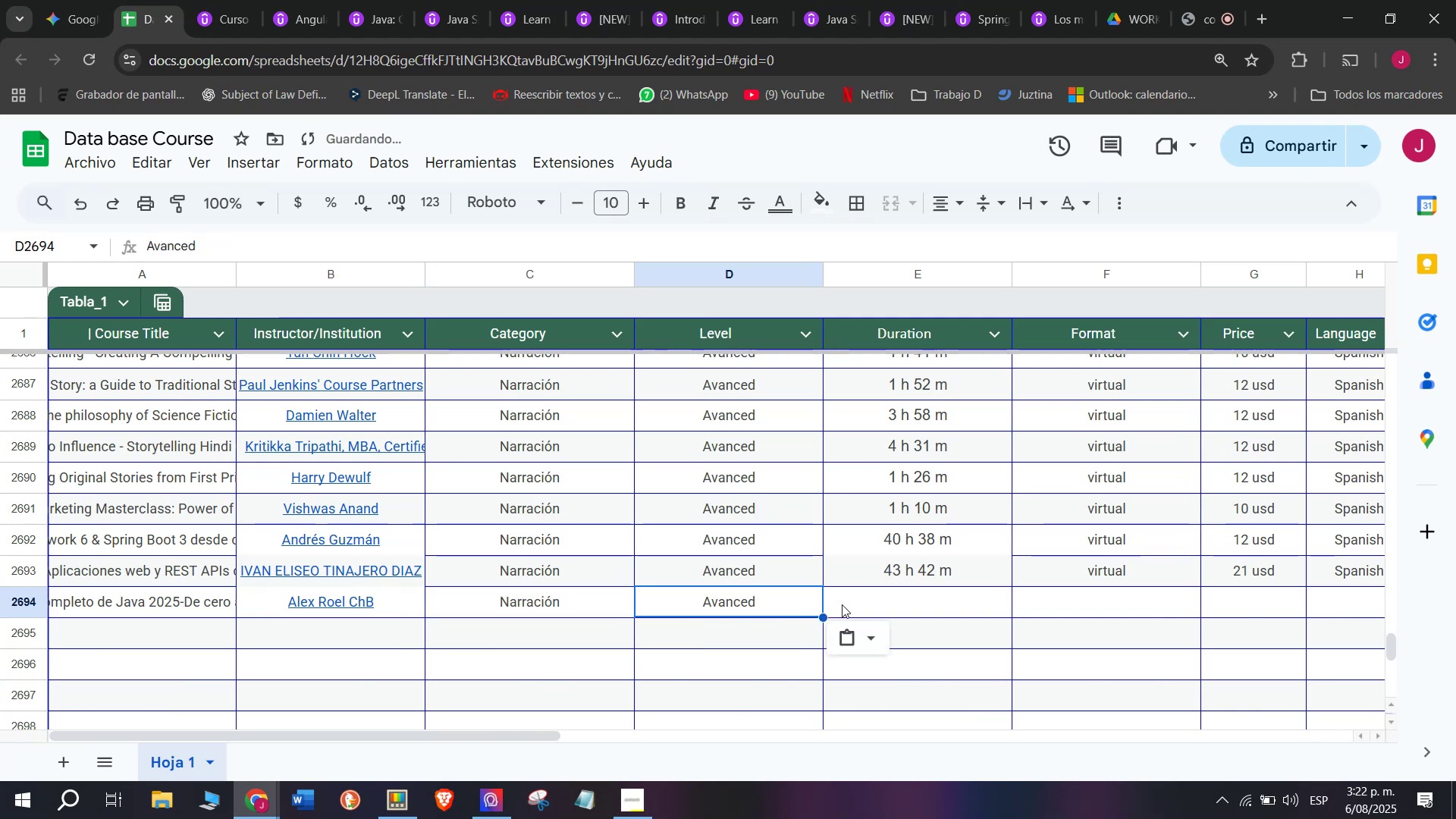 
key(Control+ControlLeft)
 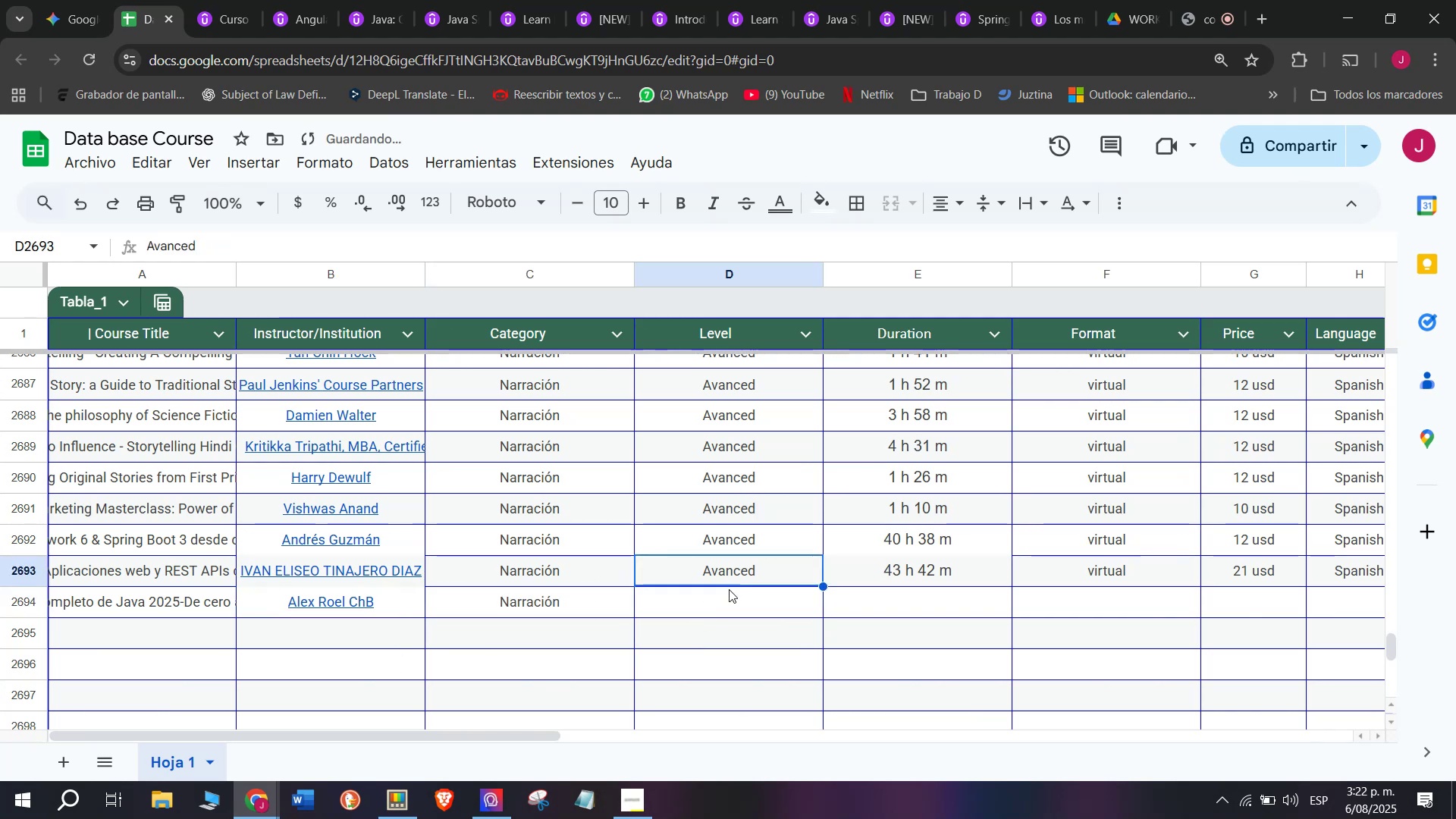 
key(Control+C)
 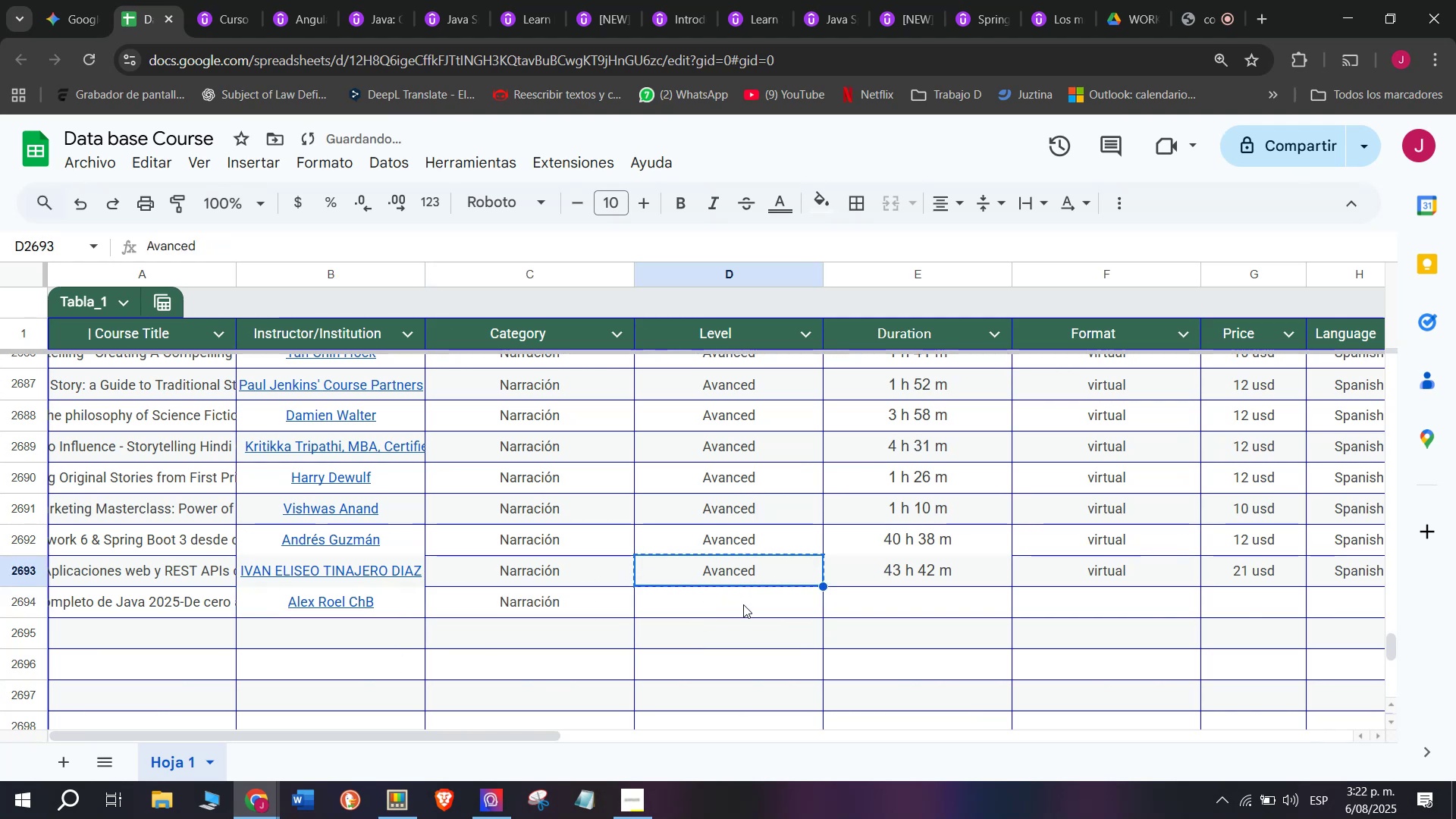 
triple_click([743, 604])
 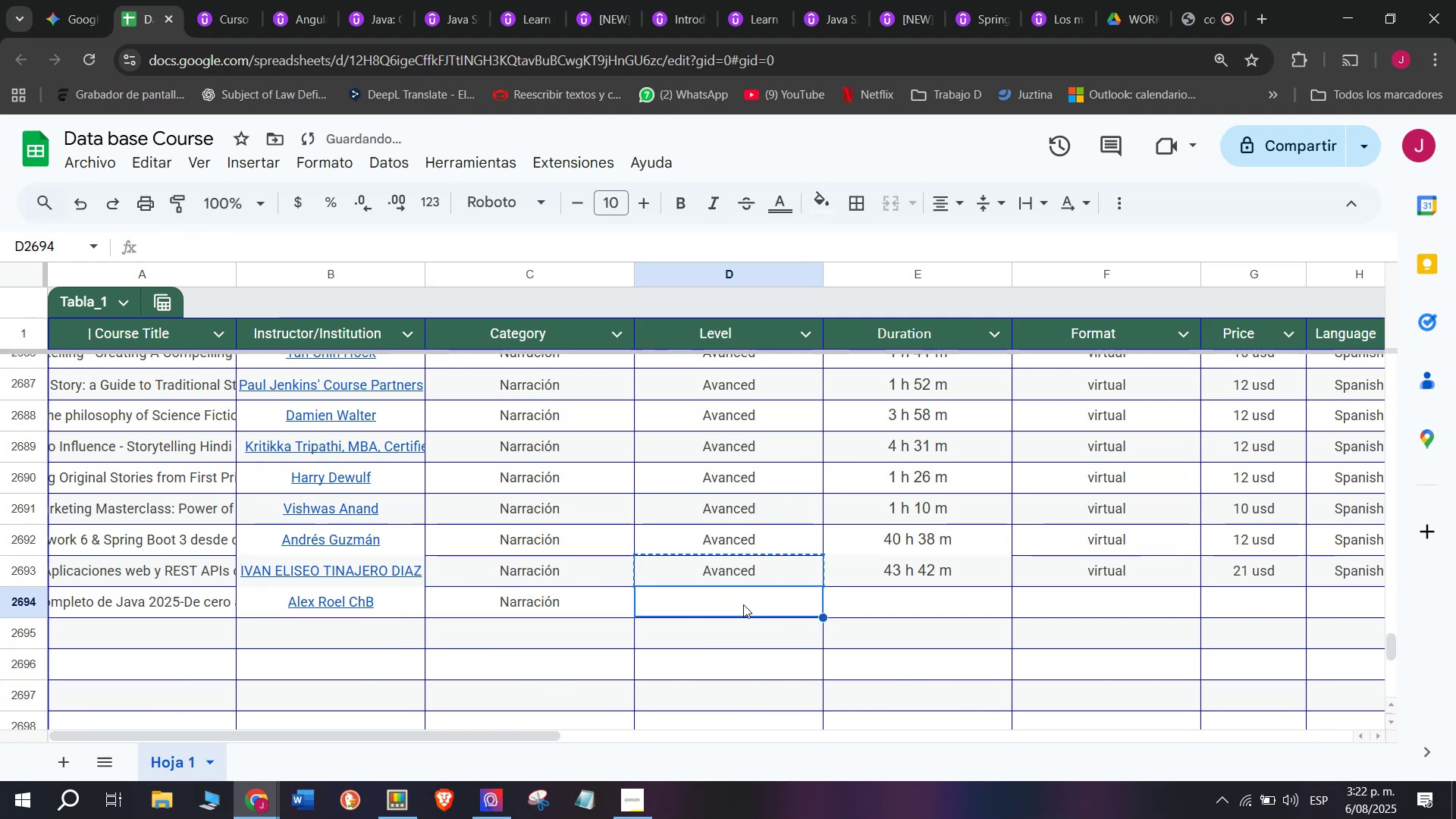 
key(Control+ControlLeft)
 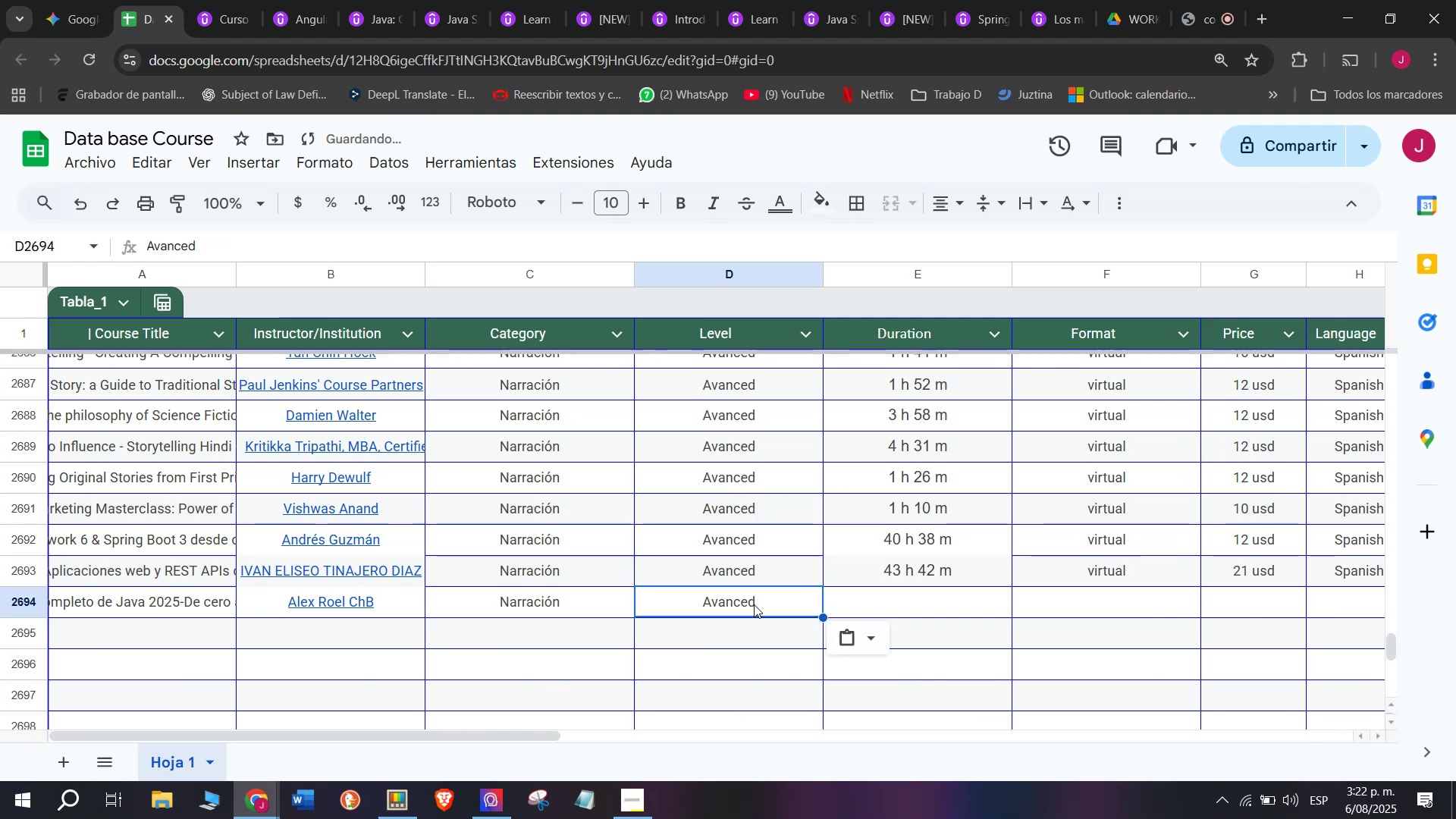 
key(Z)
 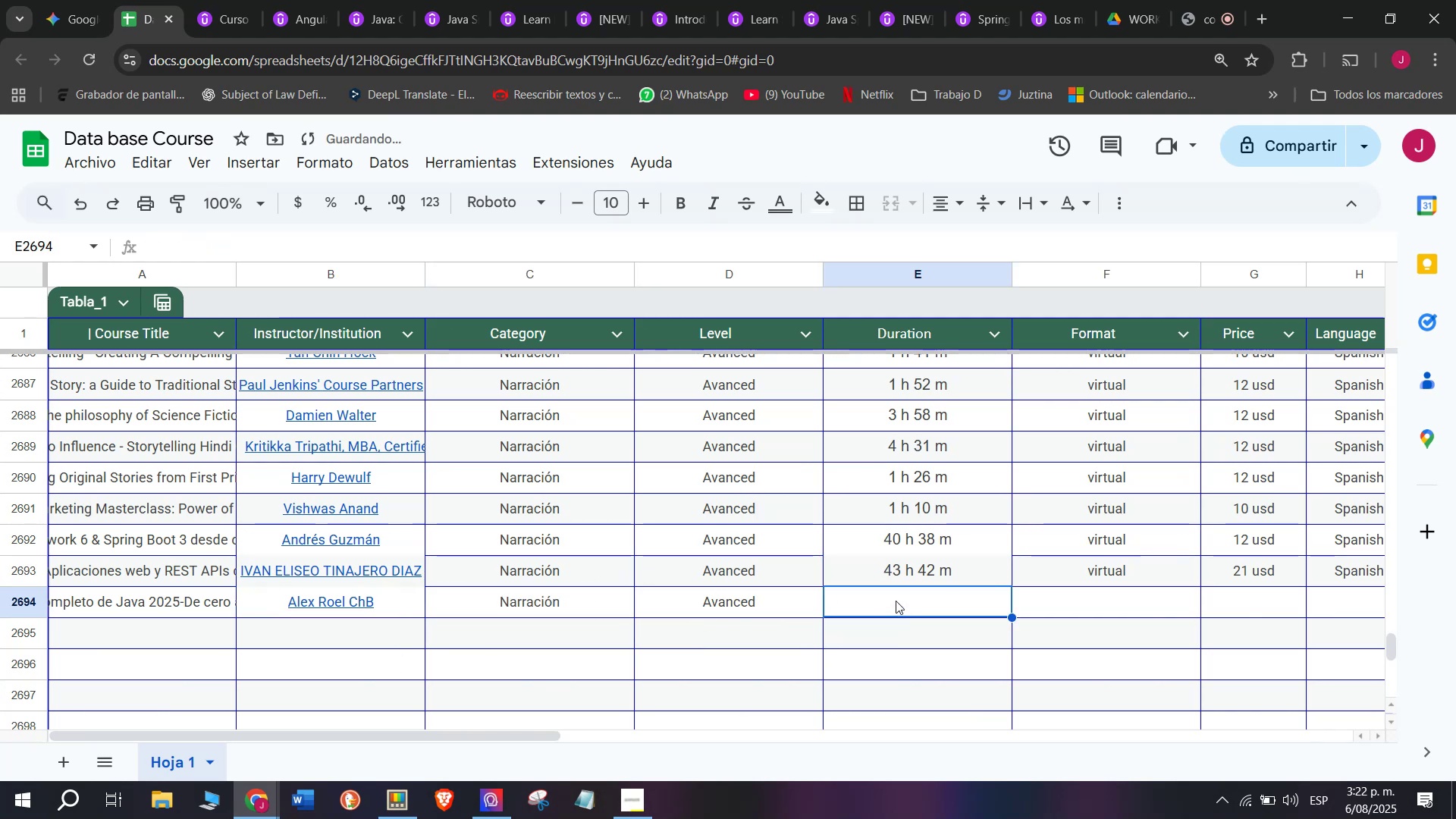 
key(Control+V)
 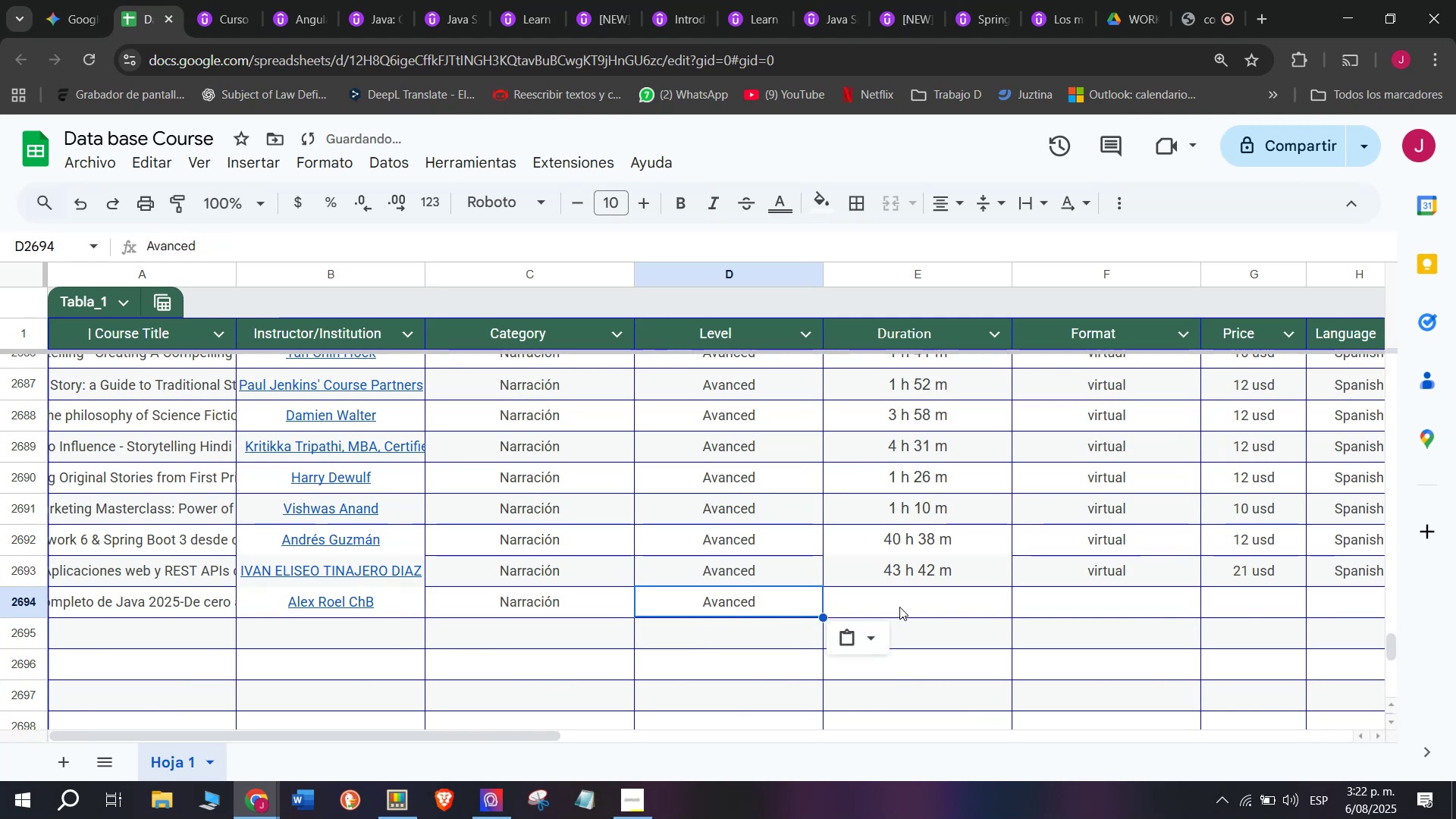 
triple_click([899, 607])
 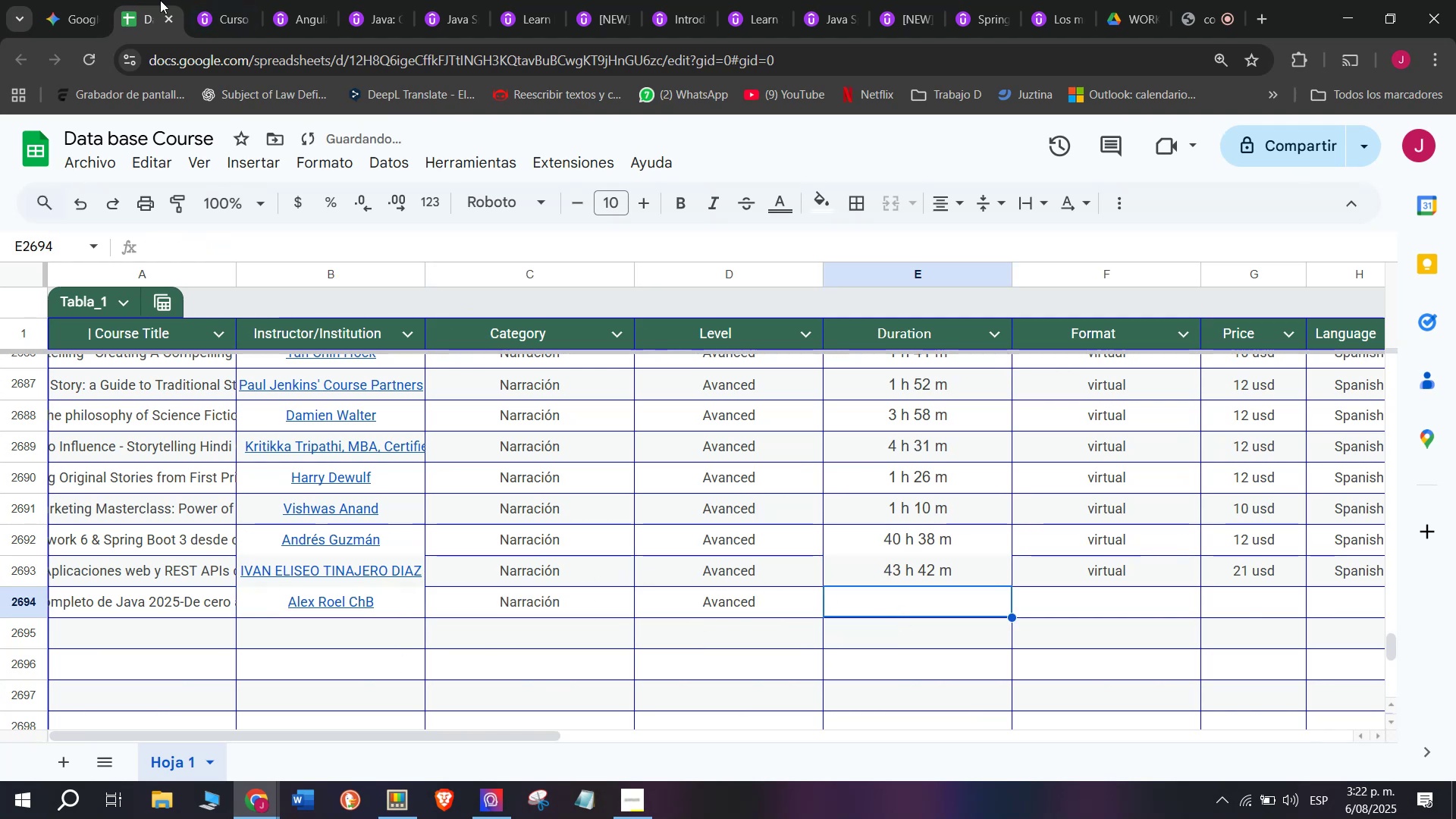 
left_click([206, 0])
 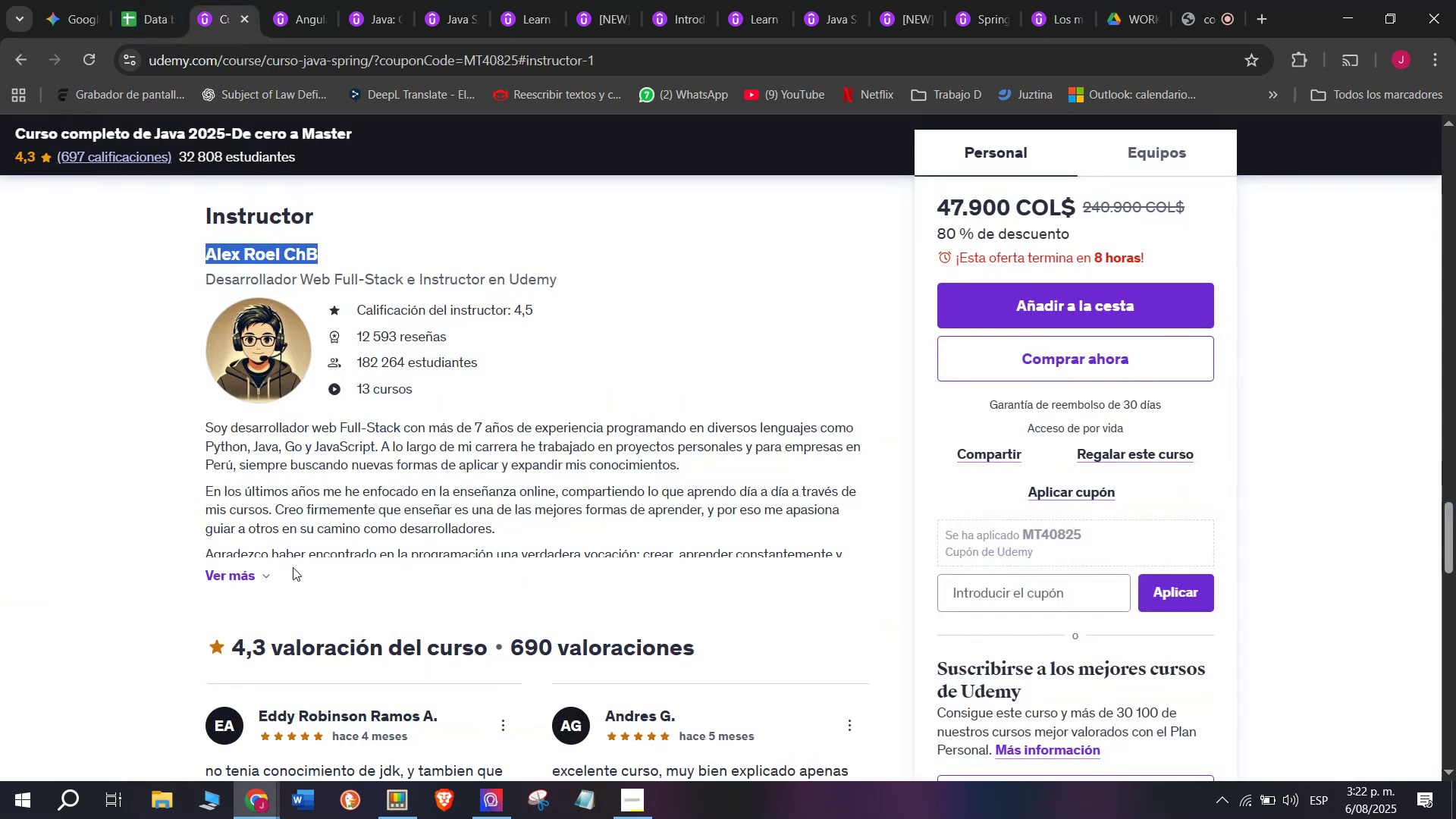 
scroll: coordinate [327, 590], scroll_direction: up, amount: 10.0
 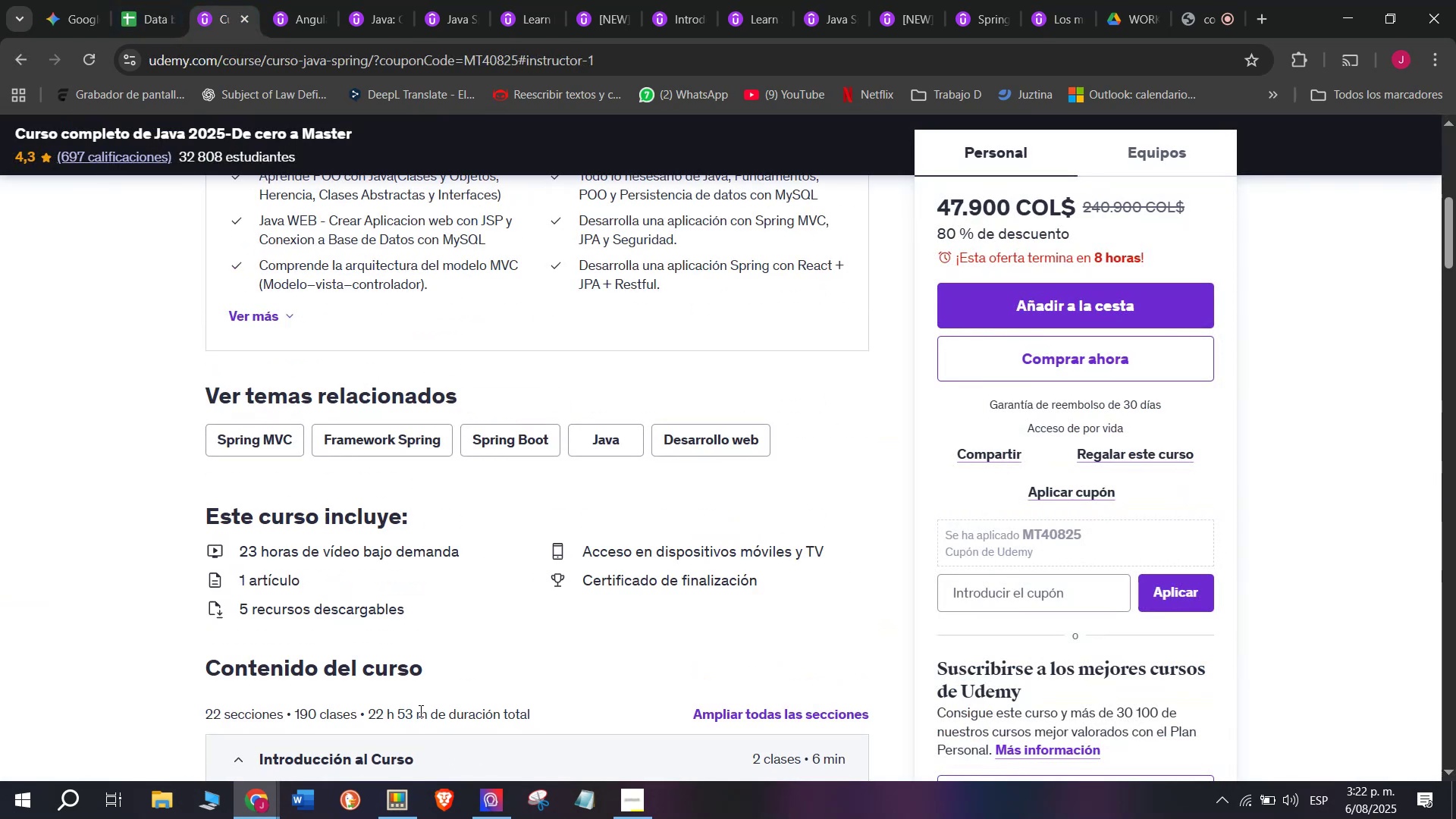 
left_click_drag(start_coordinate=[425, 715], to_coordinate=[366, 713])
 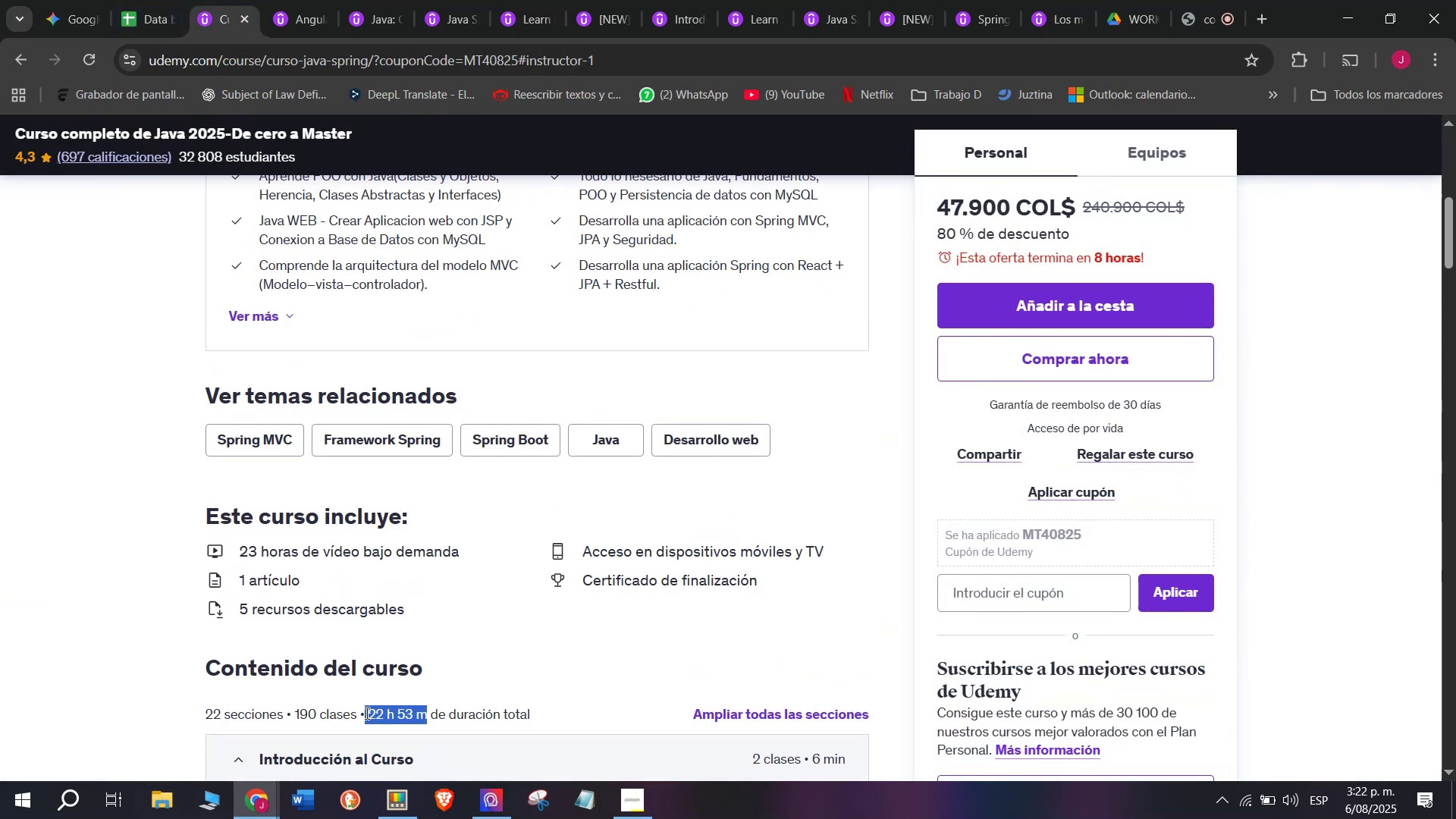 
key(Control+ControlLeft)
 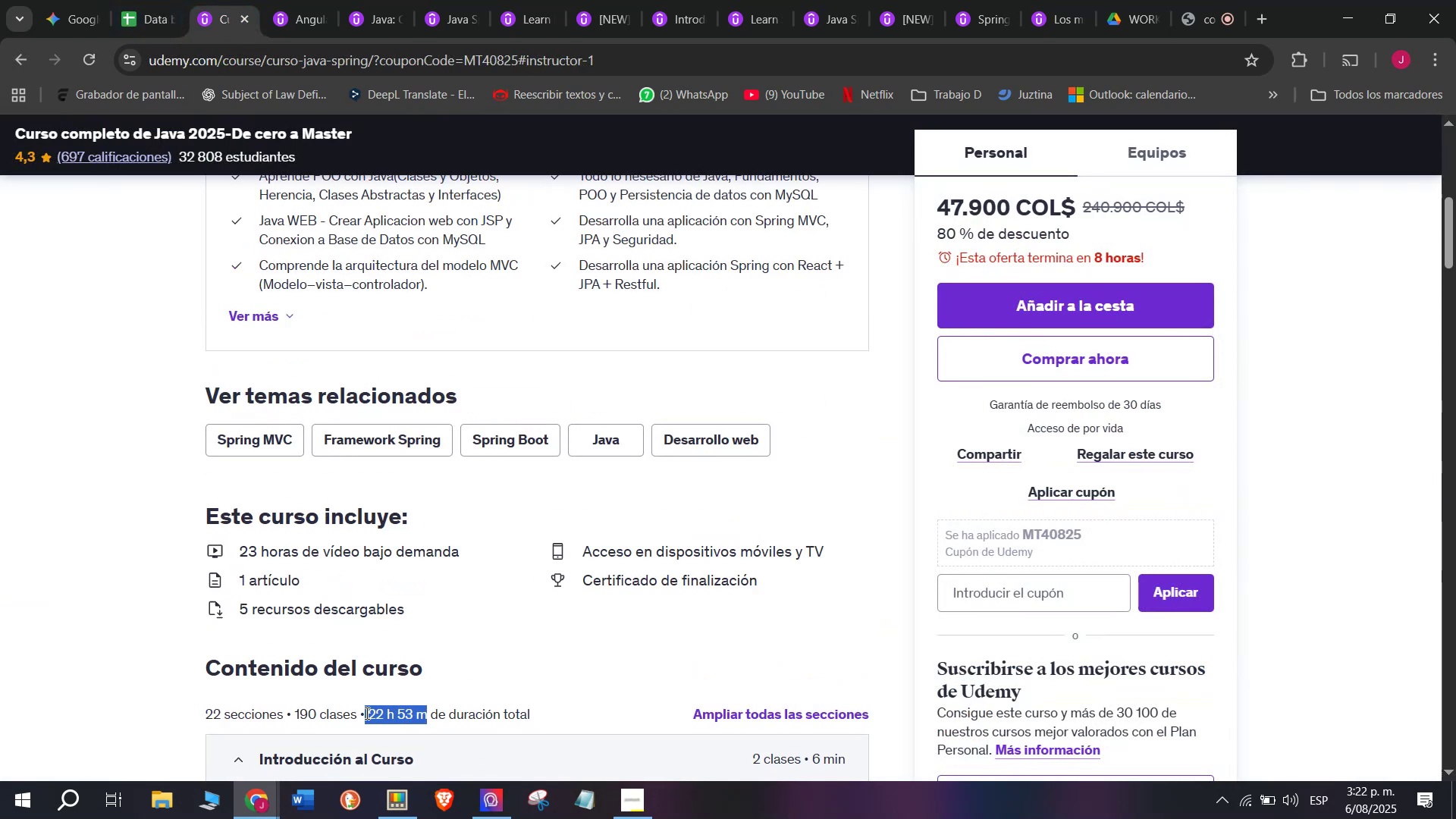 
key(Break)
 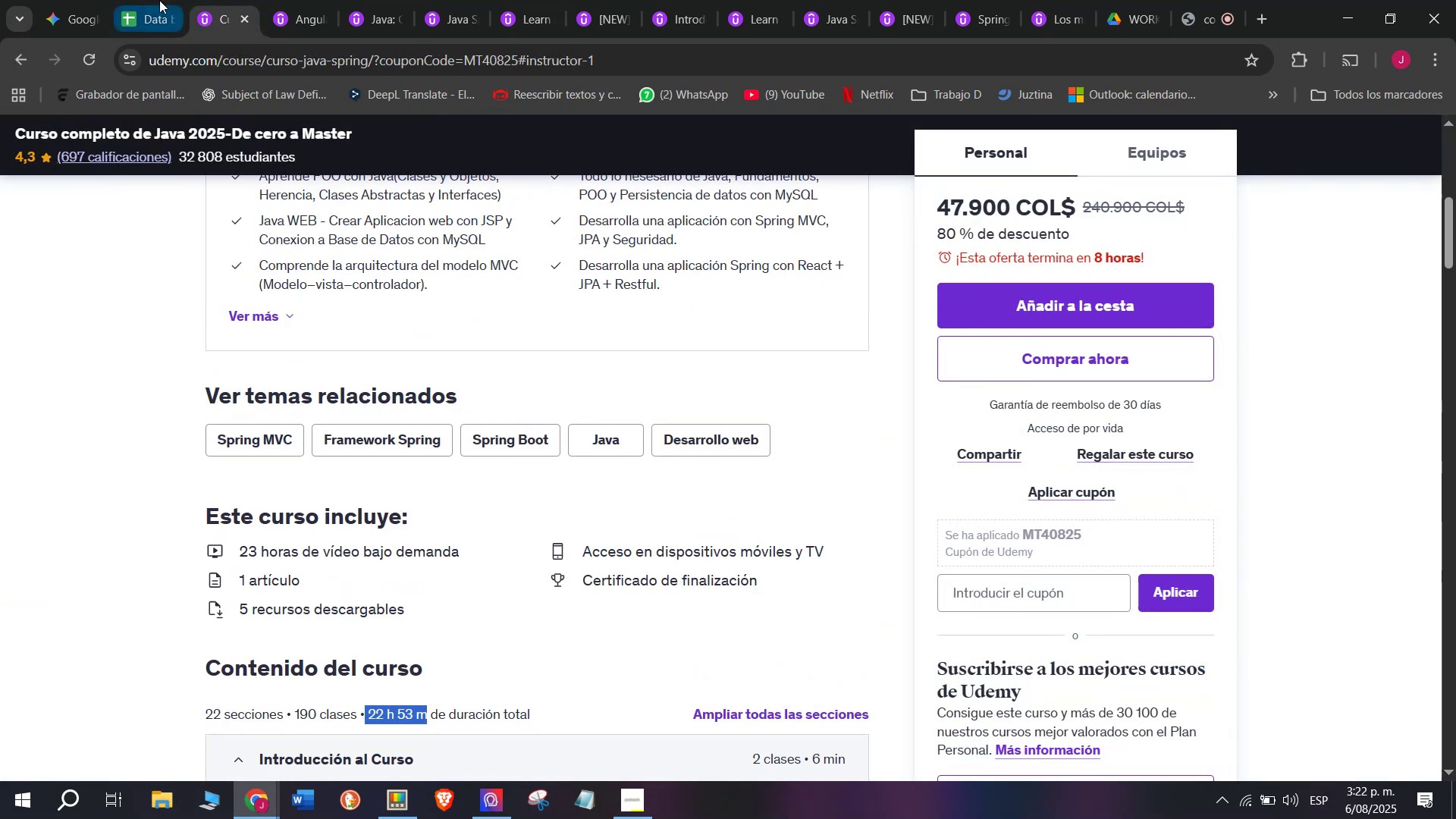 
key(Control+C)
 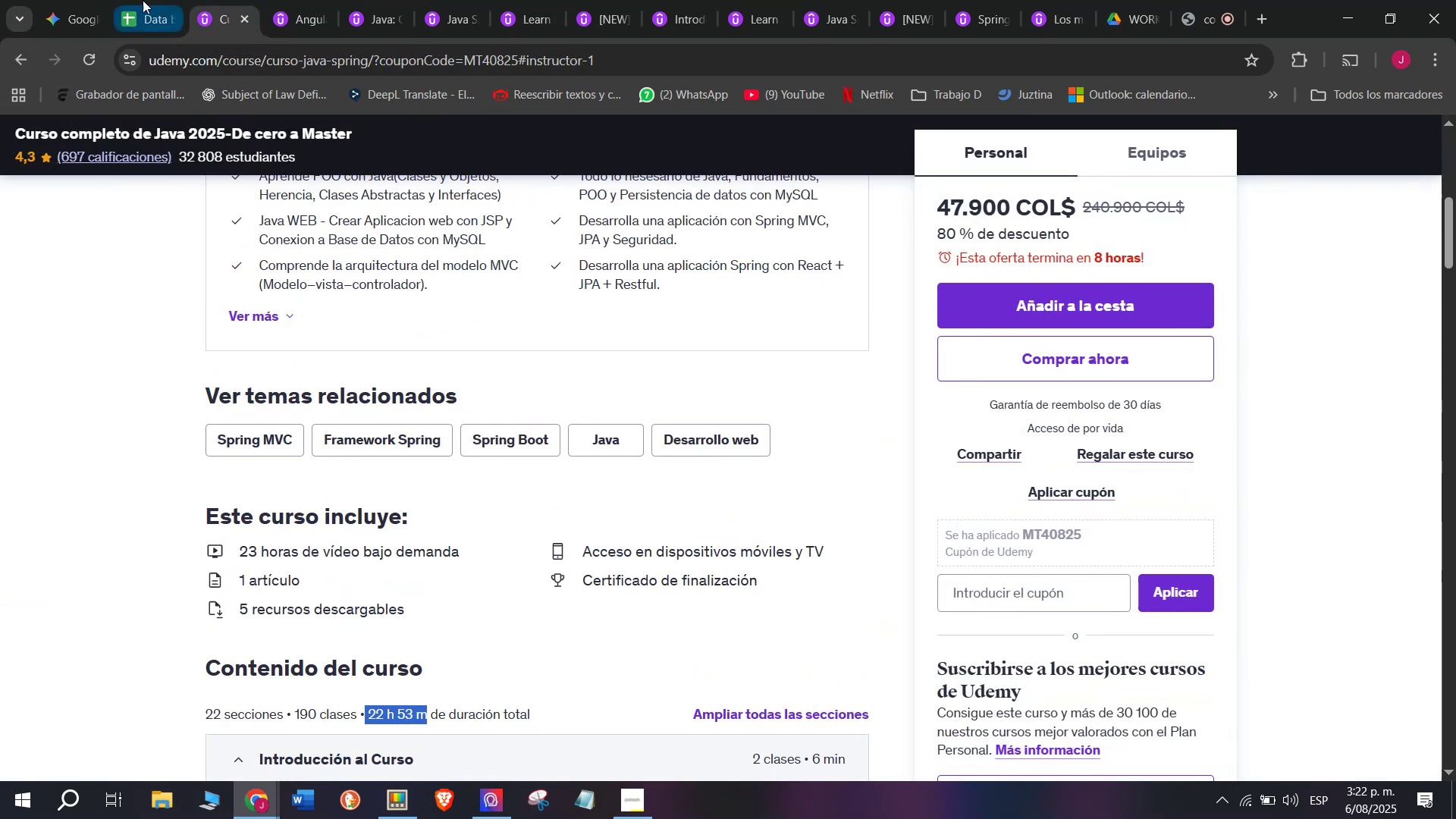 
left_click([160, 0])
 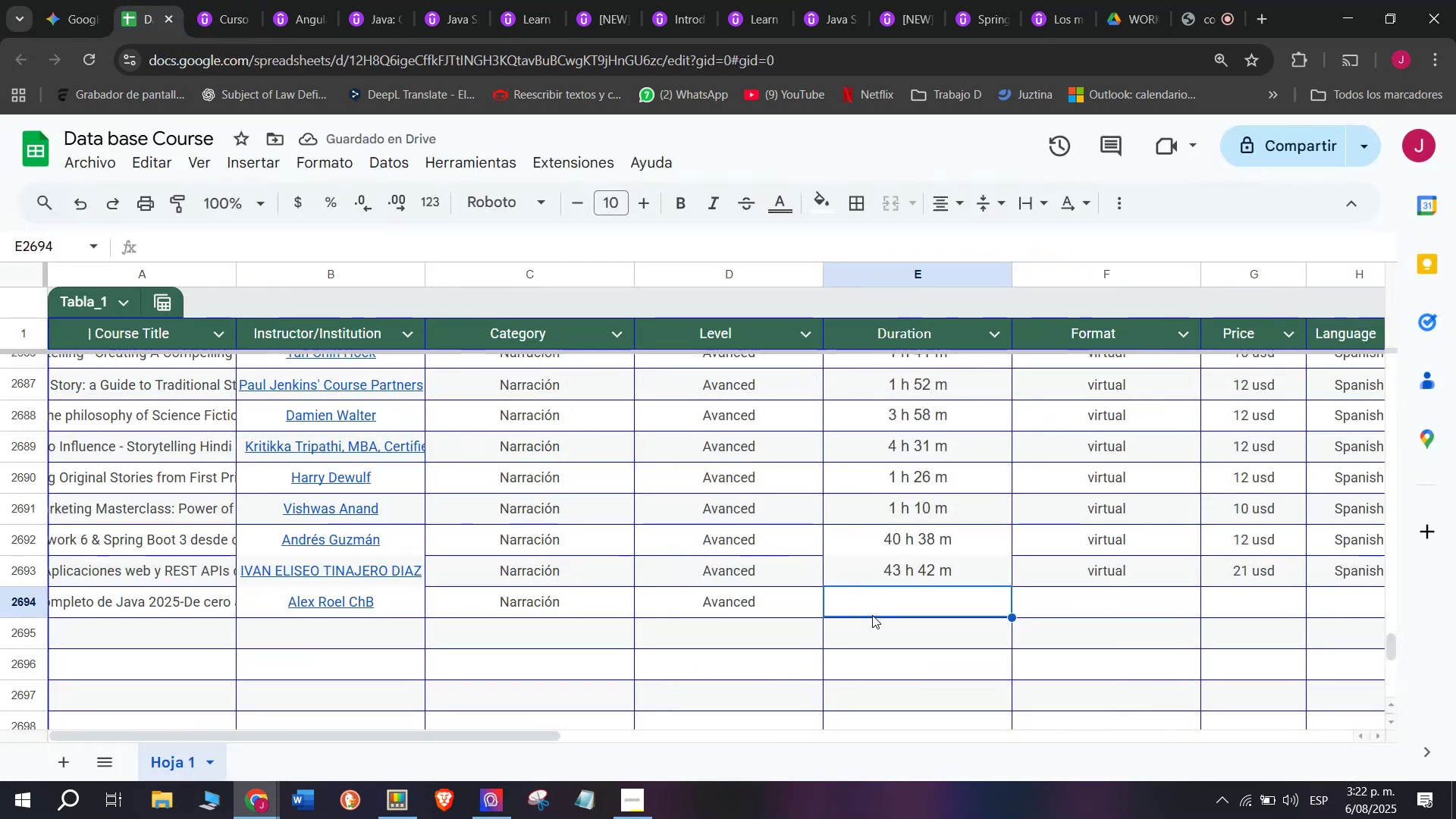 
key(Z)
 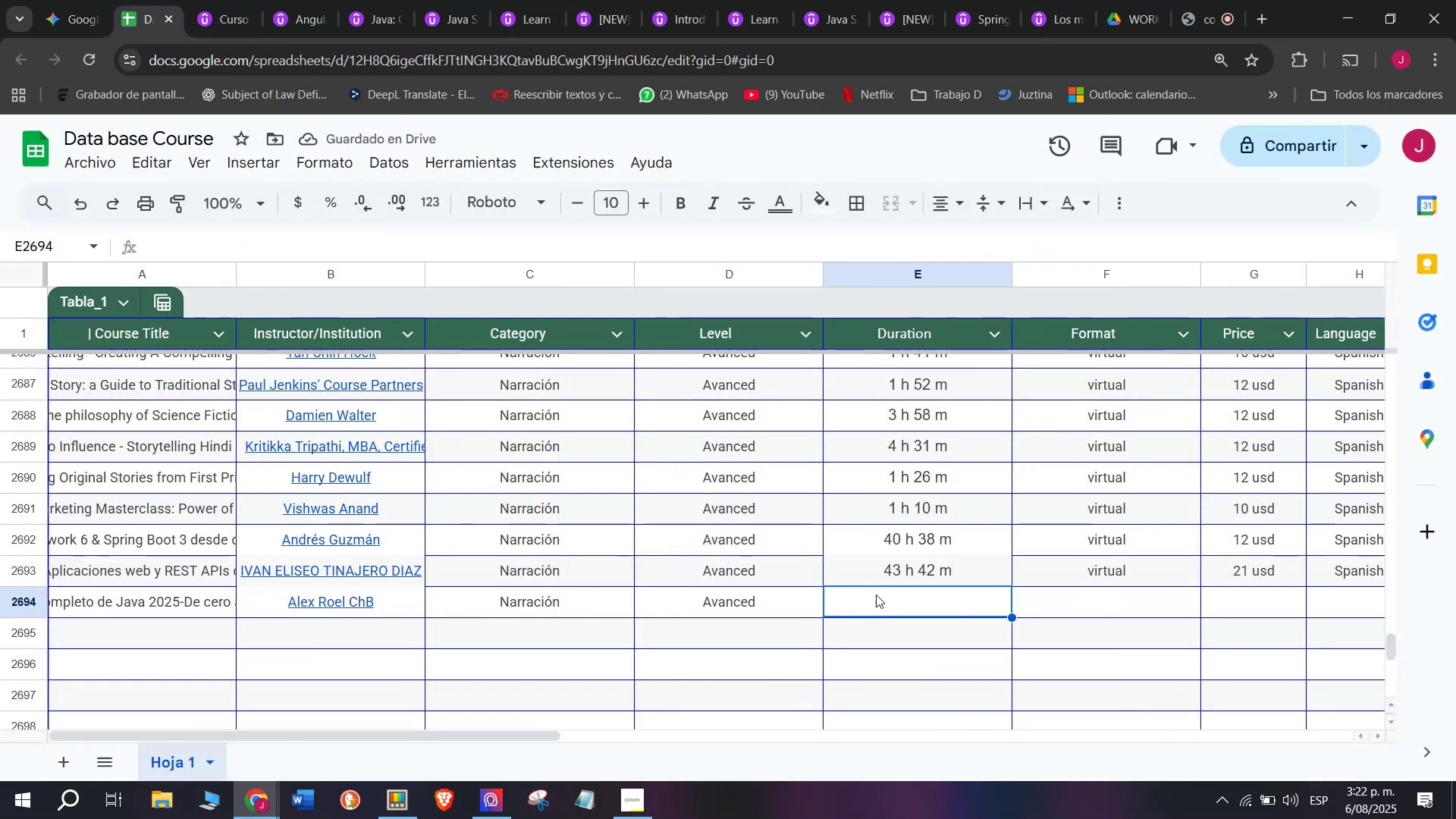 
key(Control+ControlLeft)
 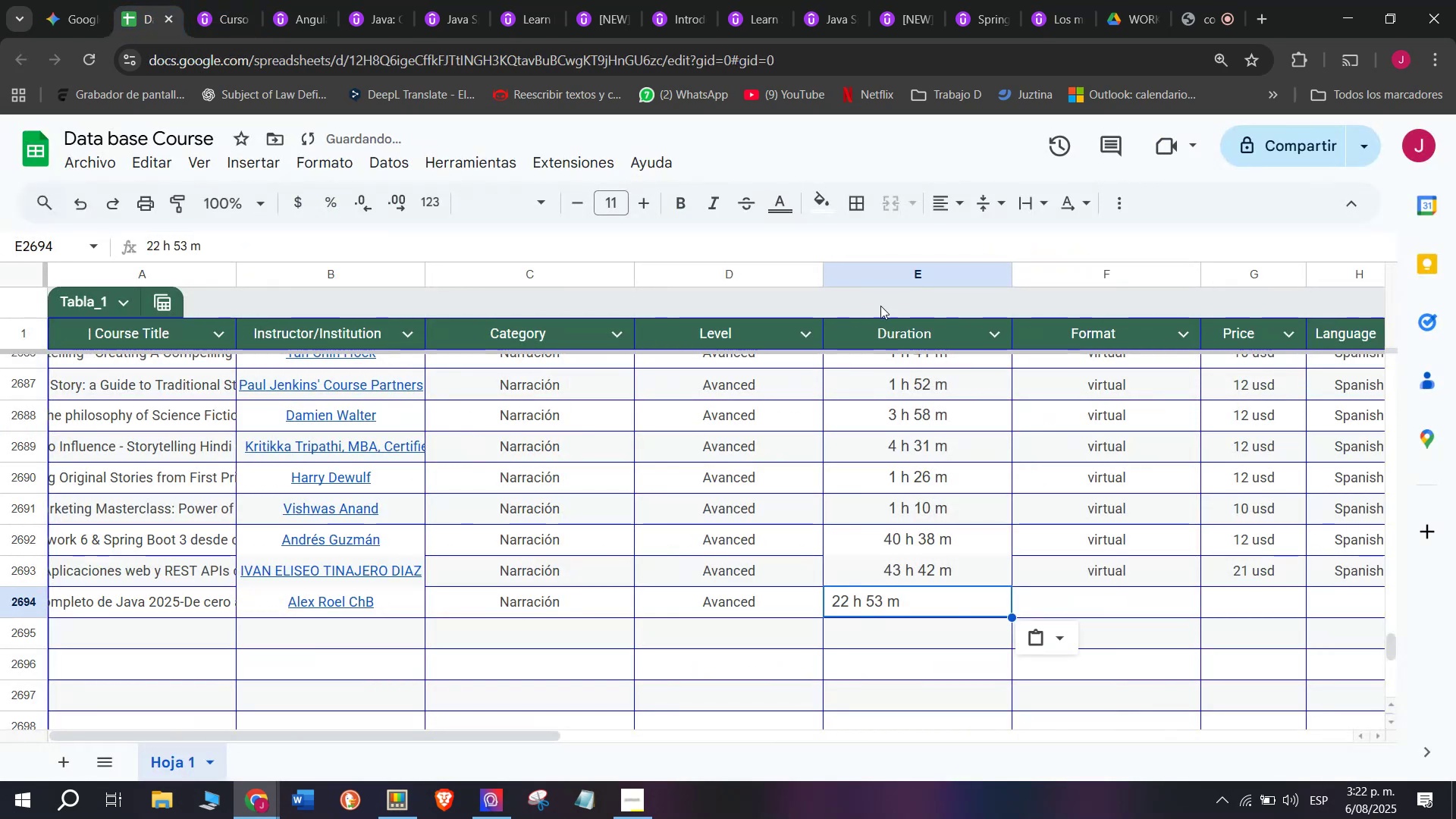 
key(Control+V)
 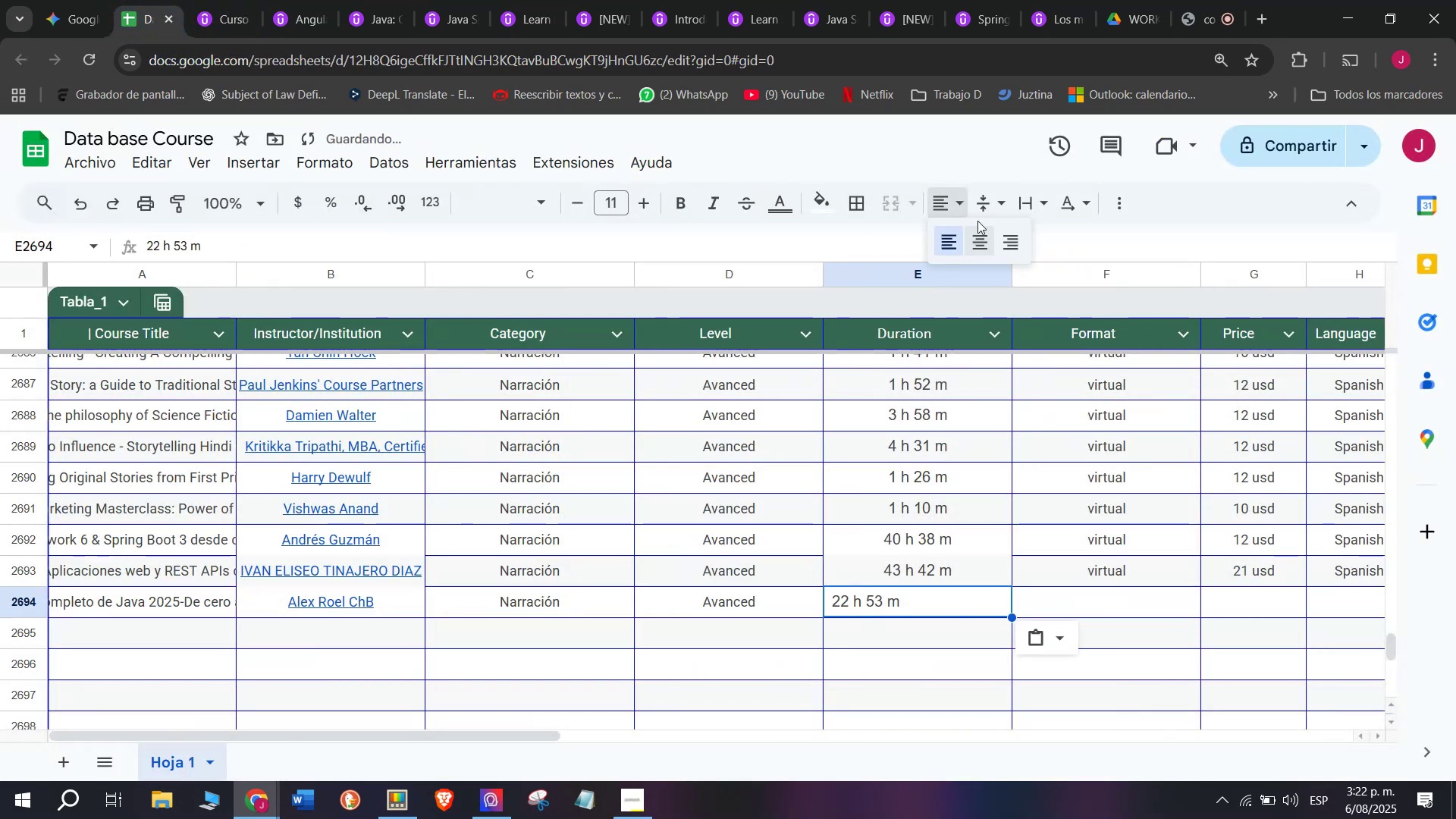 
left_click([985, 249])
 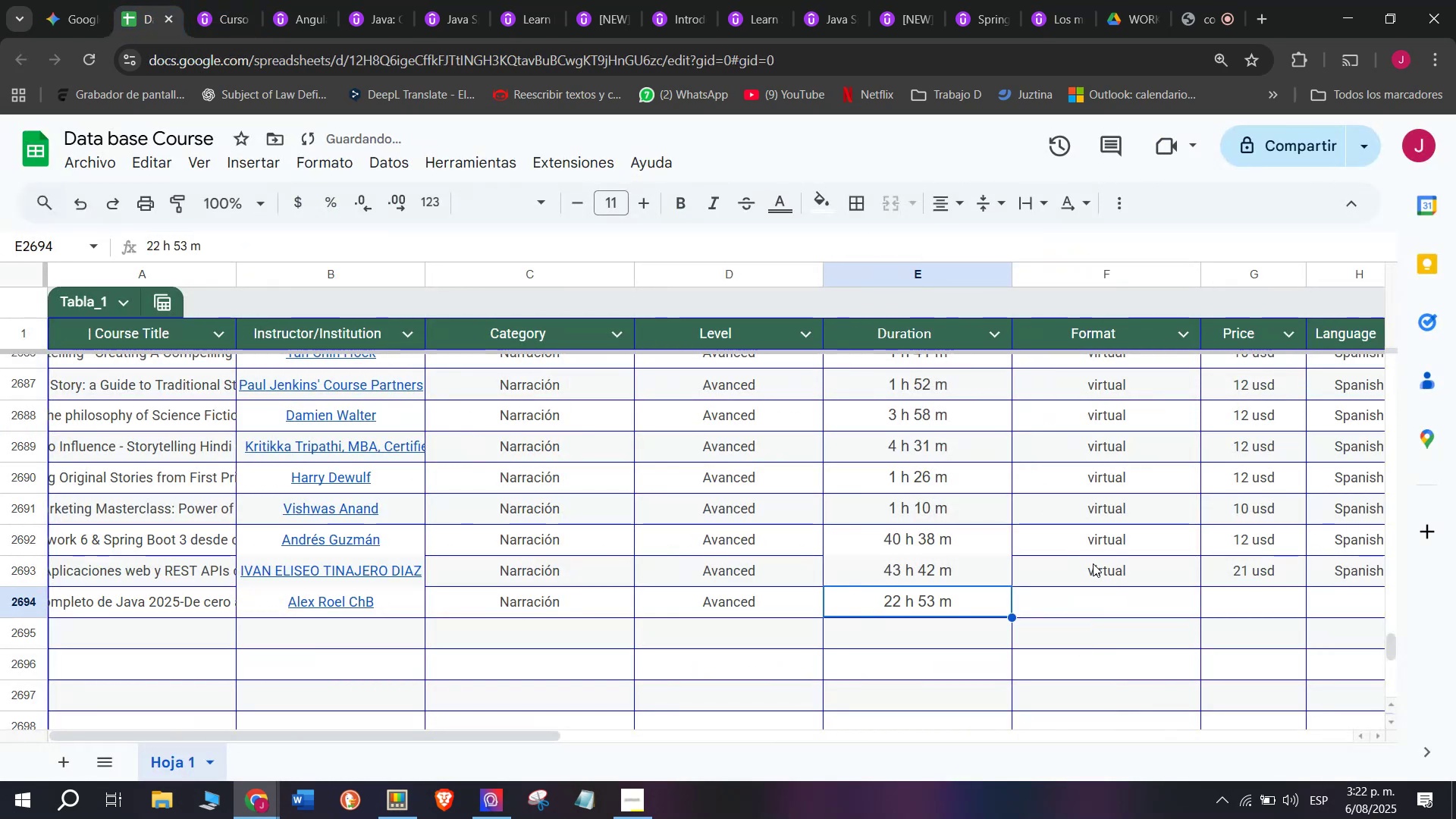 
key(Break)
 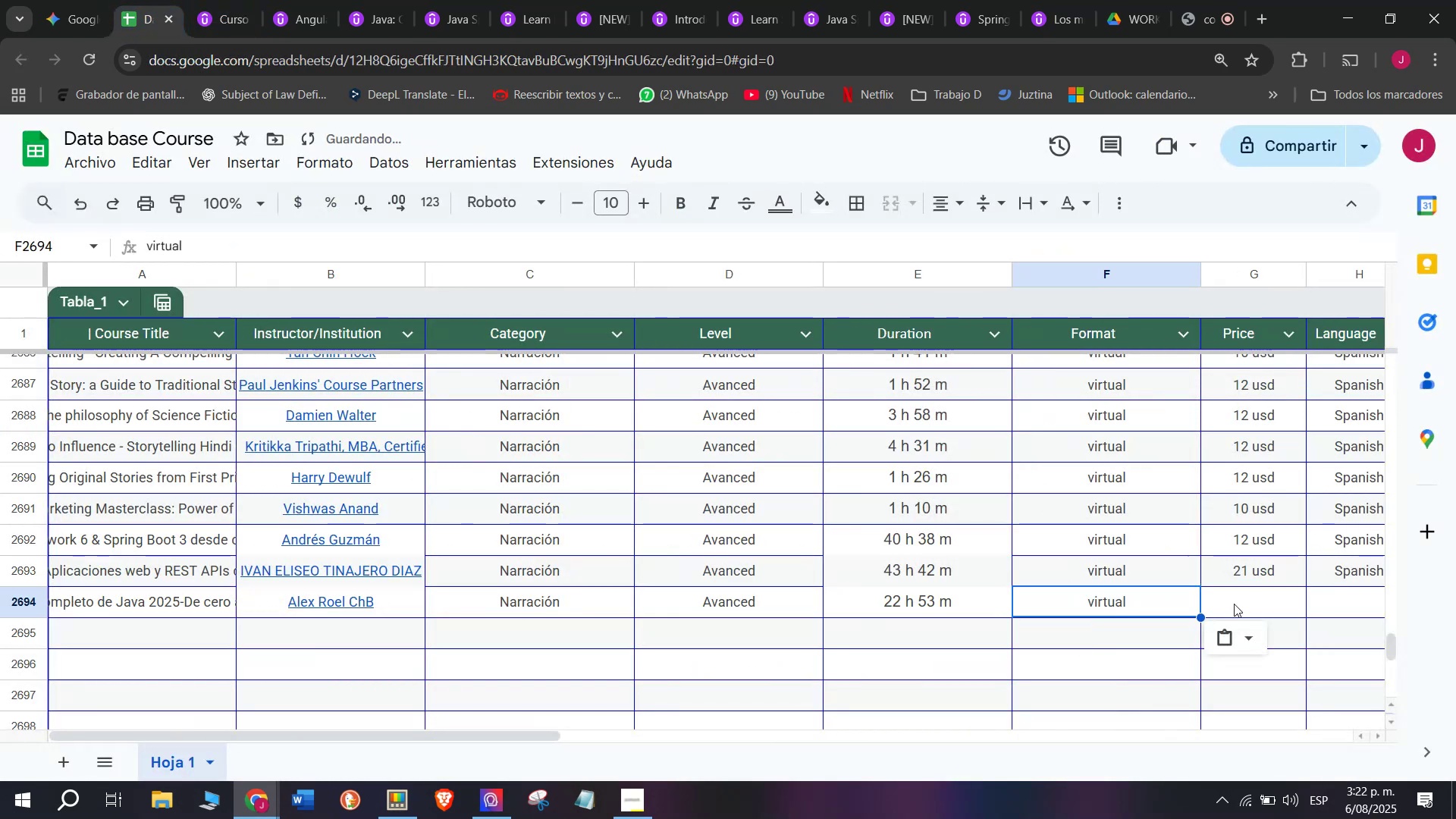 
key(Control+ControlLeft)
 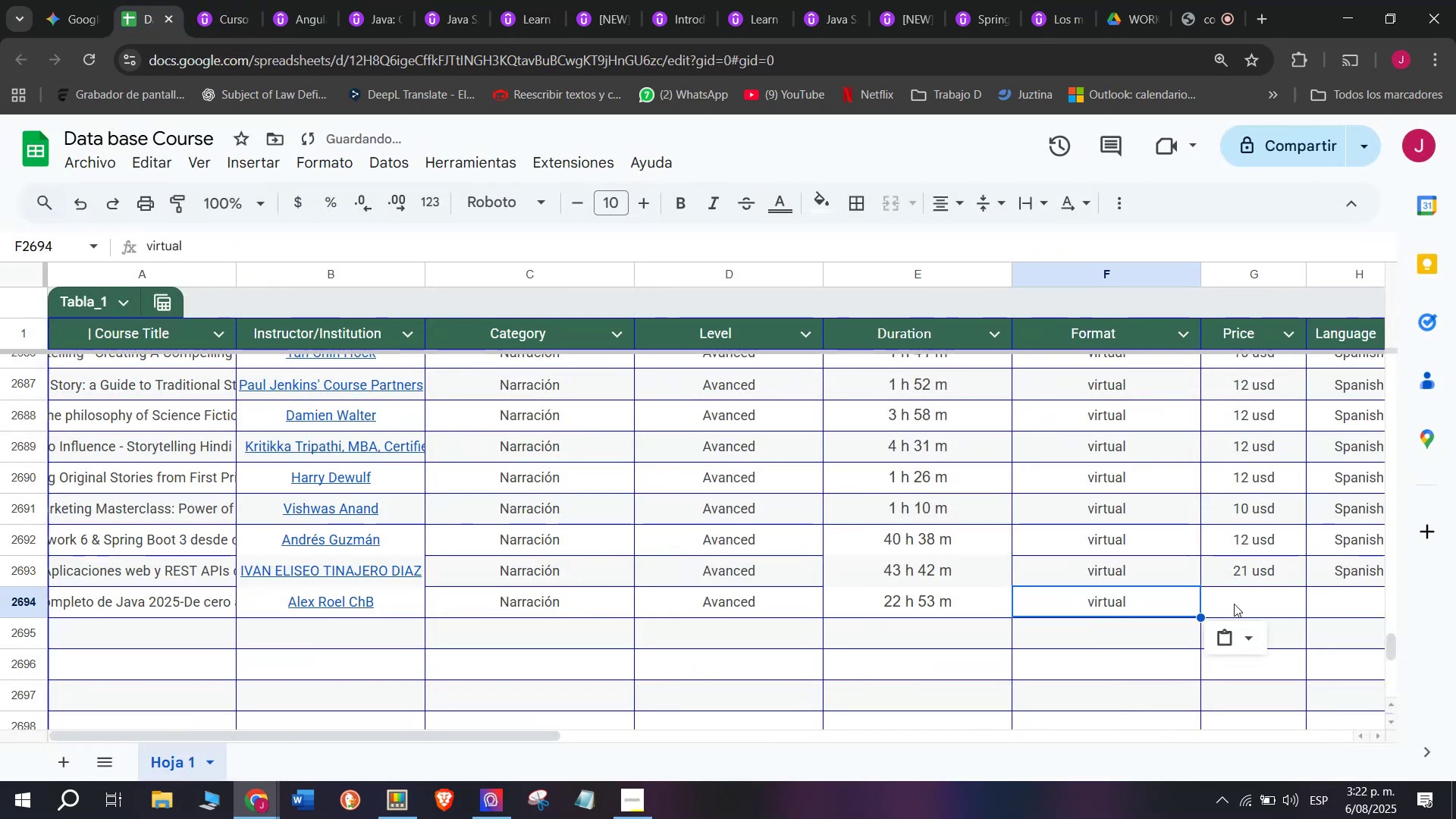 
key(Control+C)
 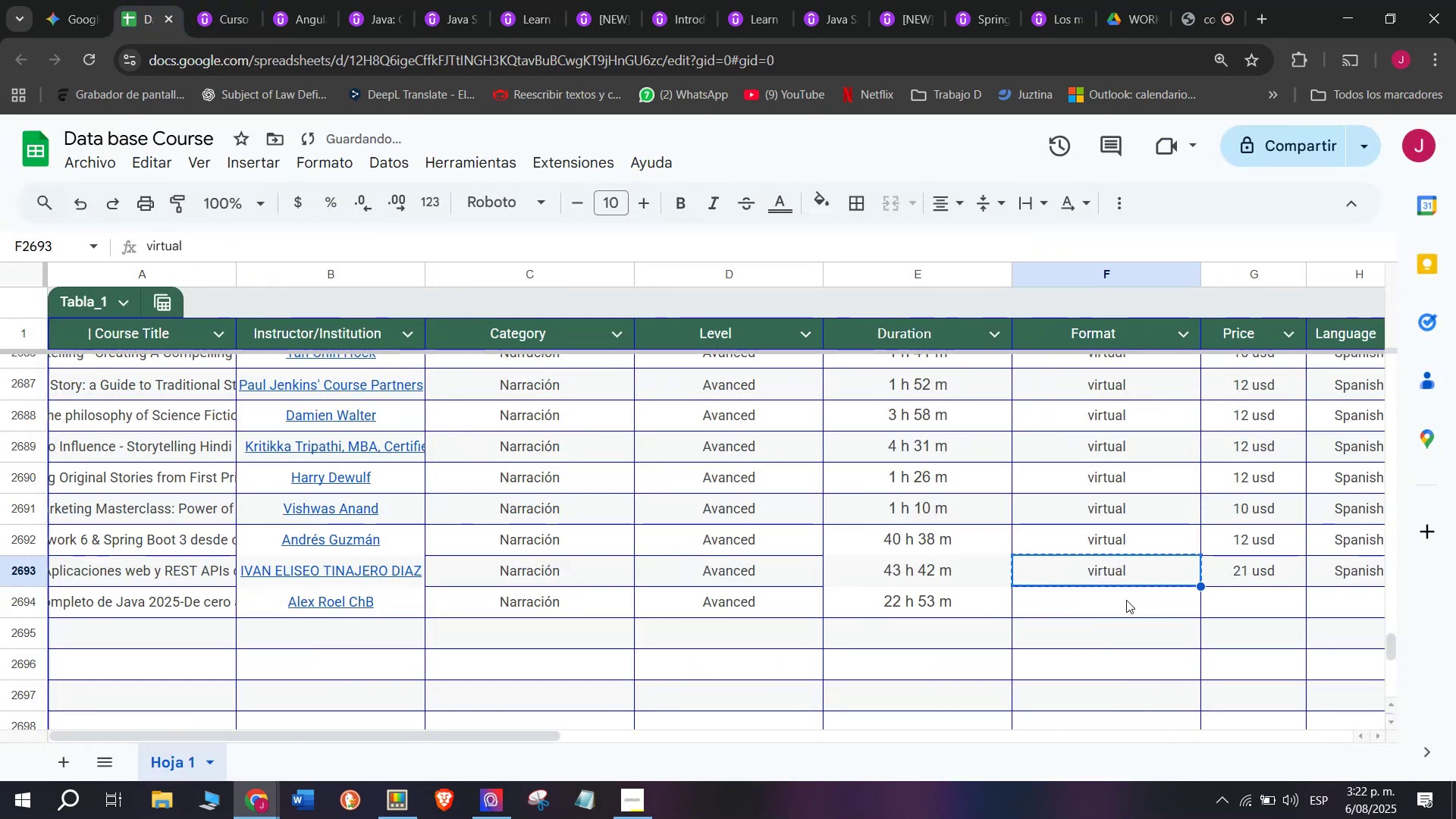 
double_click([1126, 600])
 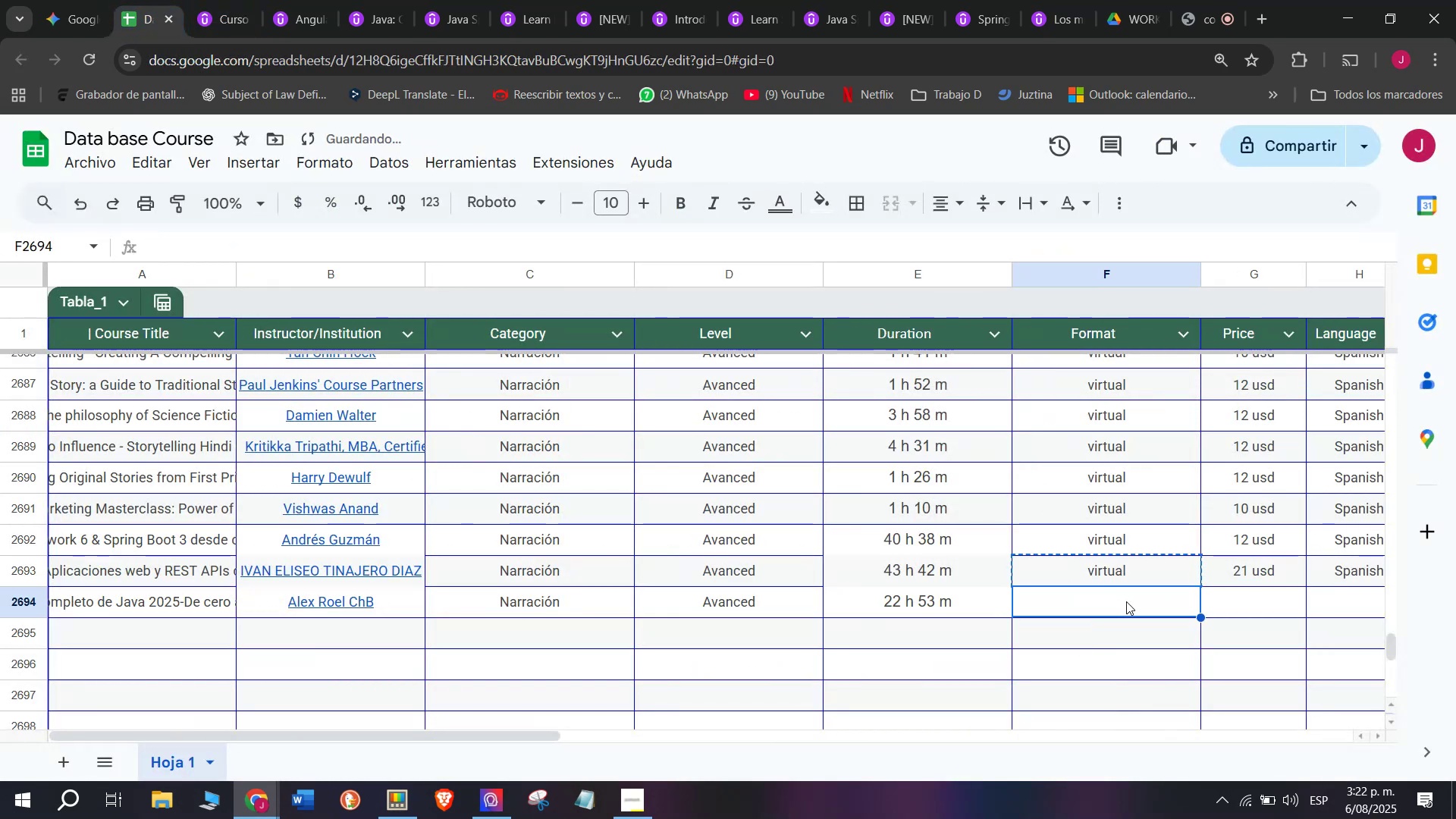 
key(Control+ControlLeft)
 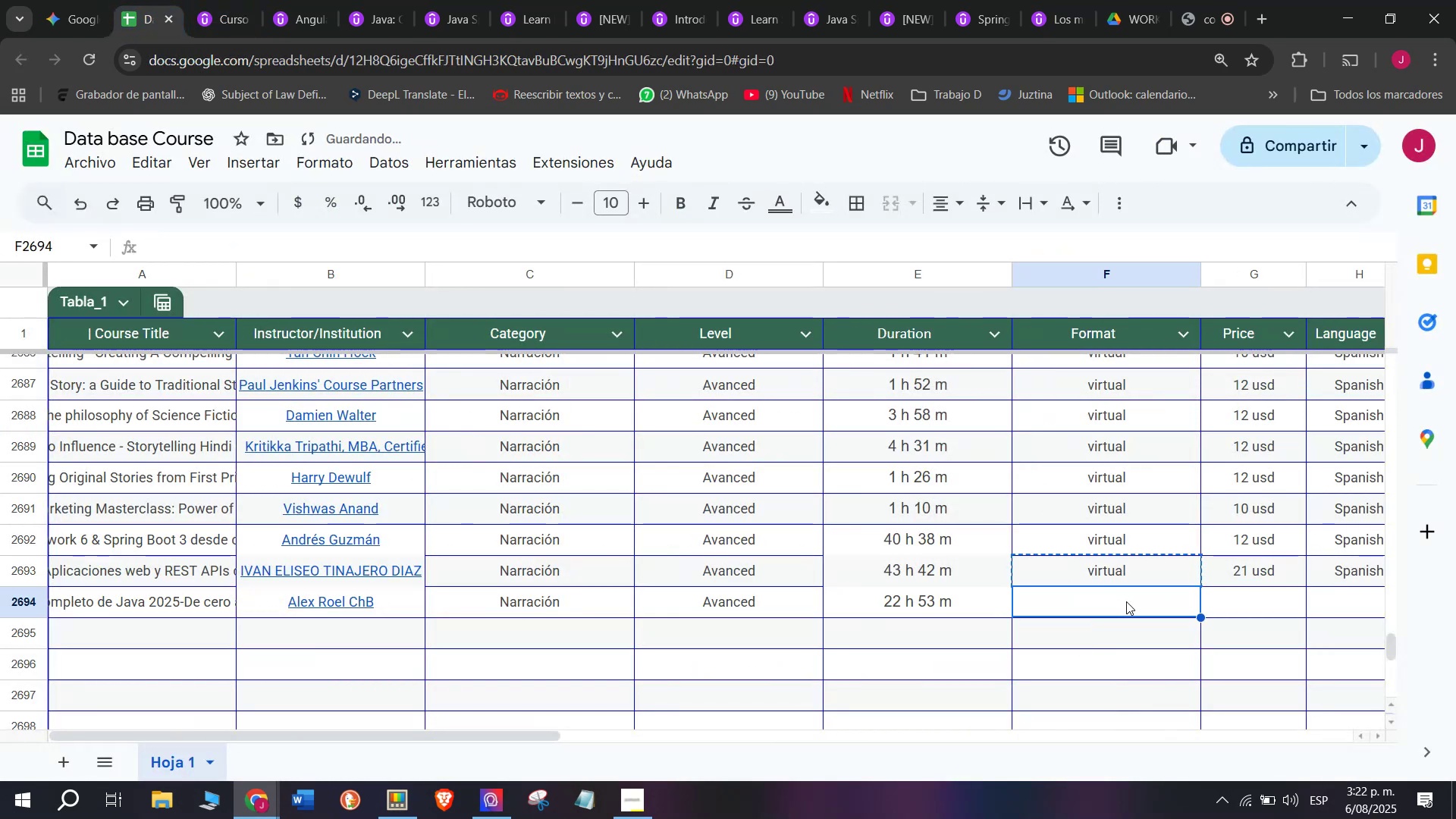 
key(Z)
 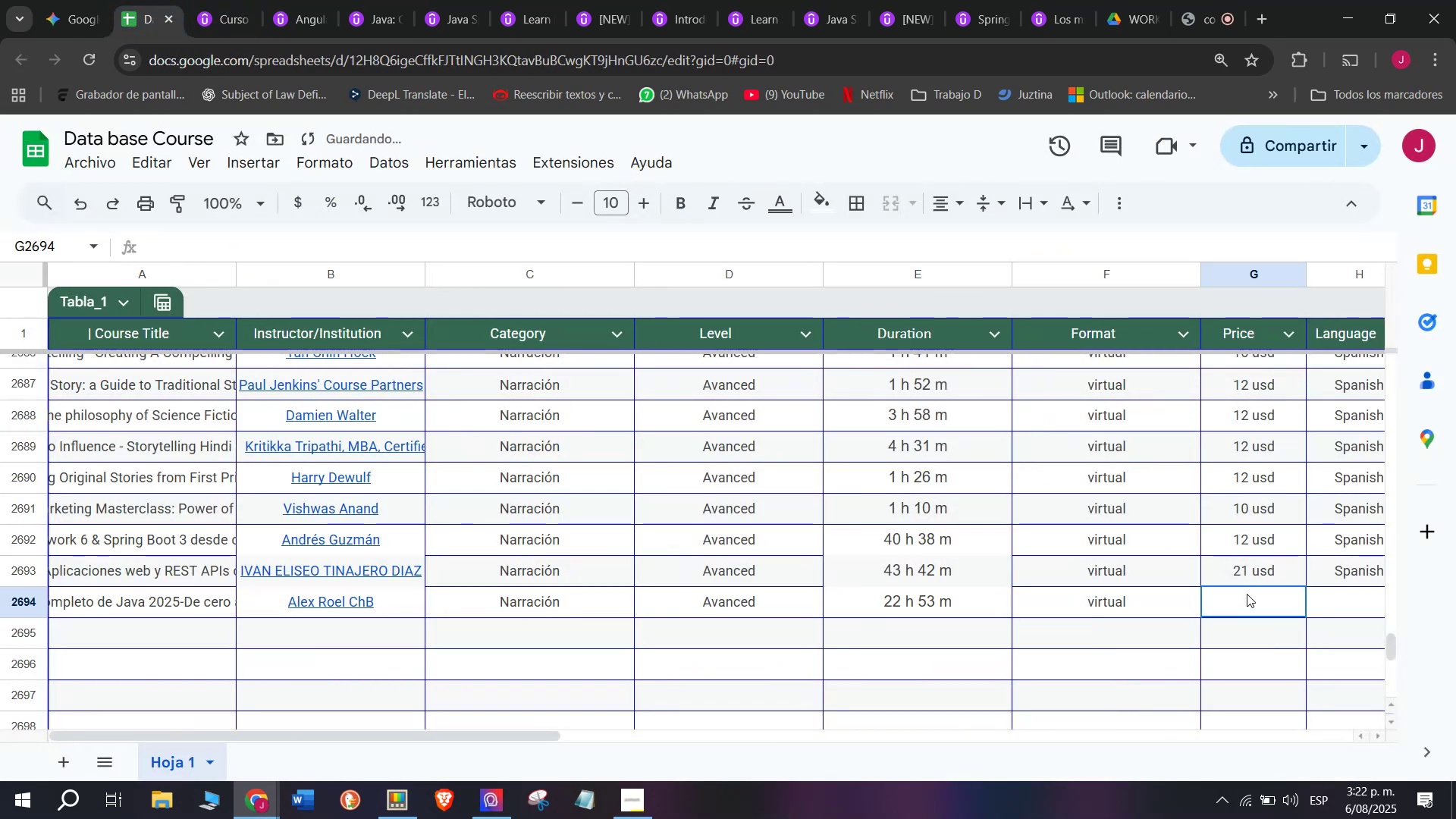 
key(Control+V)
 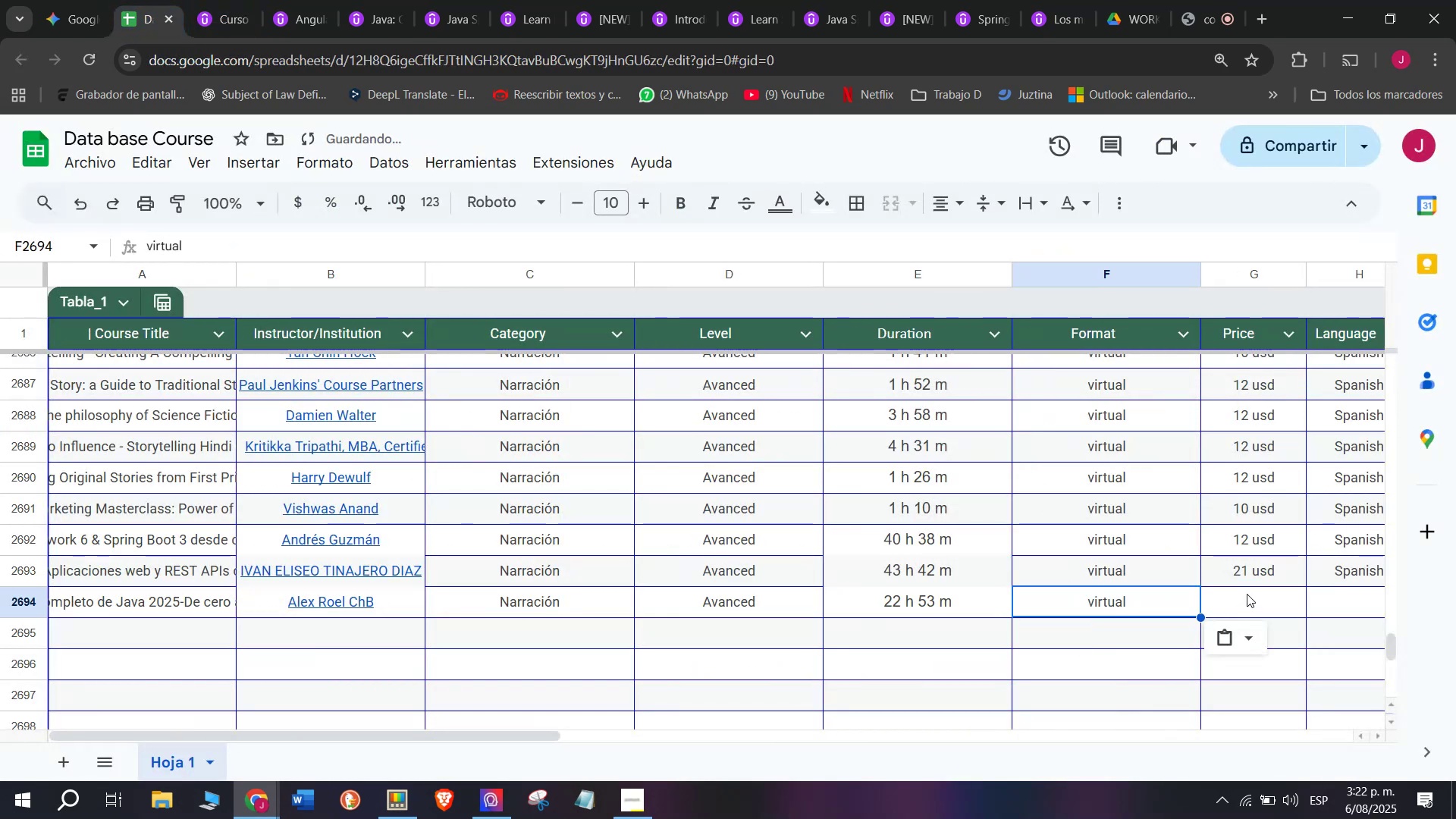 
triple_click([1247, 594])
 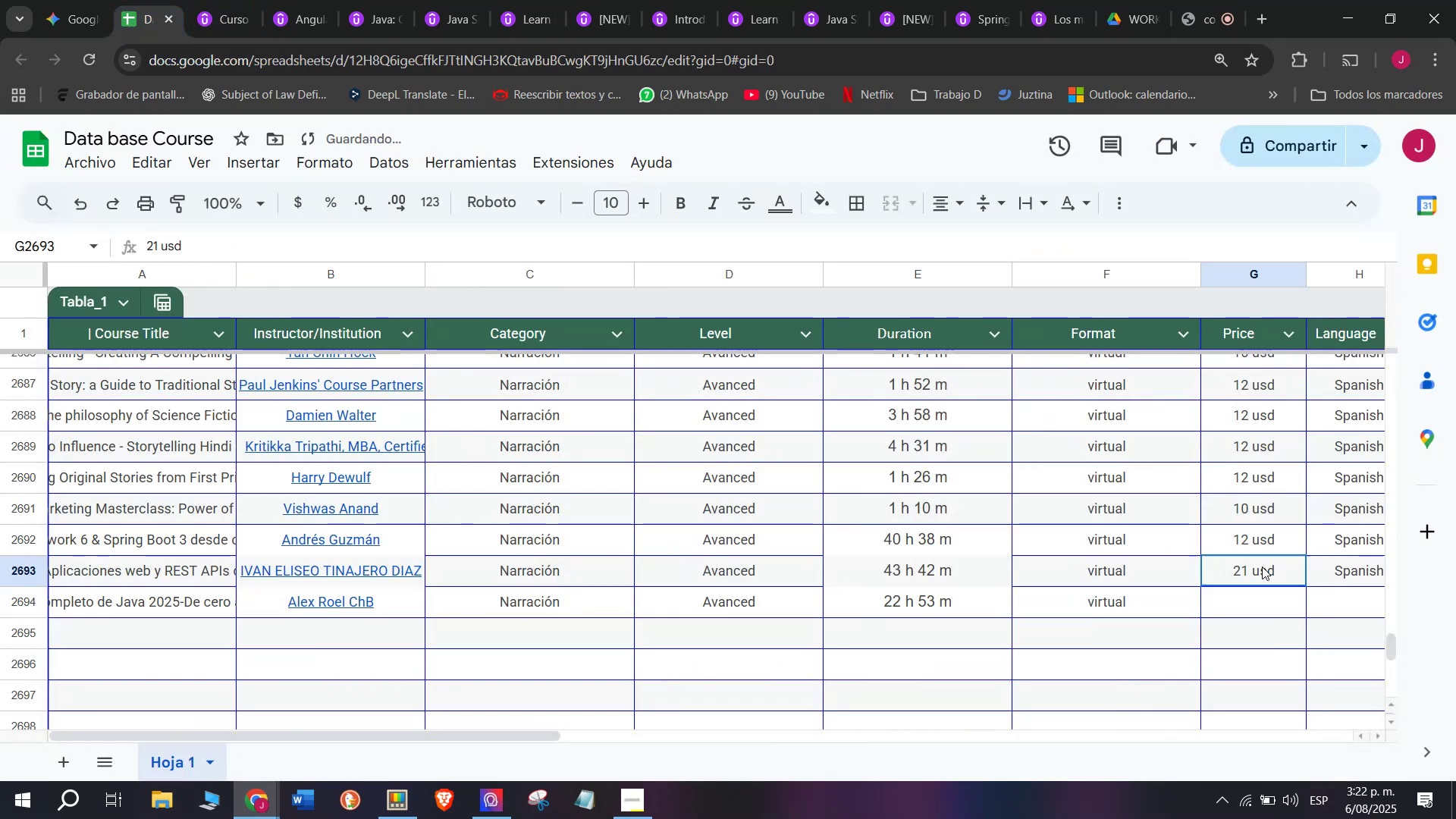 
key(Control+C)
 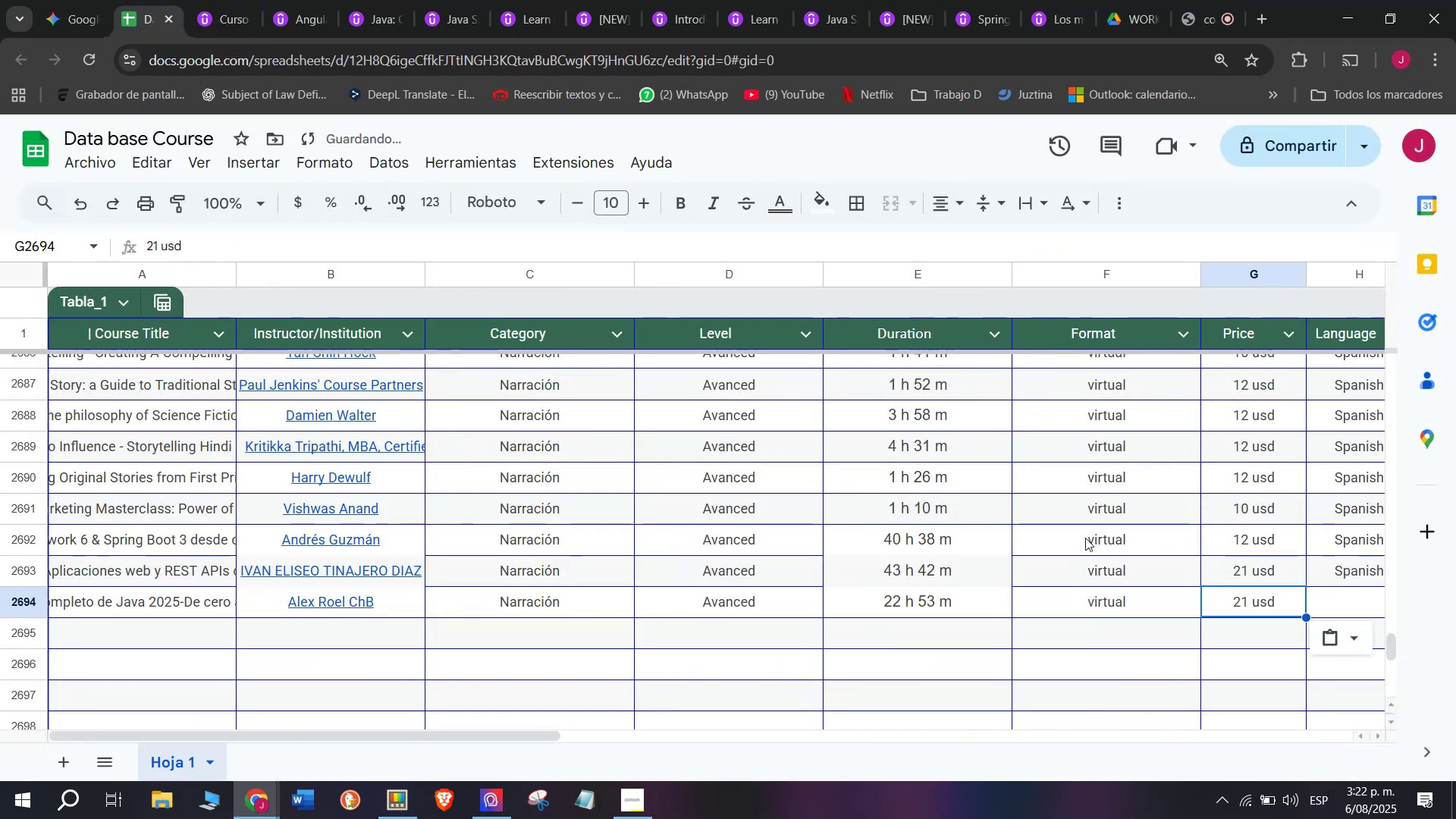 
key(Control+ControlLeft)
 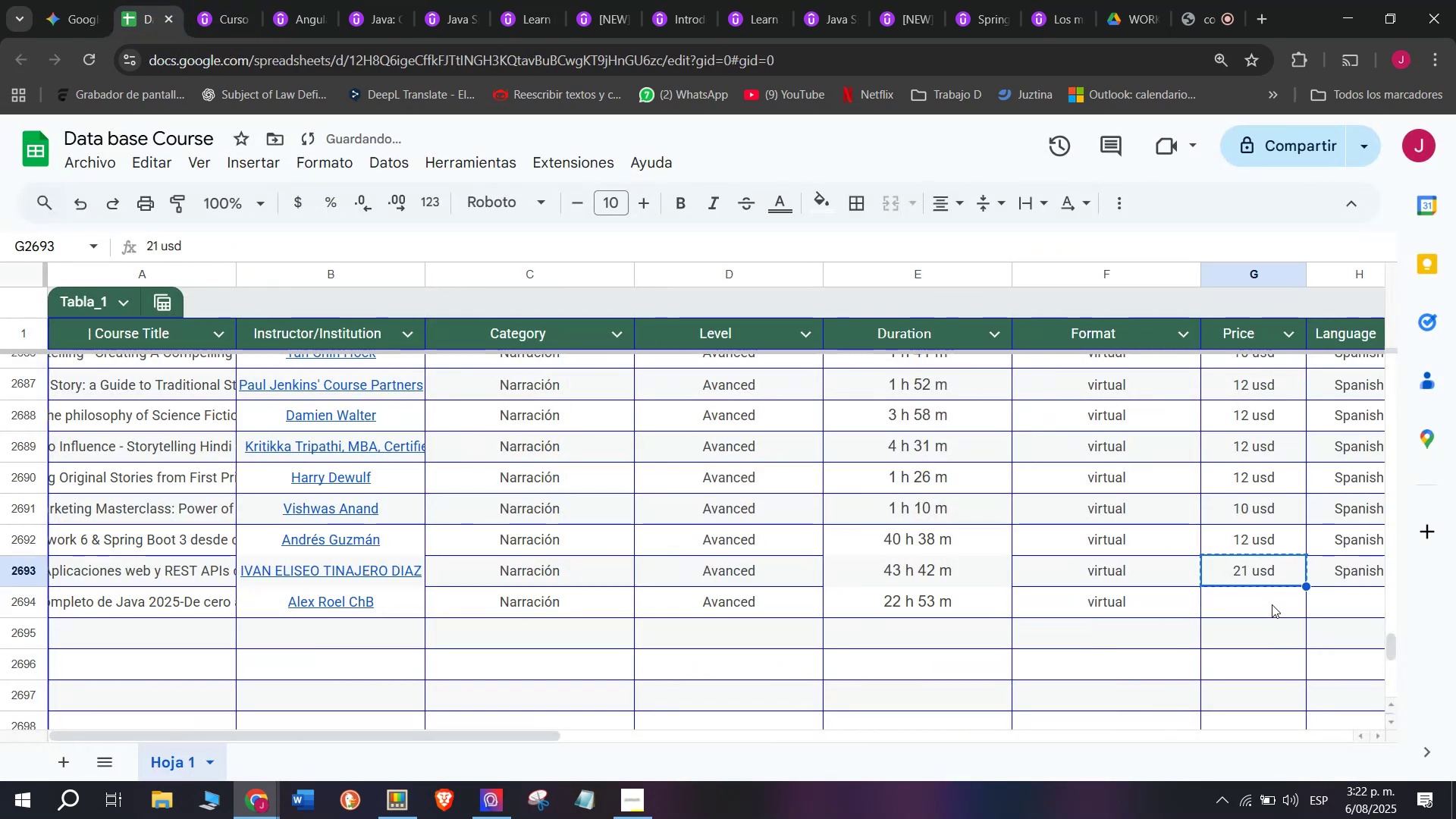 
key(Break)
 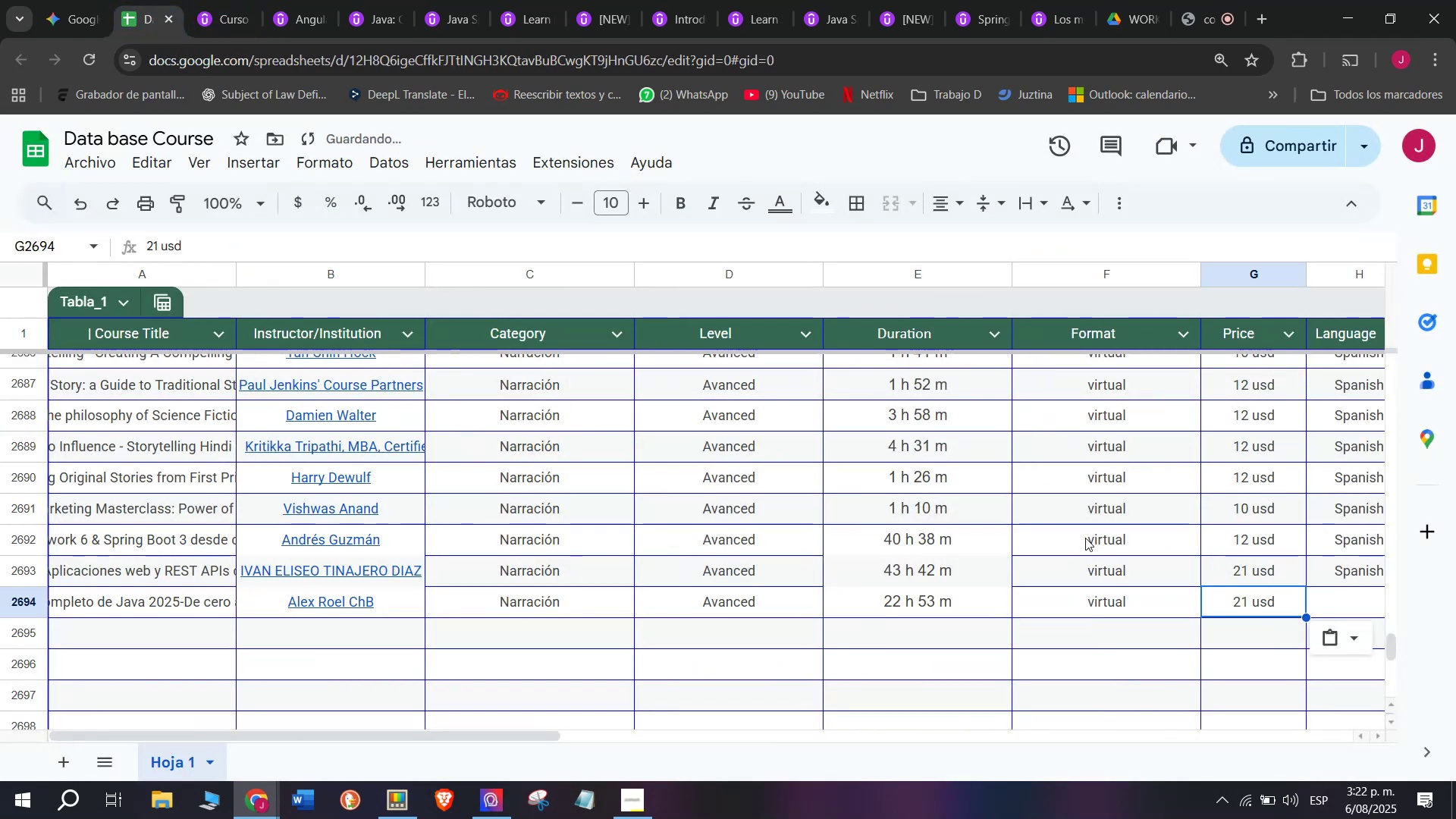 
key(Control+ControlLeft)
 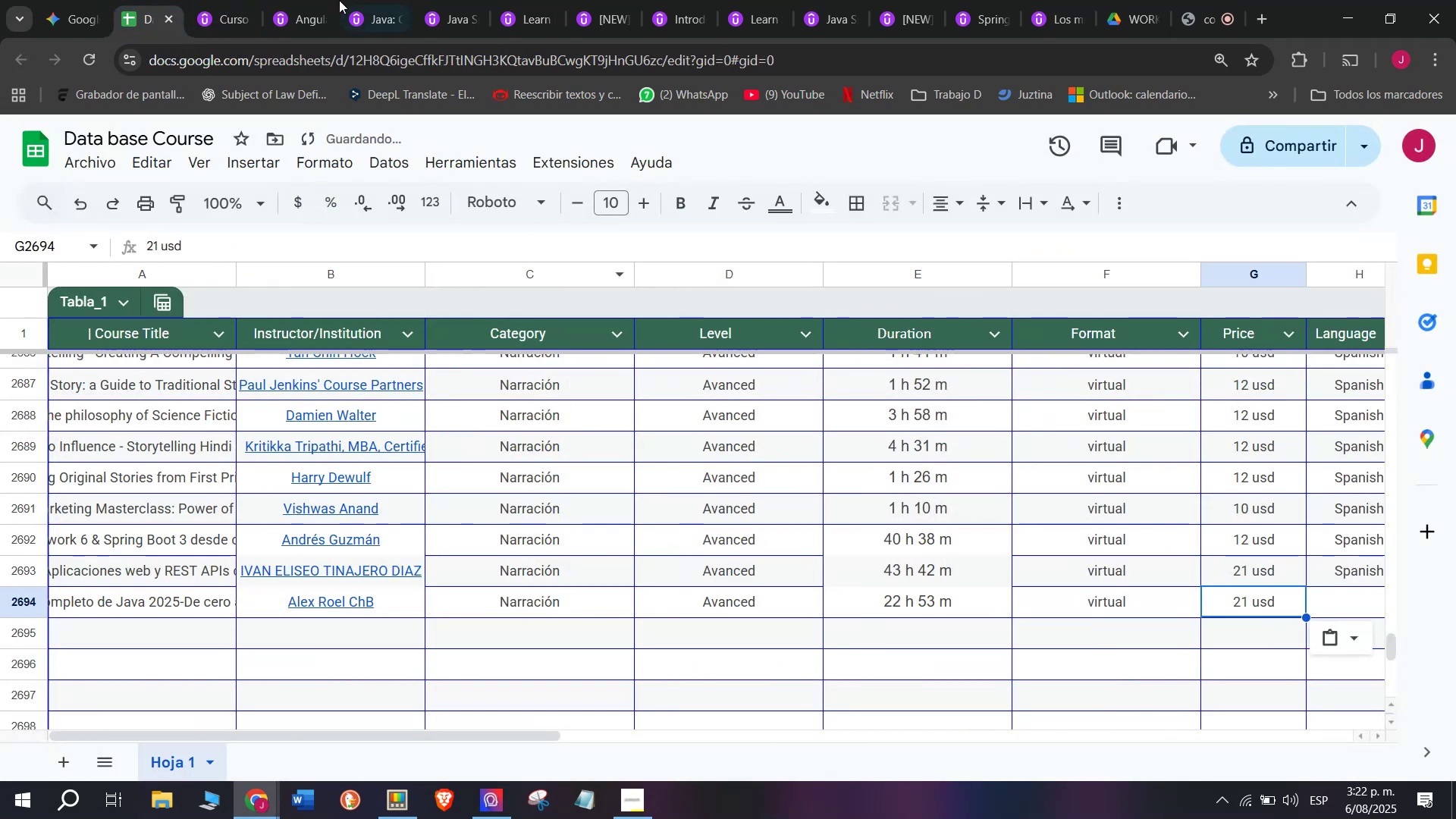 
key(Z)
 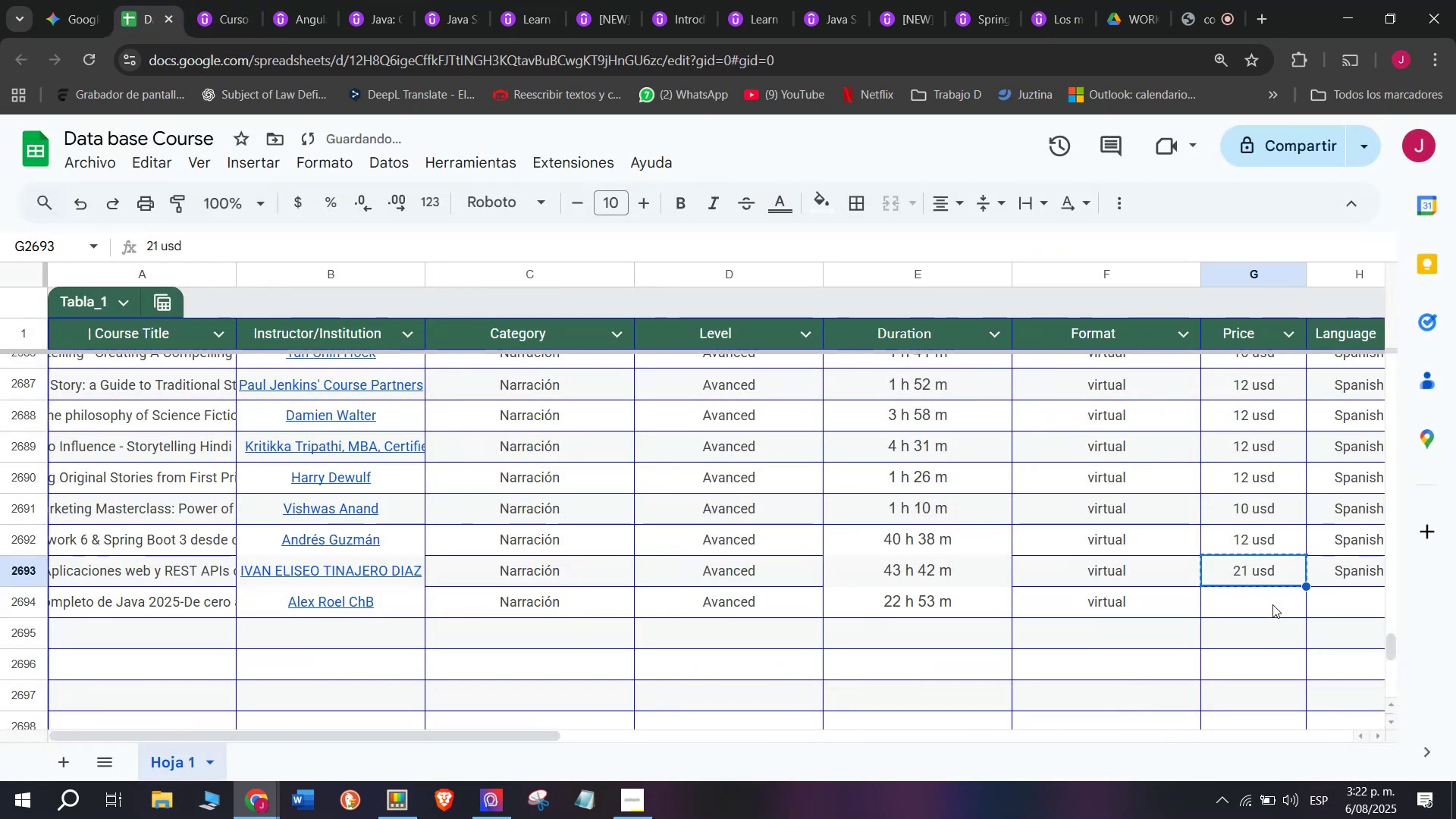 
key(Control+V)
 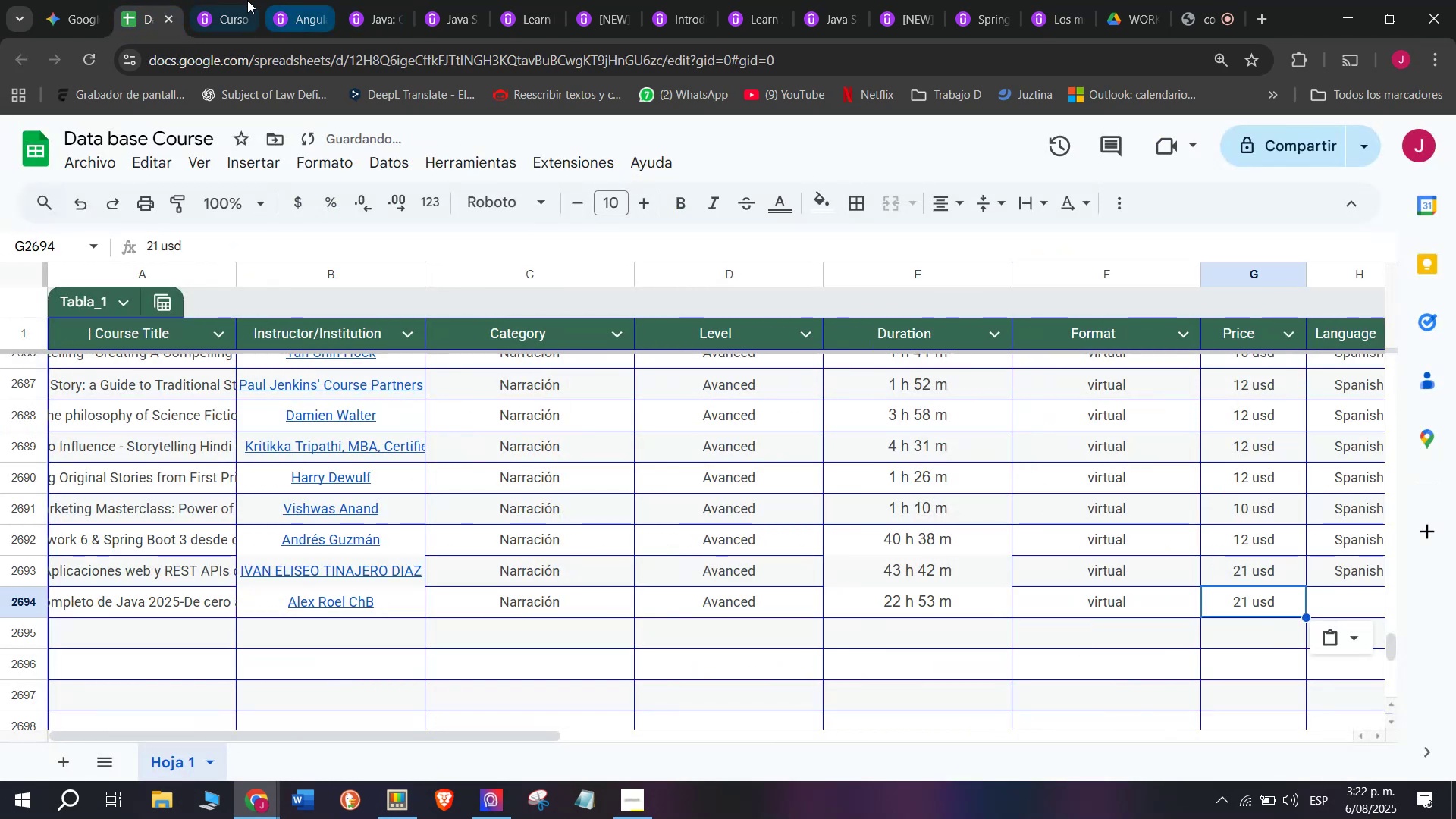 
left_click([206, 0])
 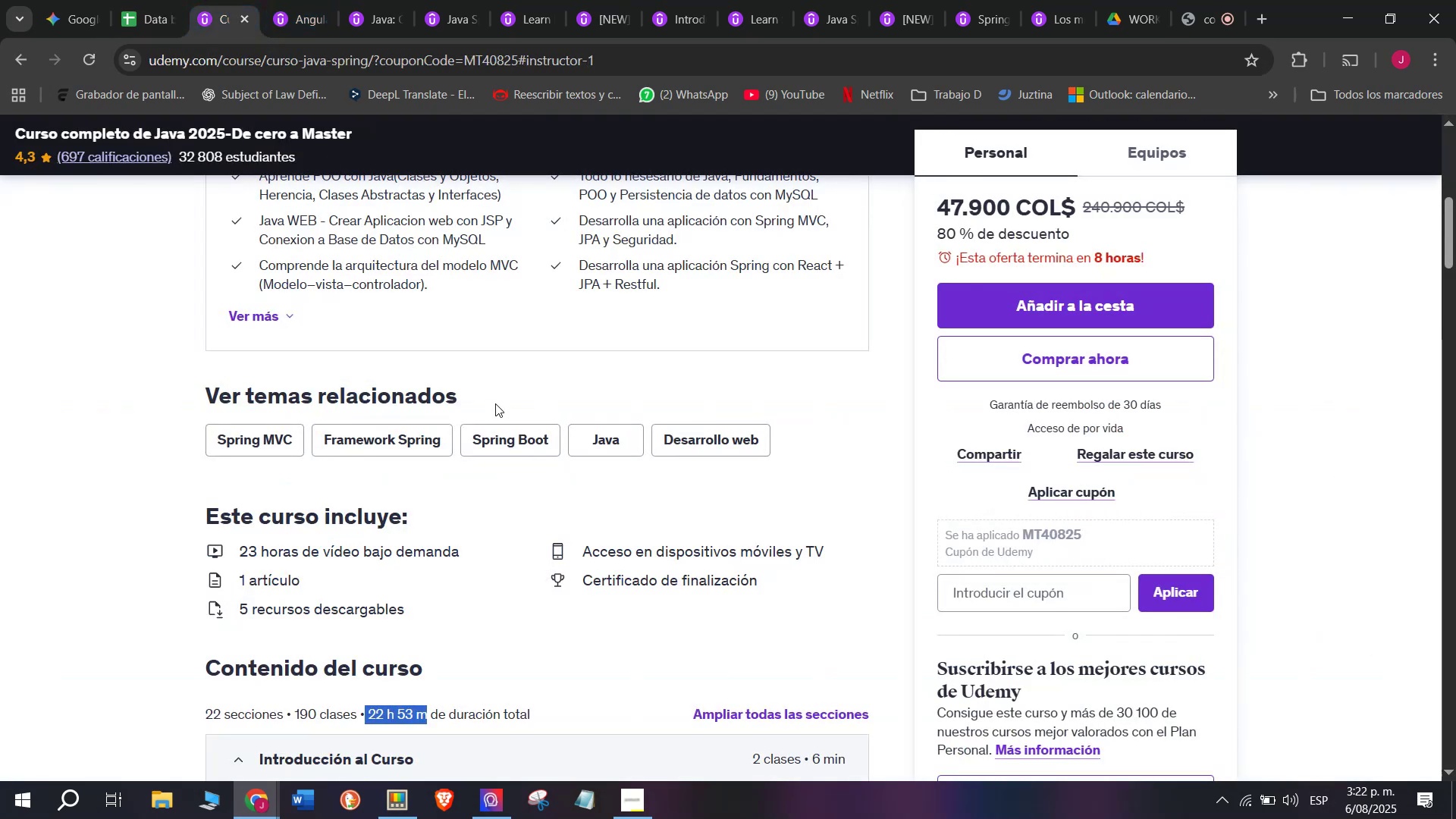 
scroll: coordinate [495, 403], scroll_direction: up, amount: 2.0
 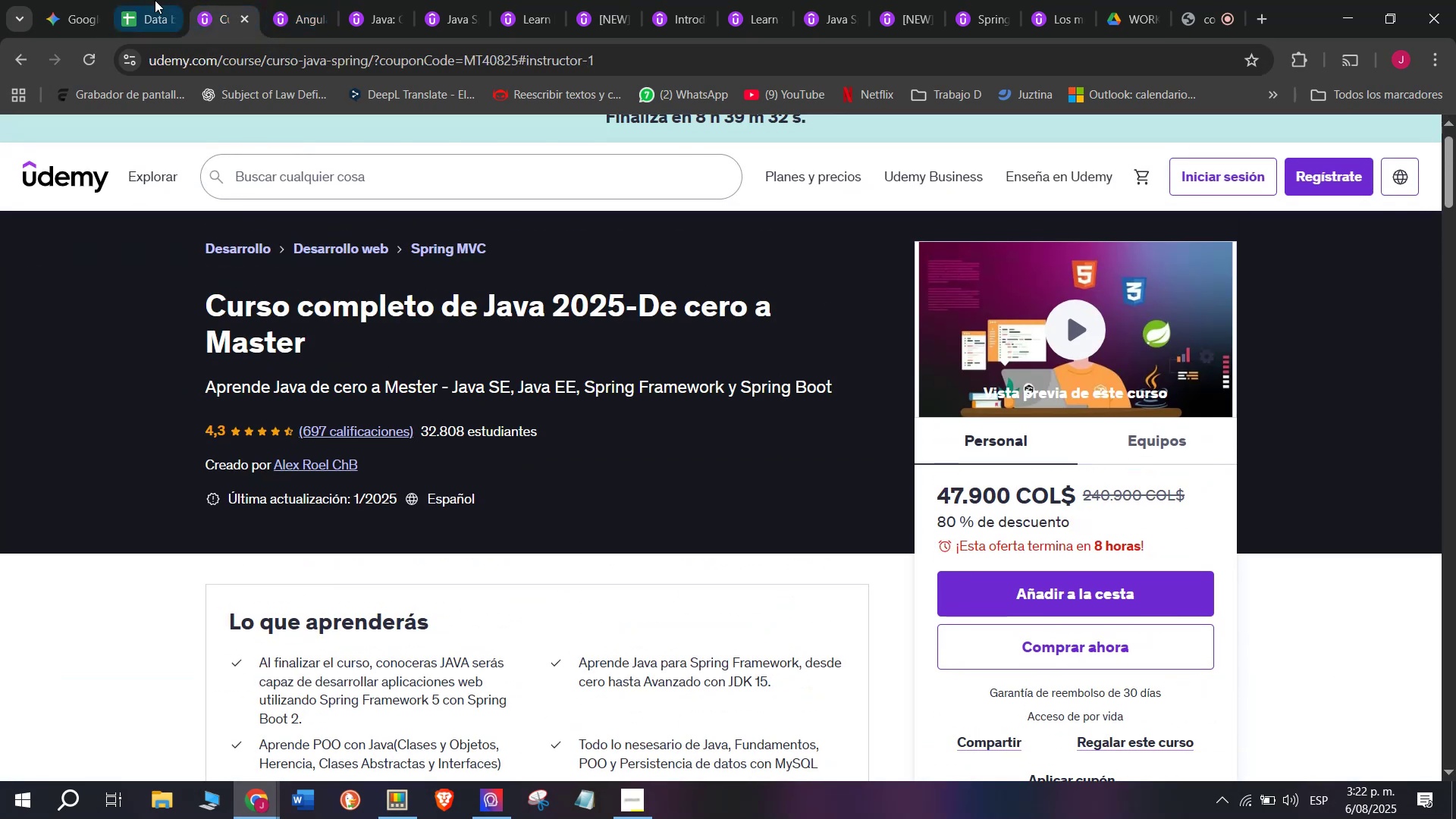 
left_click([151, 0])
 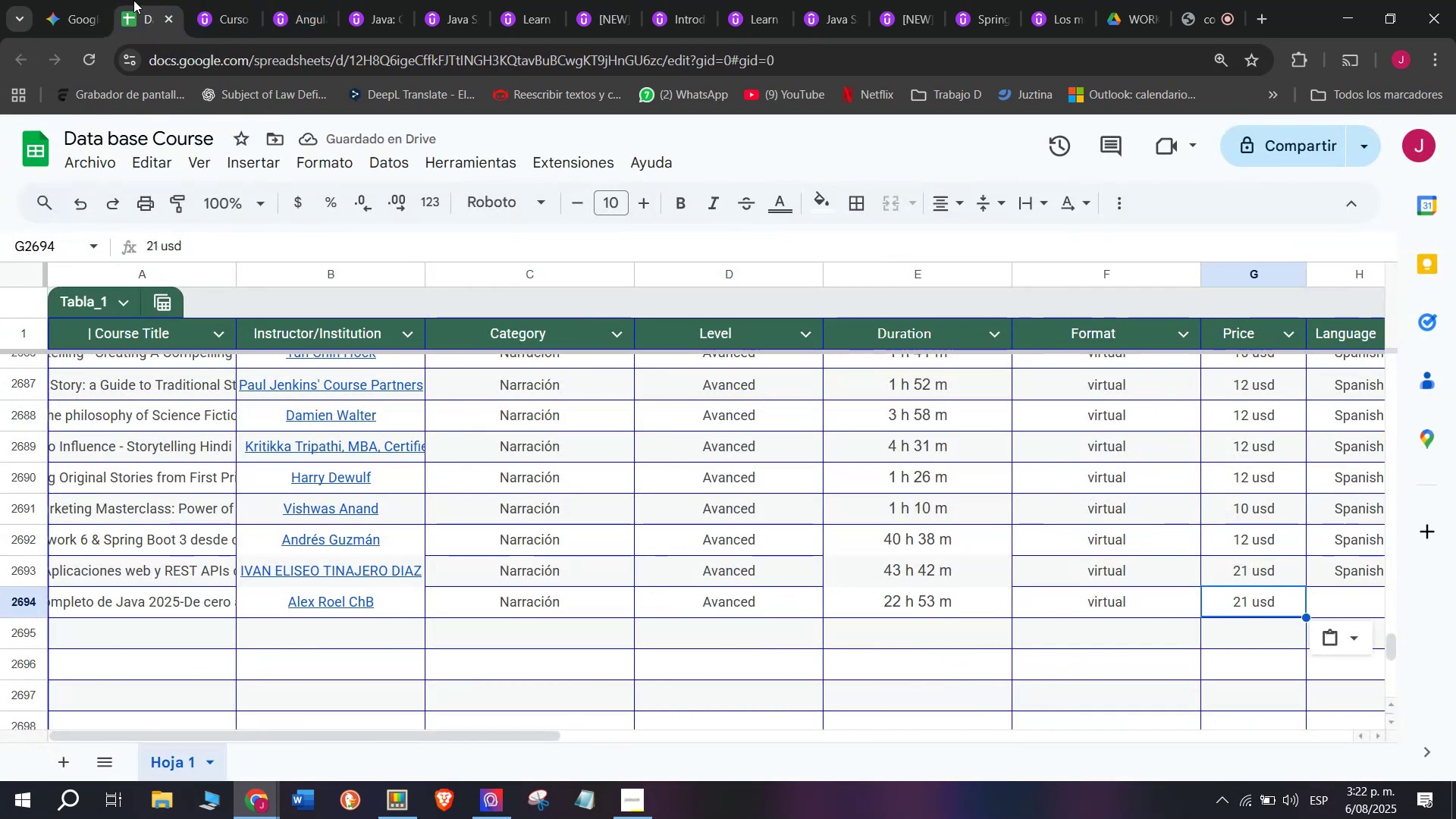 
left_click([228, 0])
 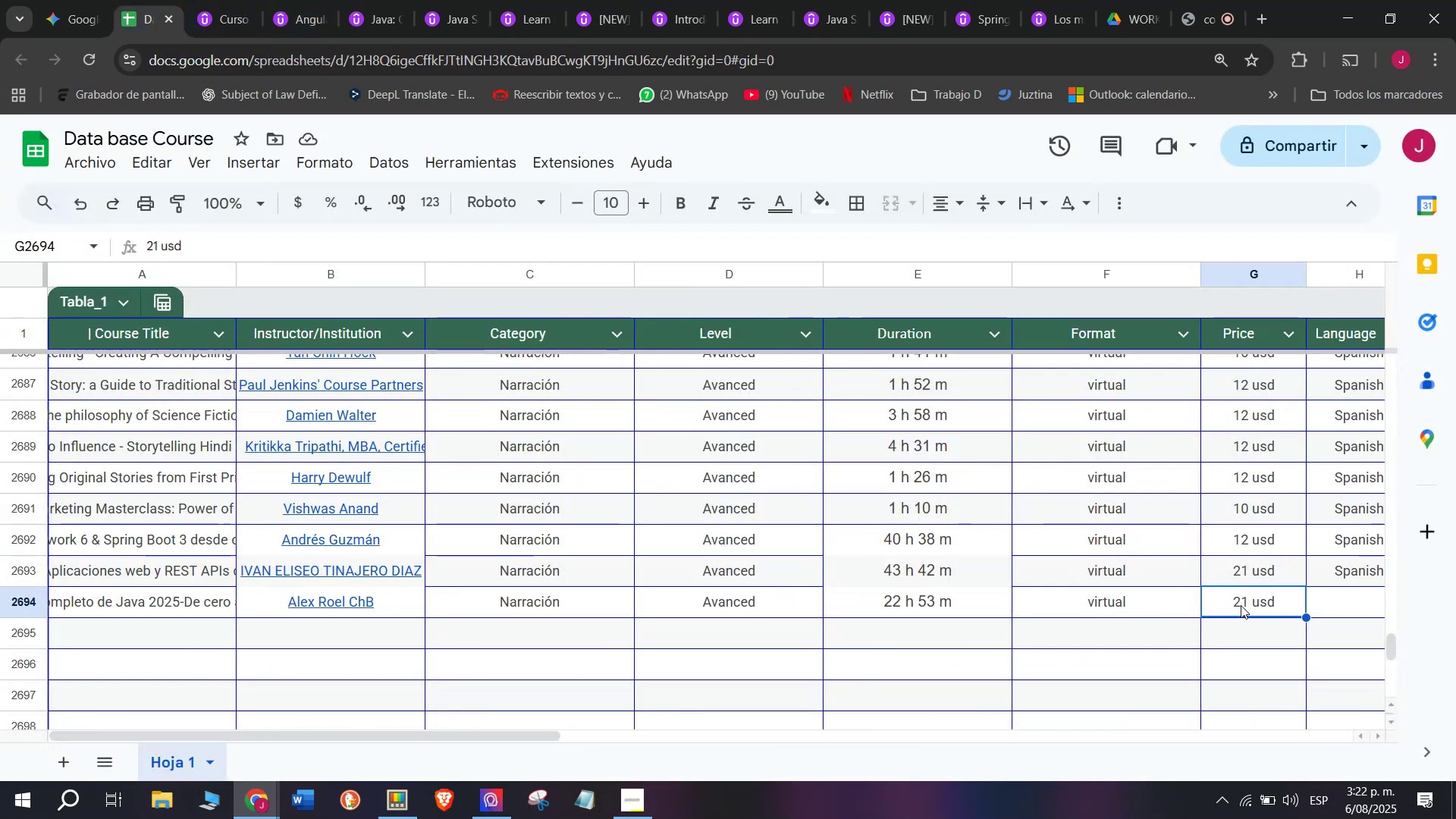 
left_click([1239, 481])
 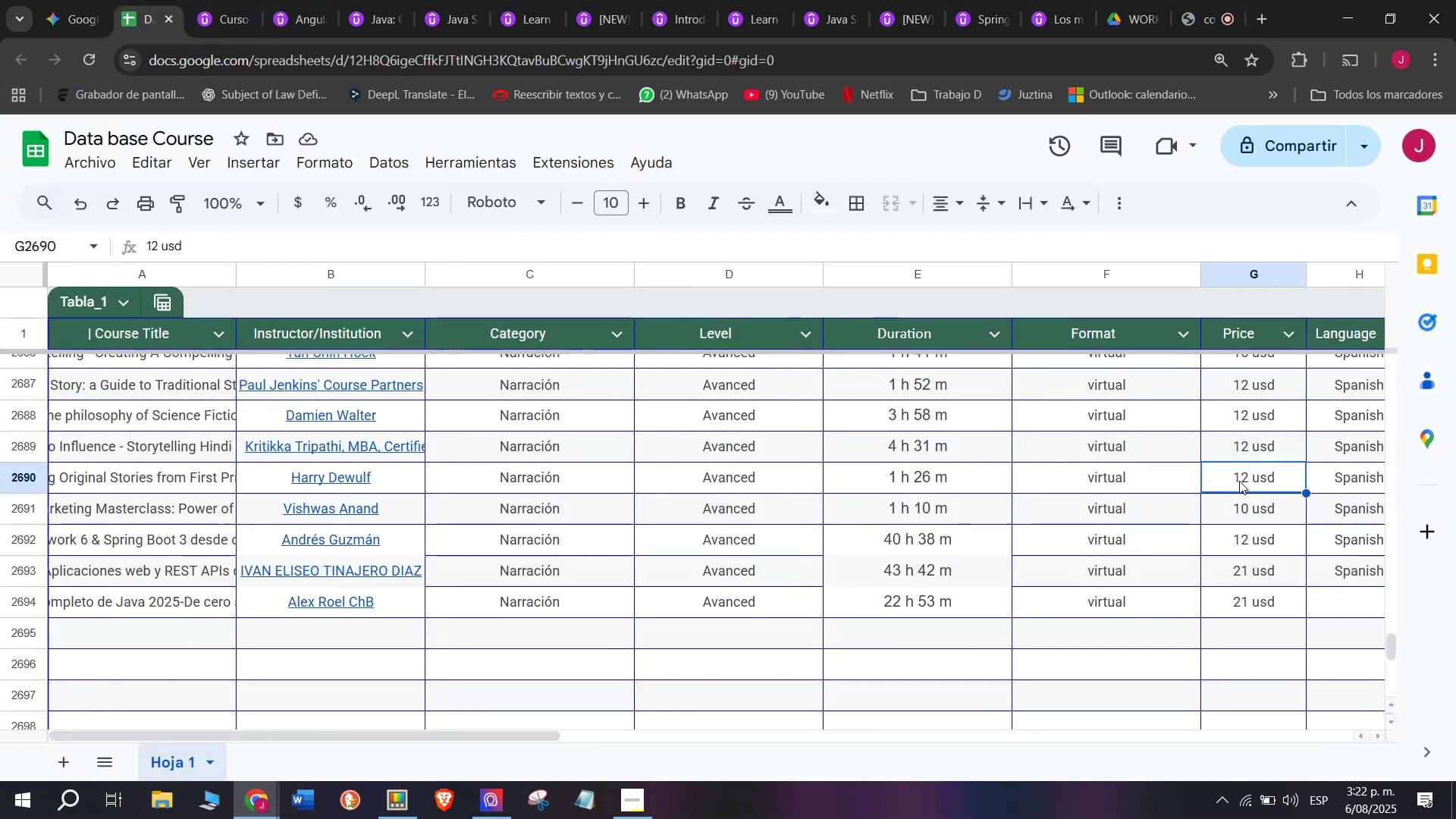 
key(Control+ControlLeft)
 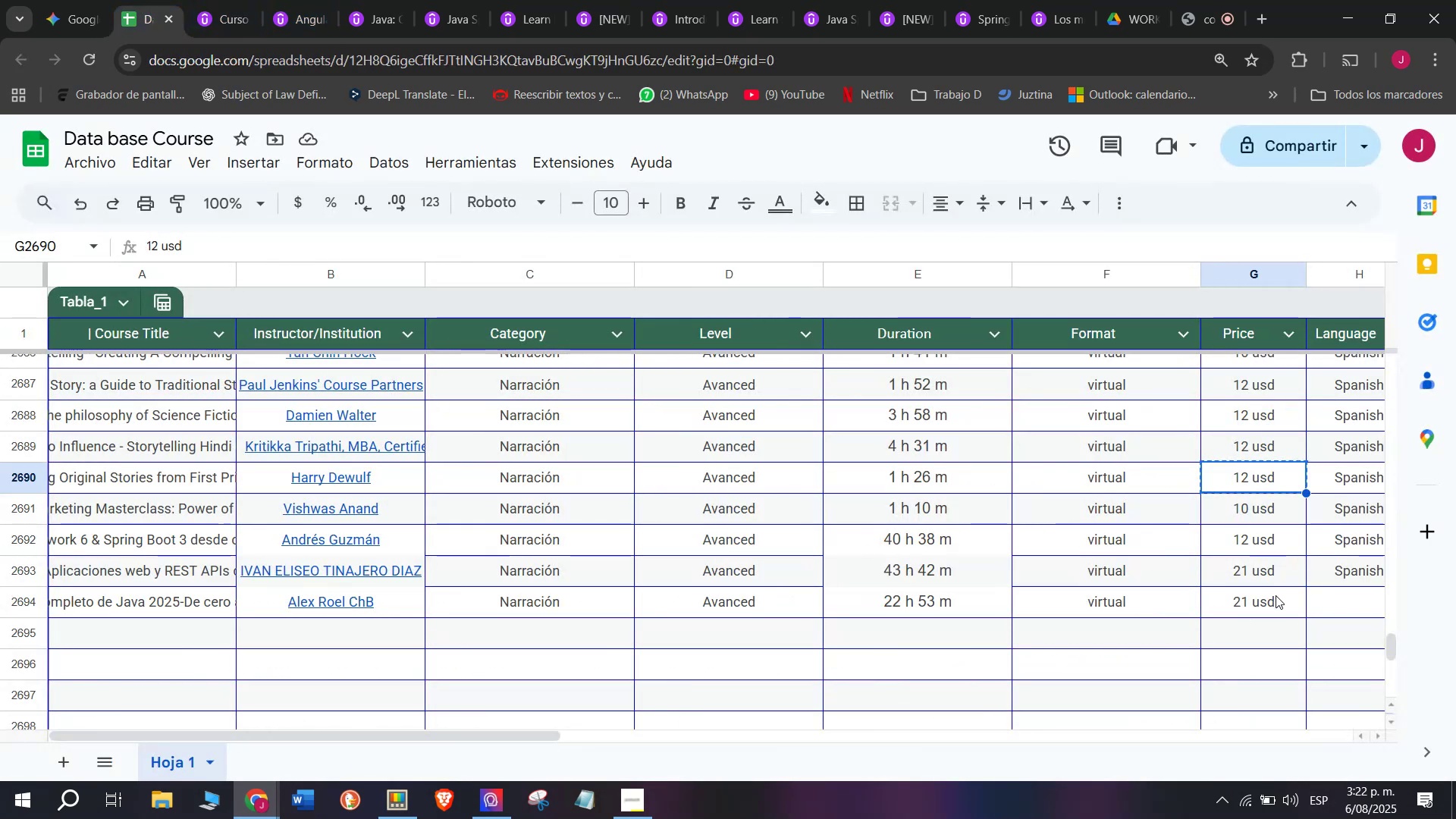 
key(Break)
 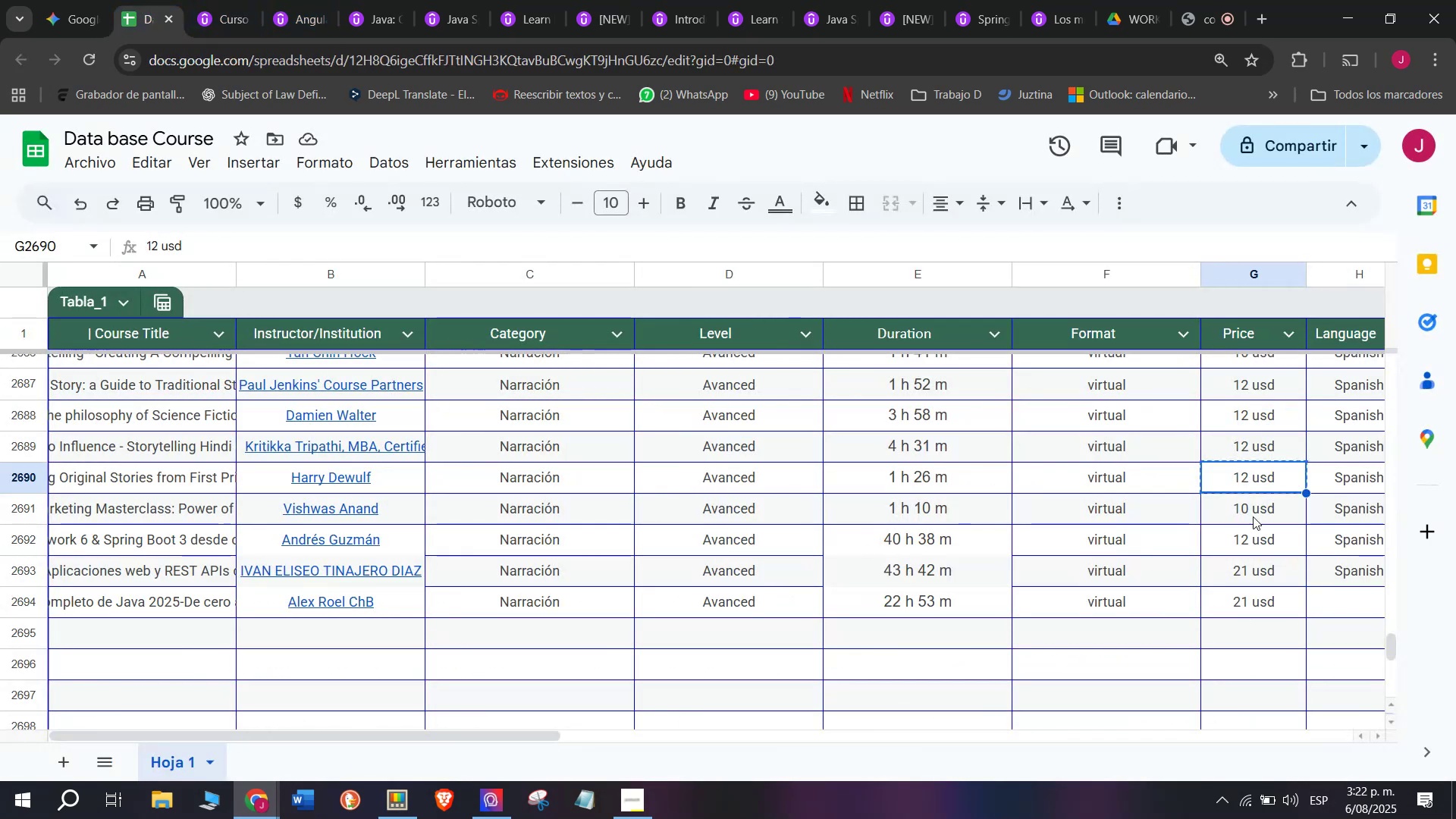 
key(Control+C)
 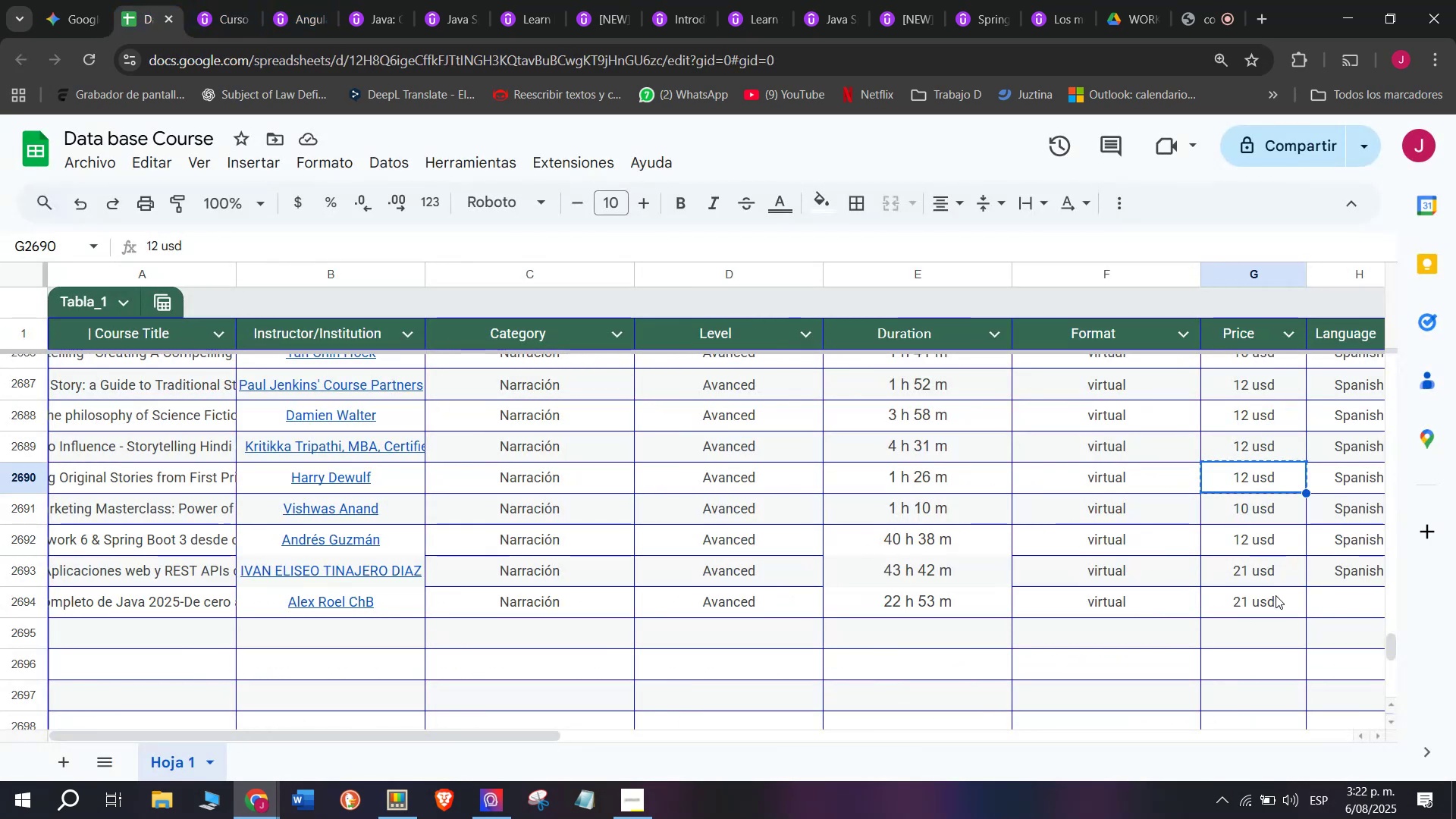 
left_click([1276, 595])
 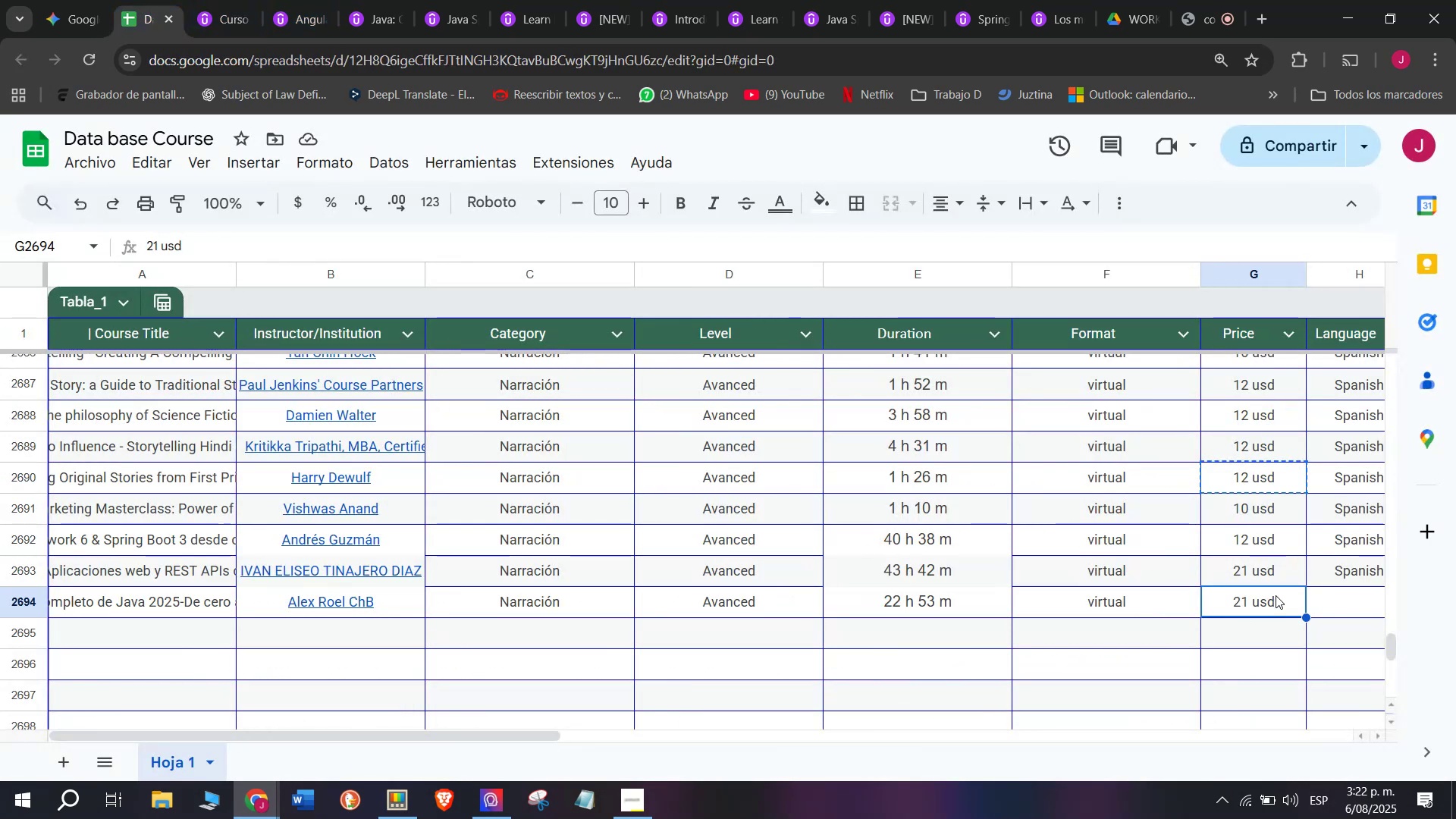 
key(Z)
 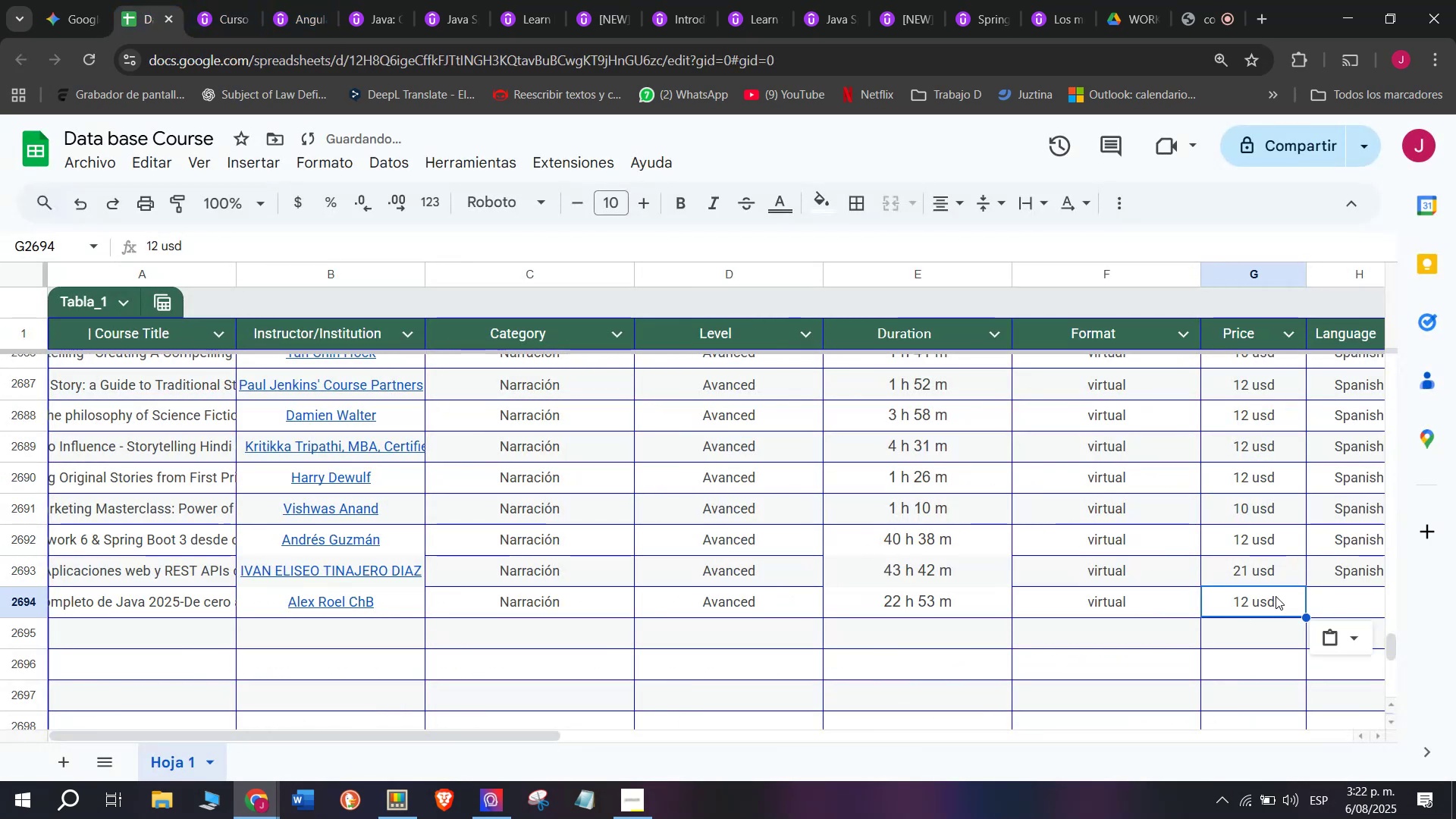 
key(Control+ControlLeft)
 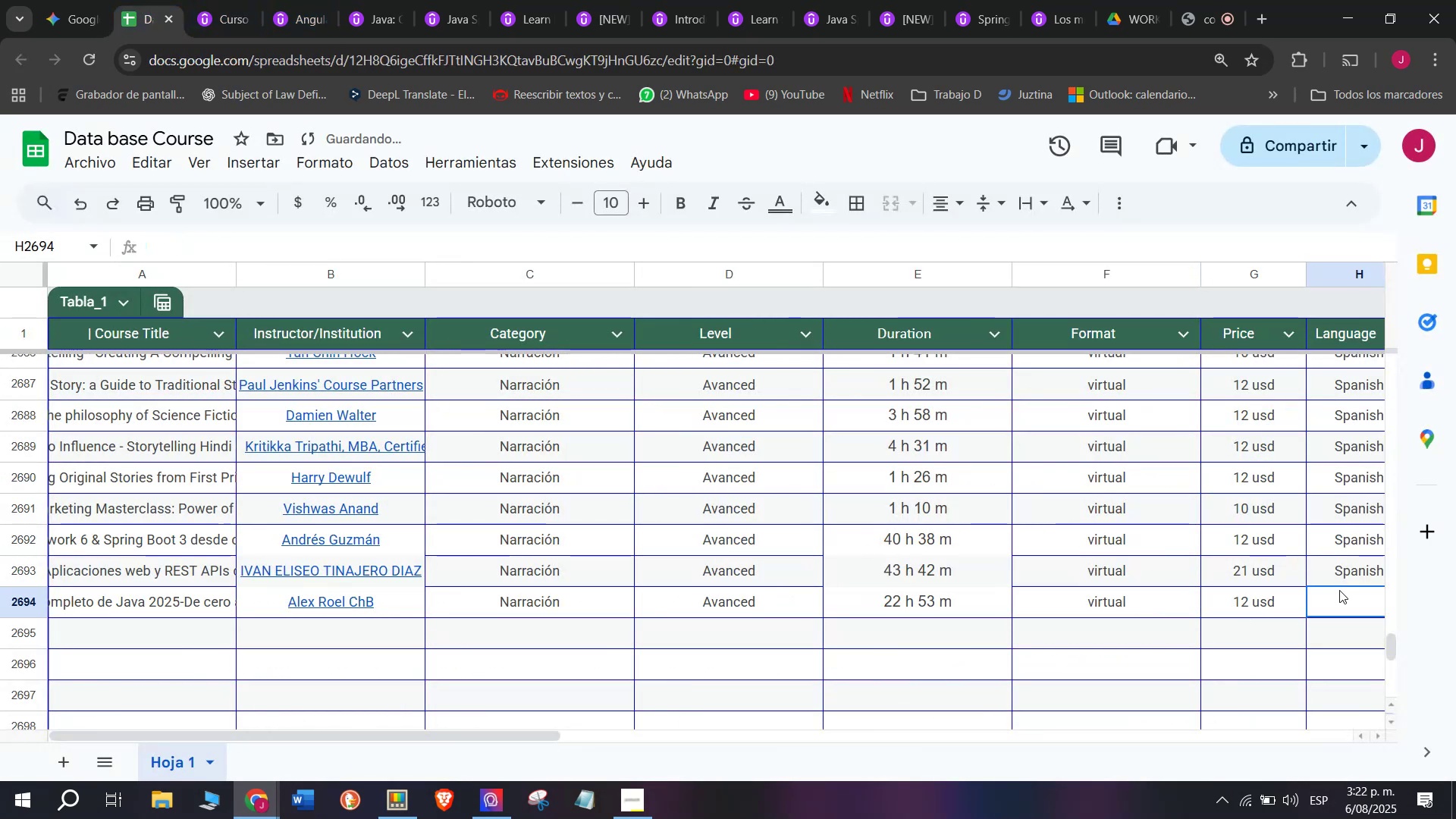 
key(Control+V)
 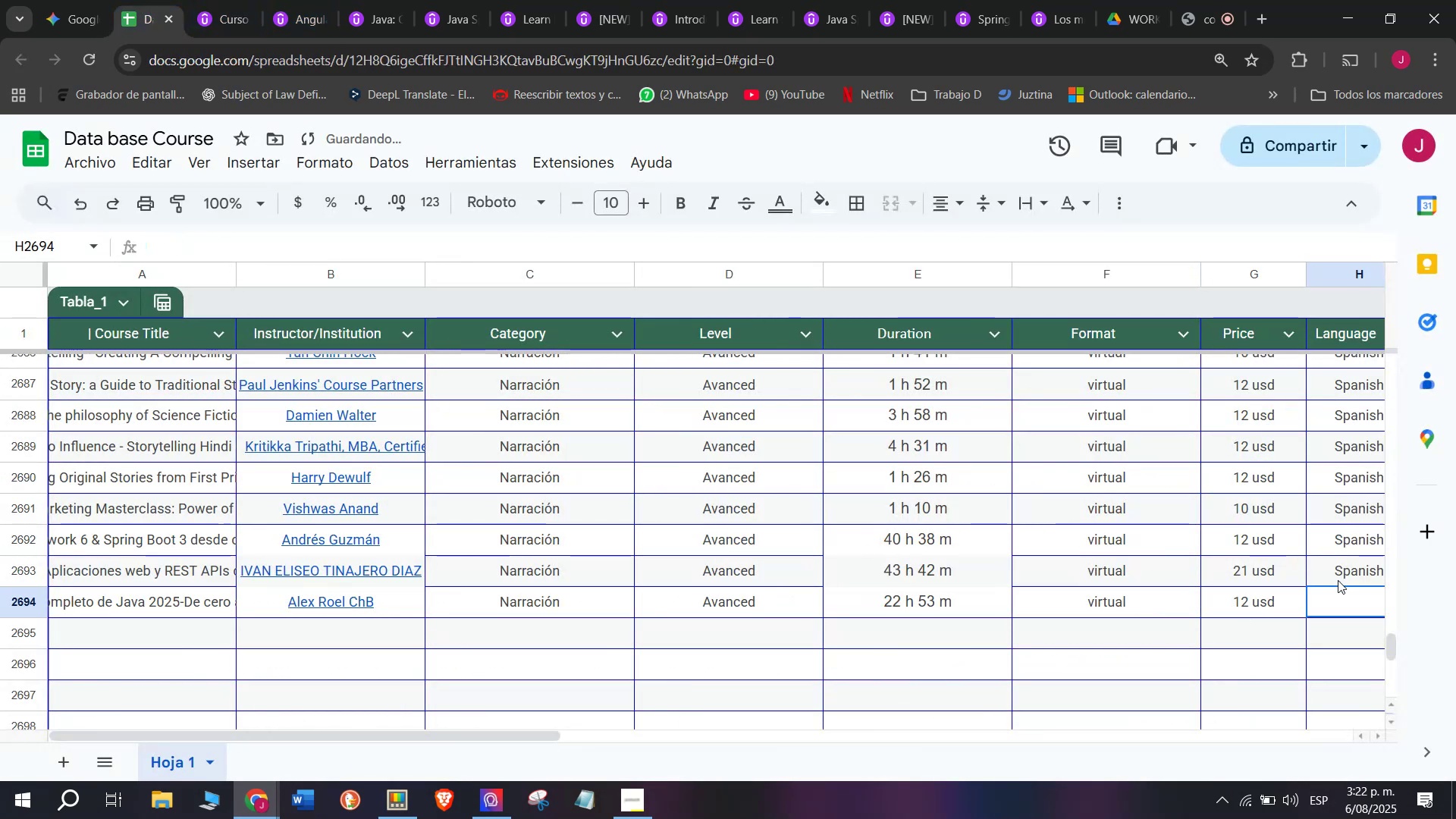 
triple_click([1330, 569])
 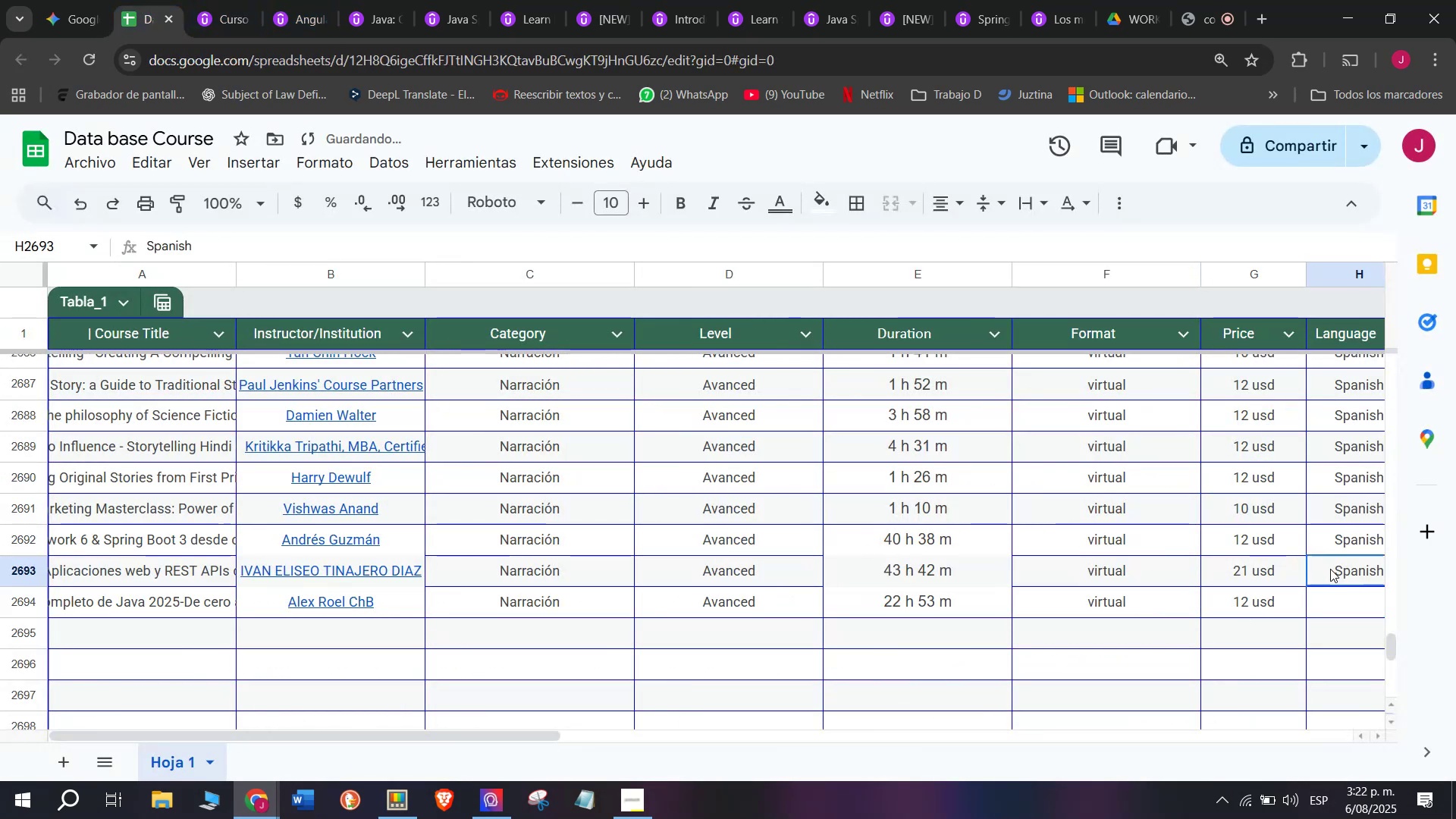 
key(Control+ControlLeft)
 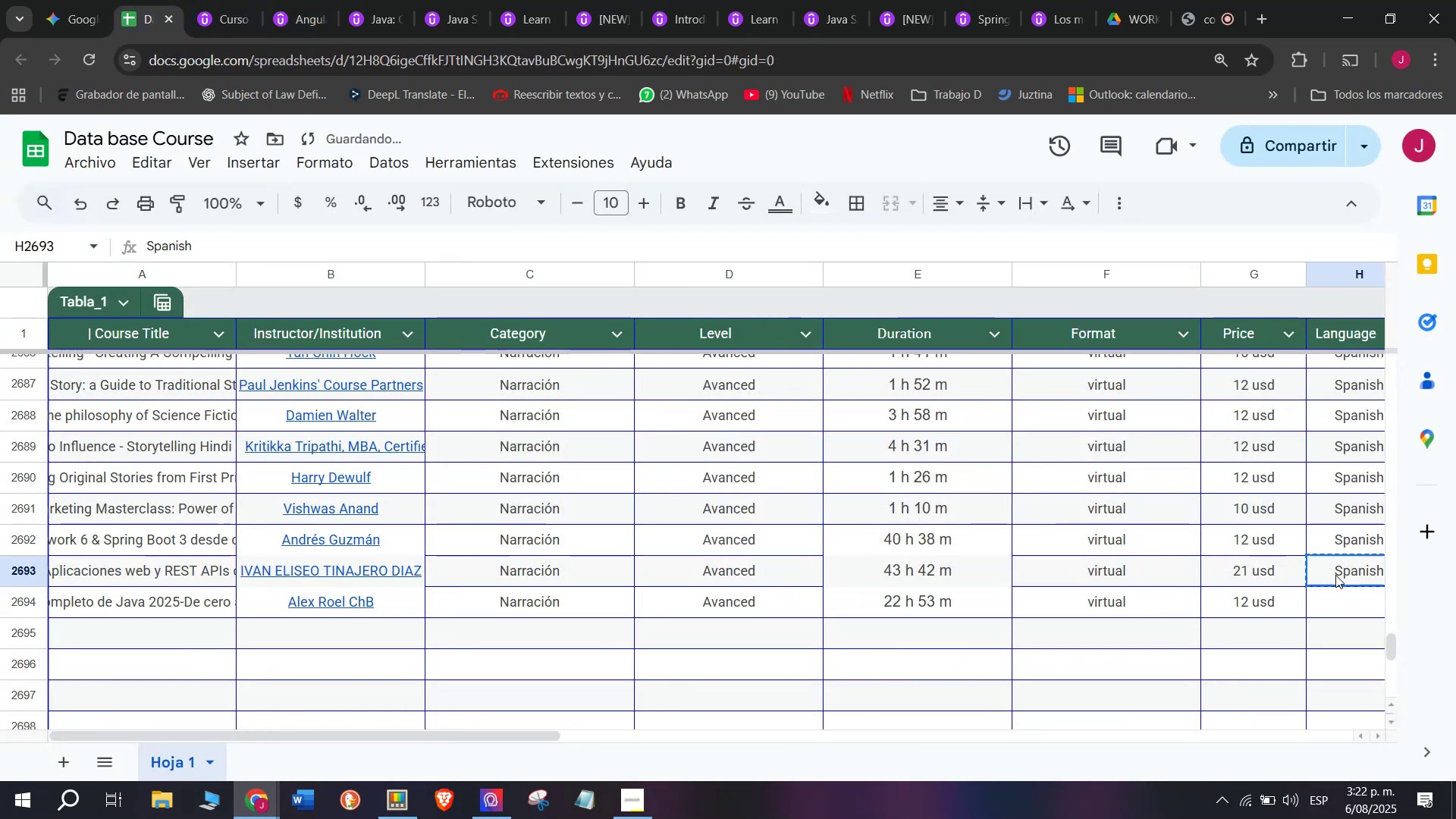 
key(Break)
 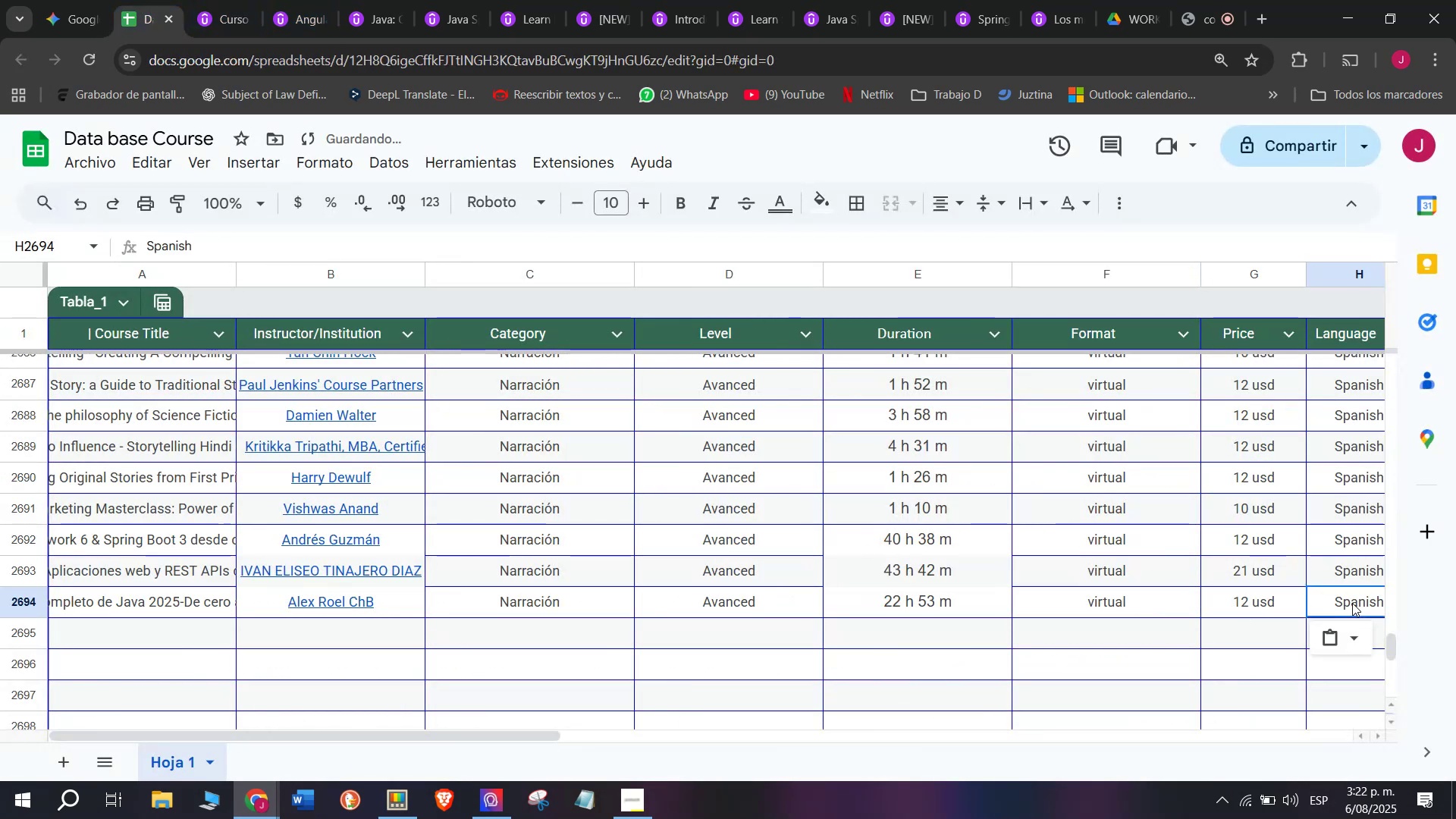 
key(Control+C)
 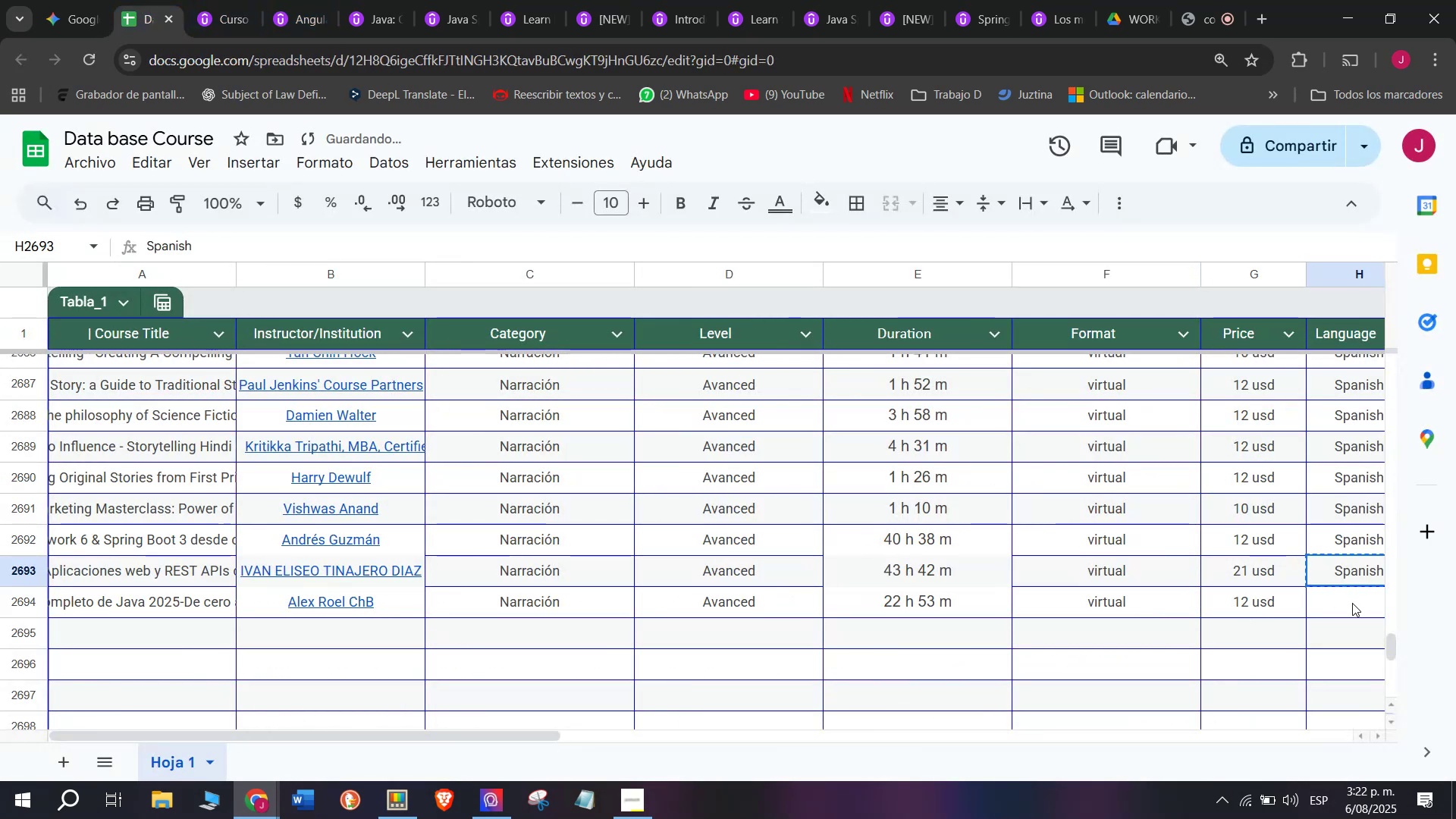 
key(Z)
 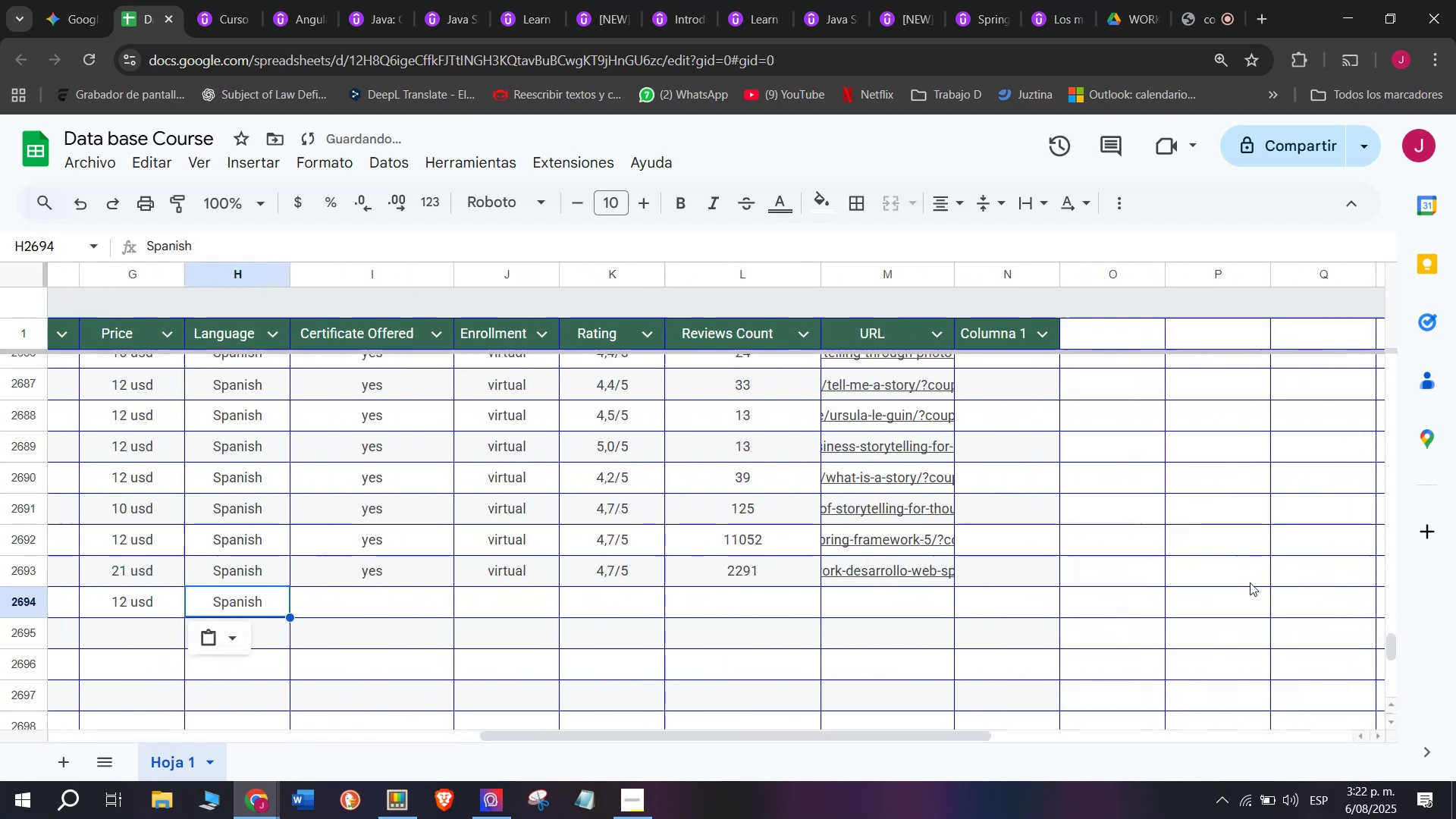 
key(Control+ControlLeft)
 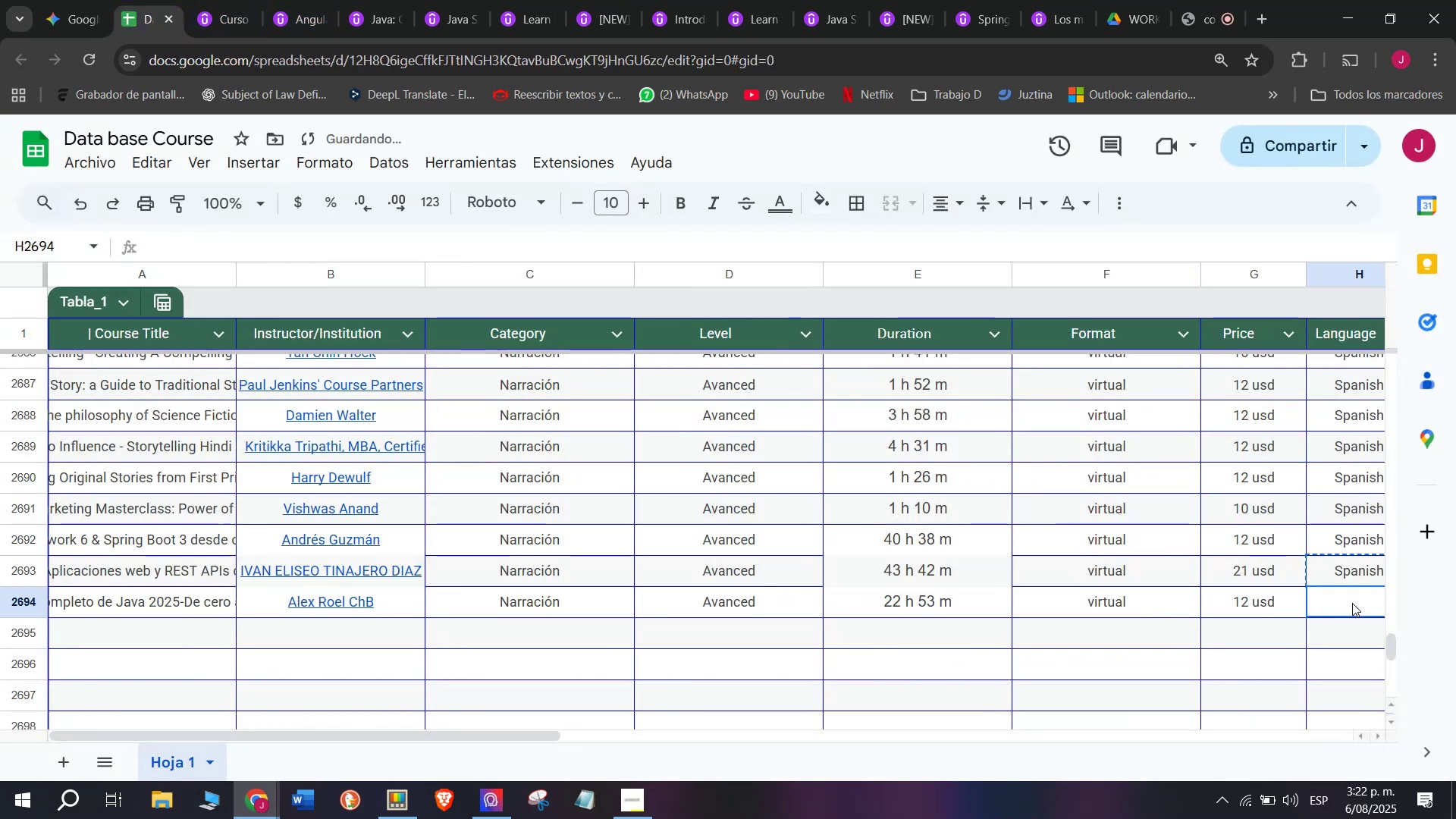 
key(Control+V)
 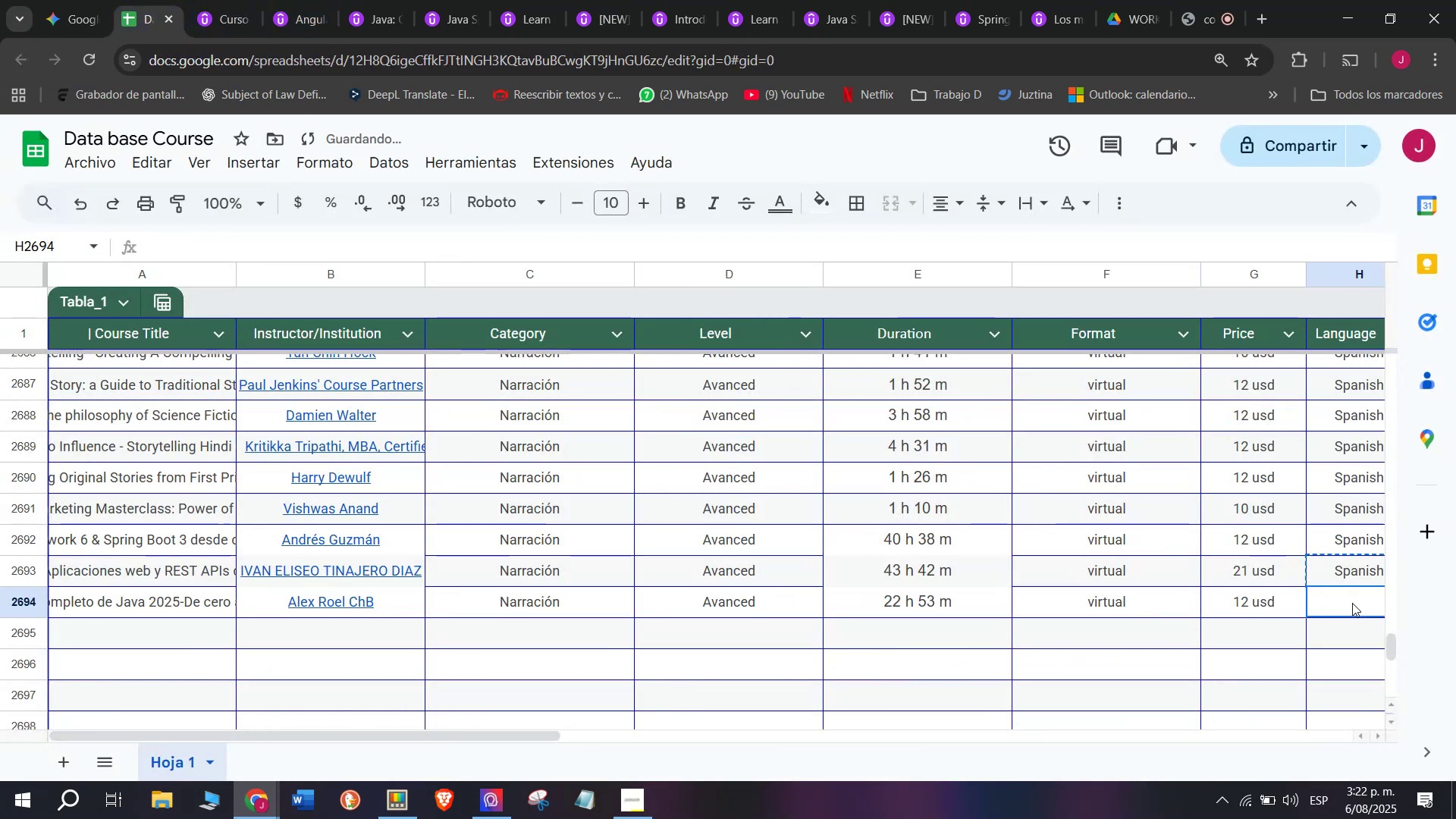 
triple_click([1352, 603])
 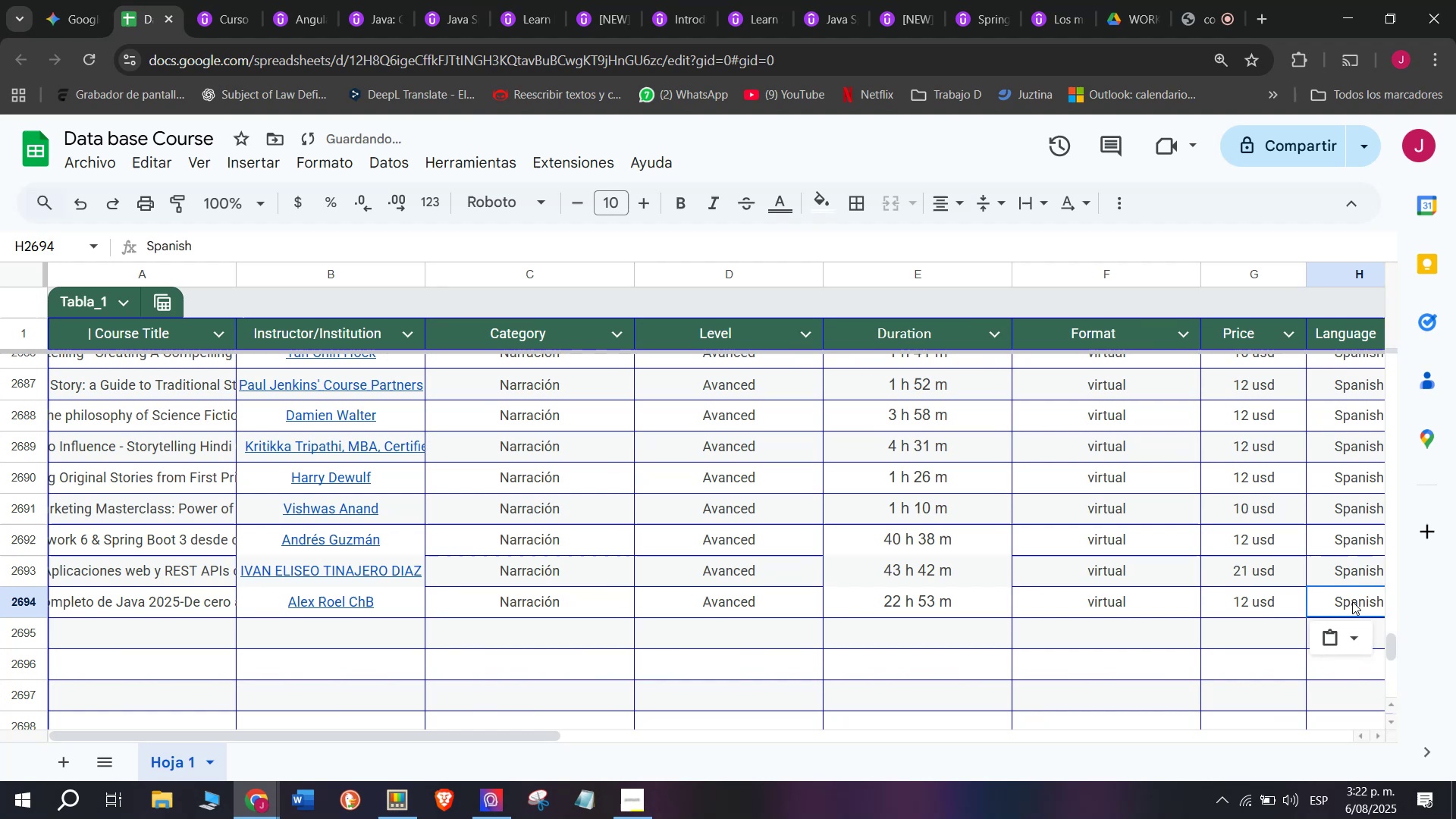 
scroll: coordinate [182, 666], scroll_direction: down, amount: 3.0
 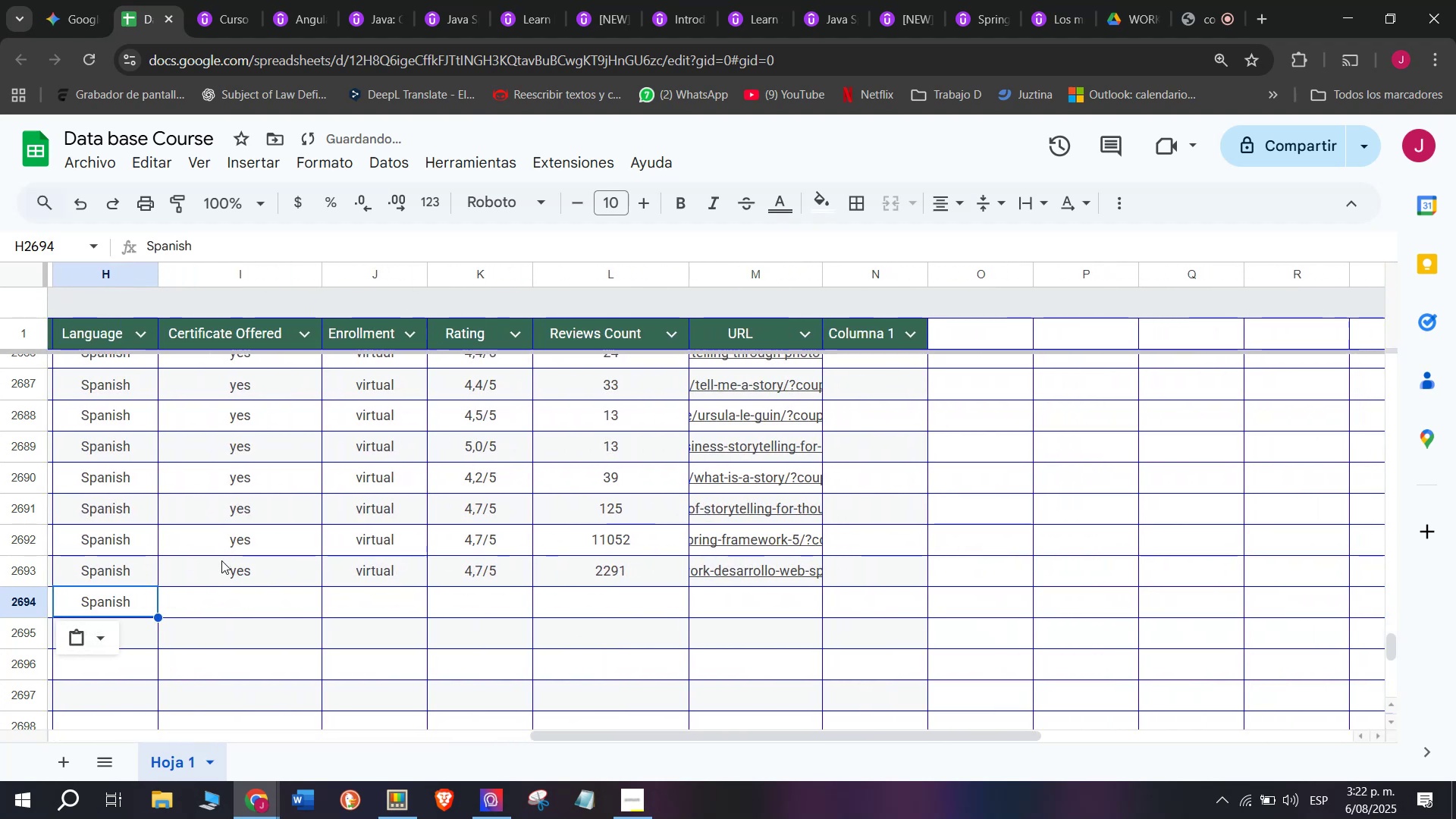 
key(Break)
 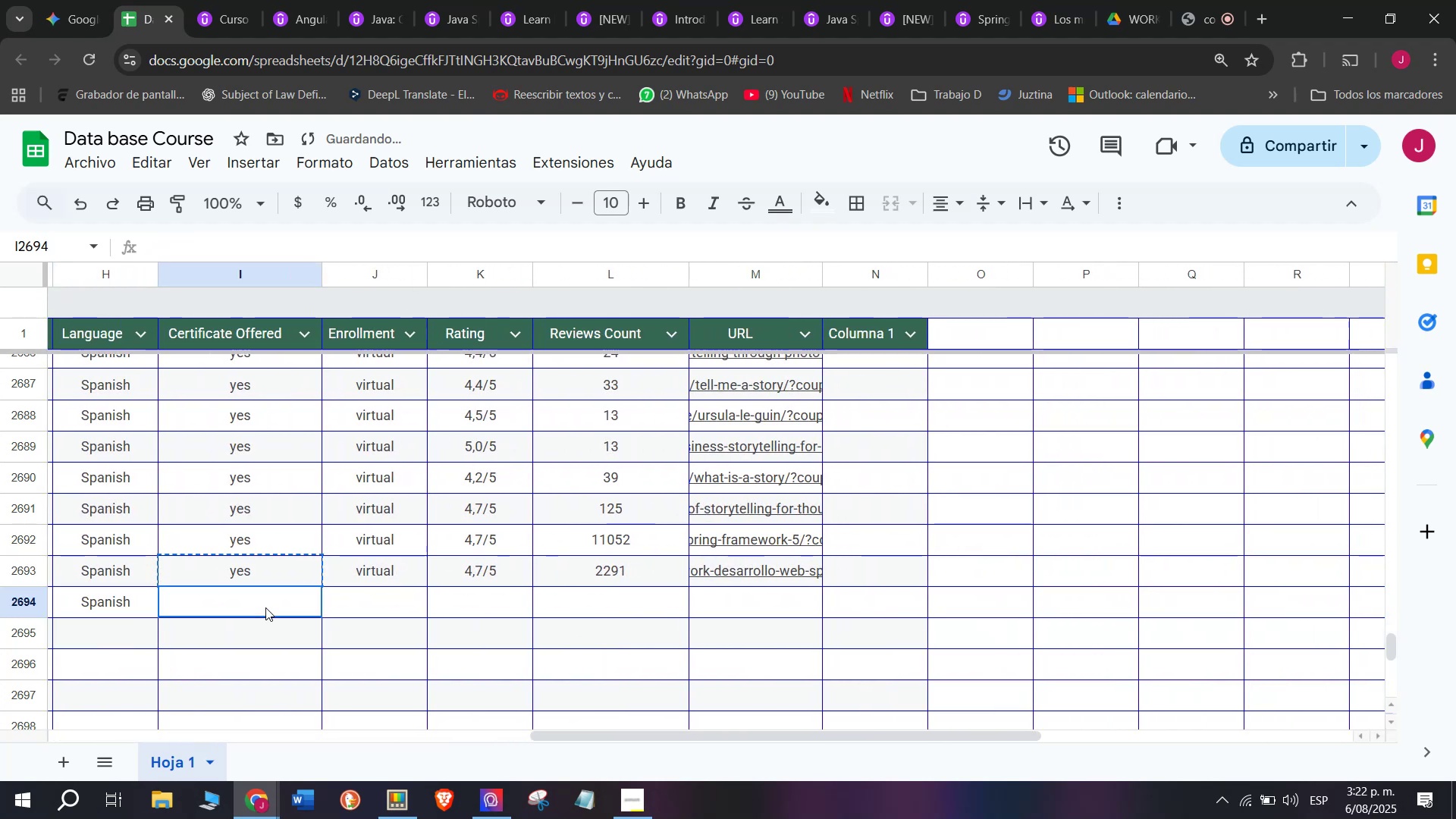 
key(Control+ControlLeft)
 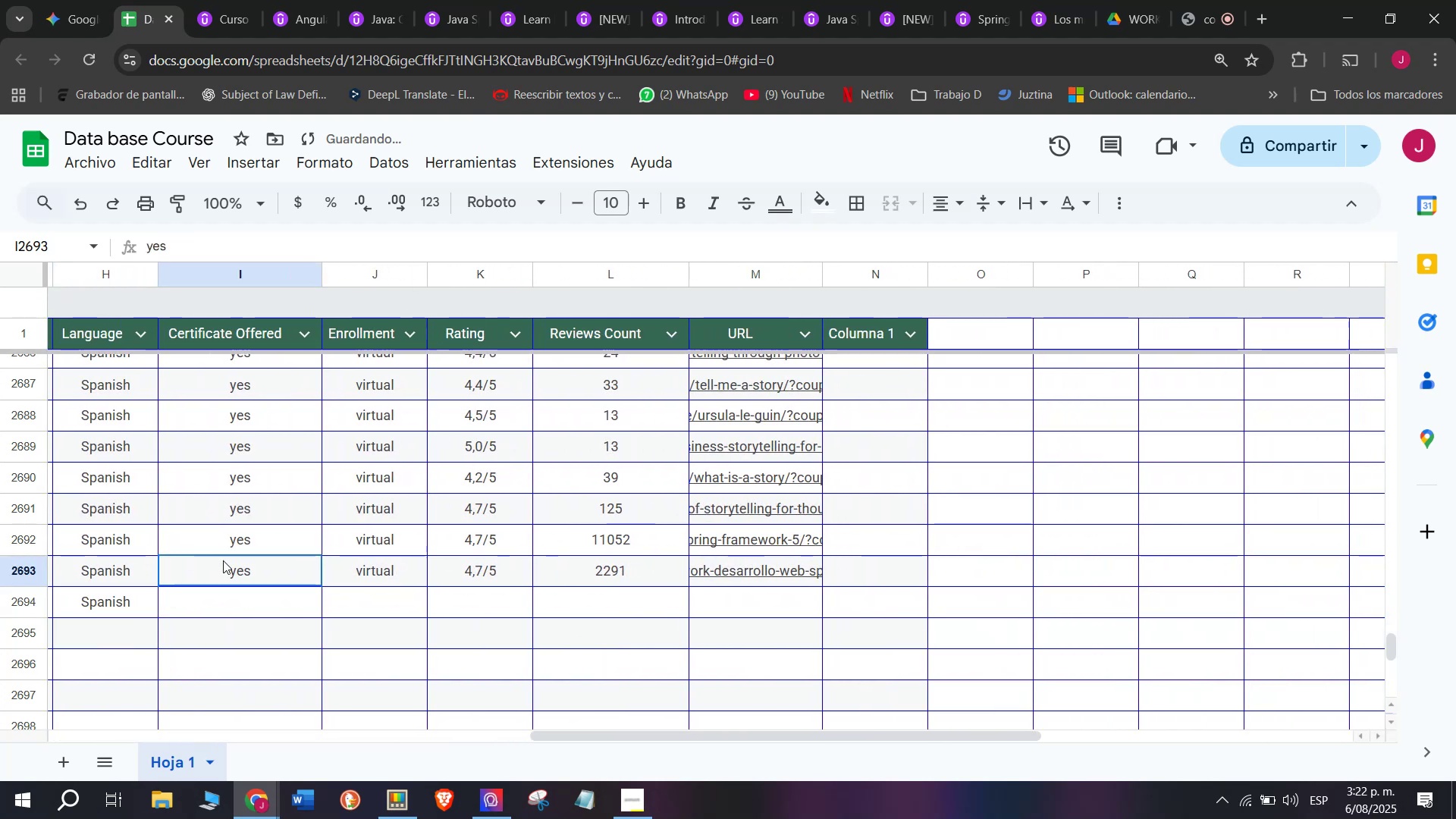 
key(Control+C)
 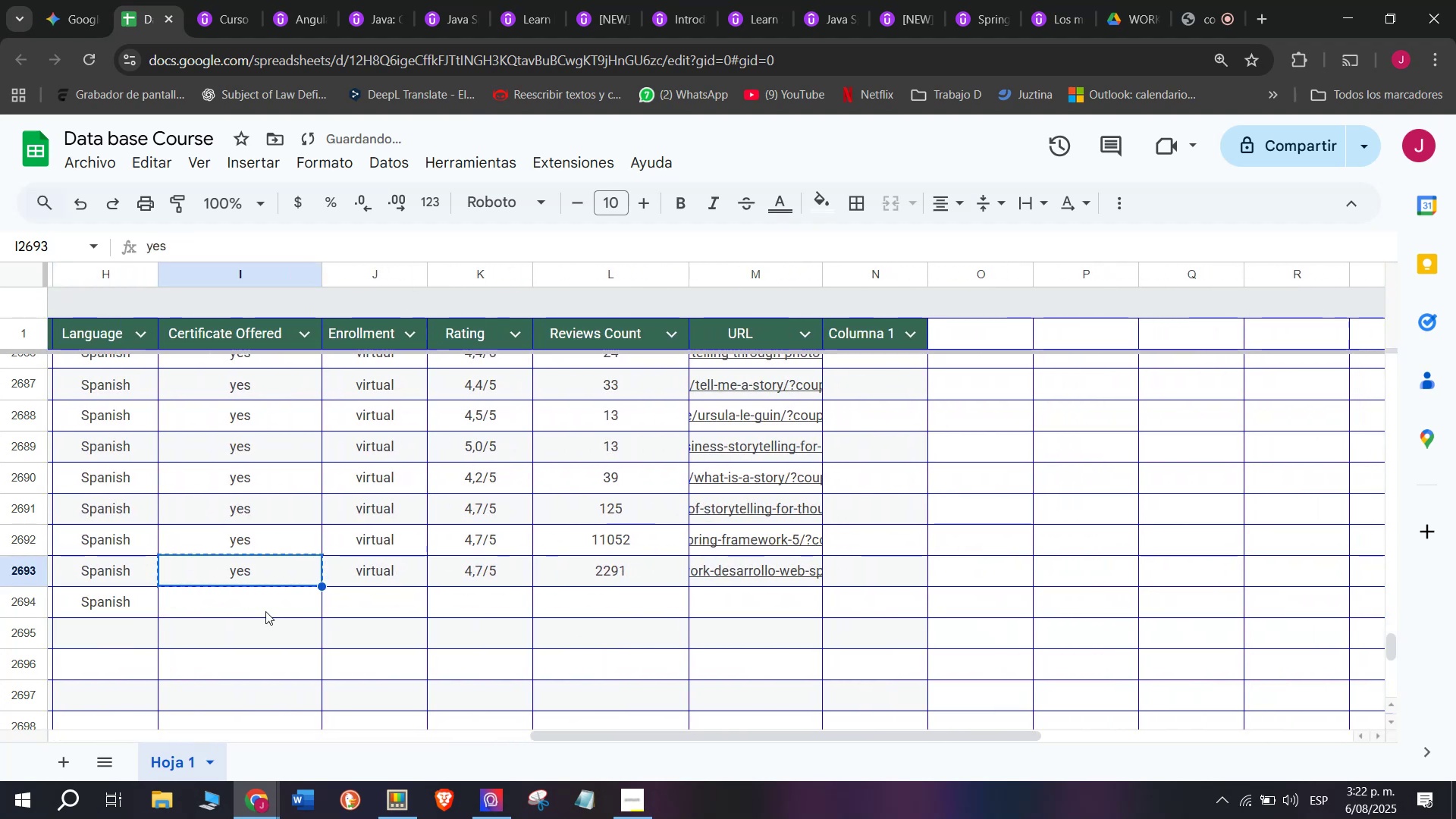 
left_click([265, 607])
 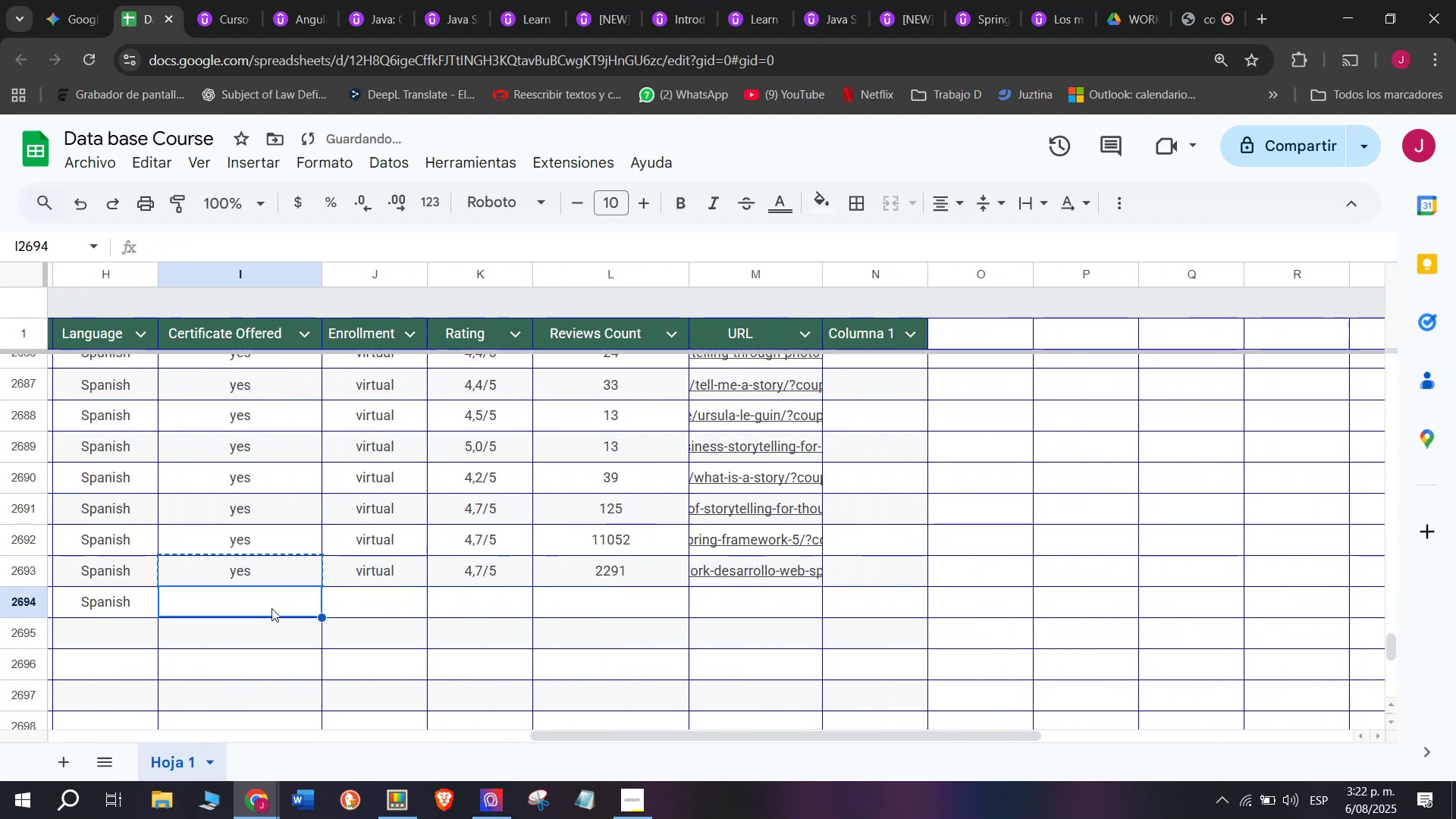 
key(Control+ControlLeft)
 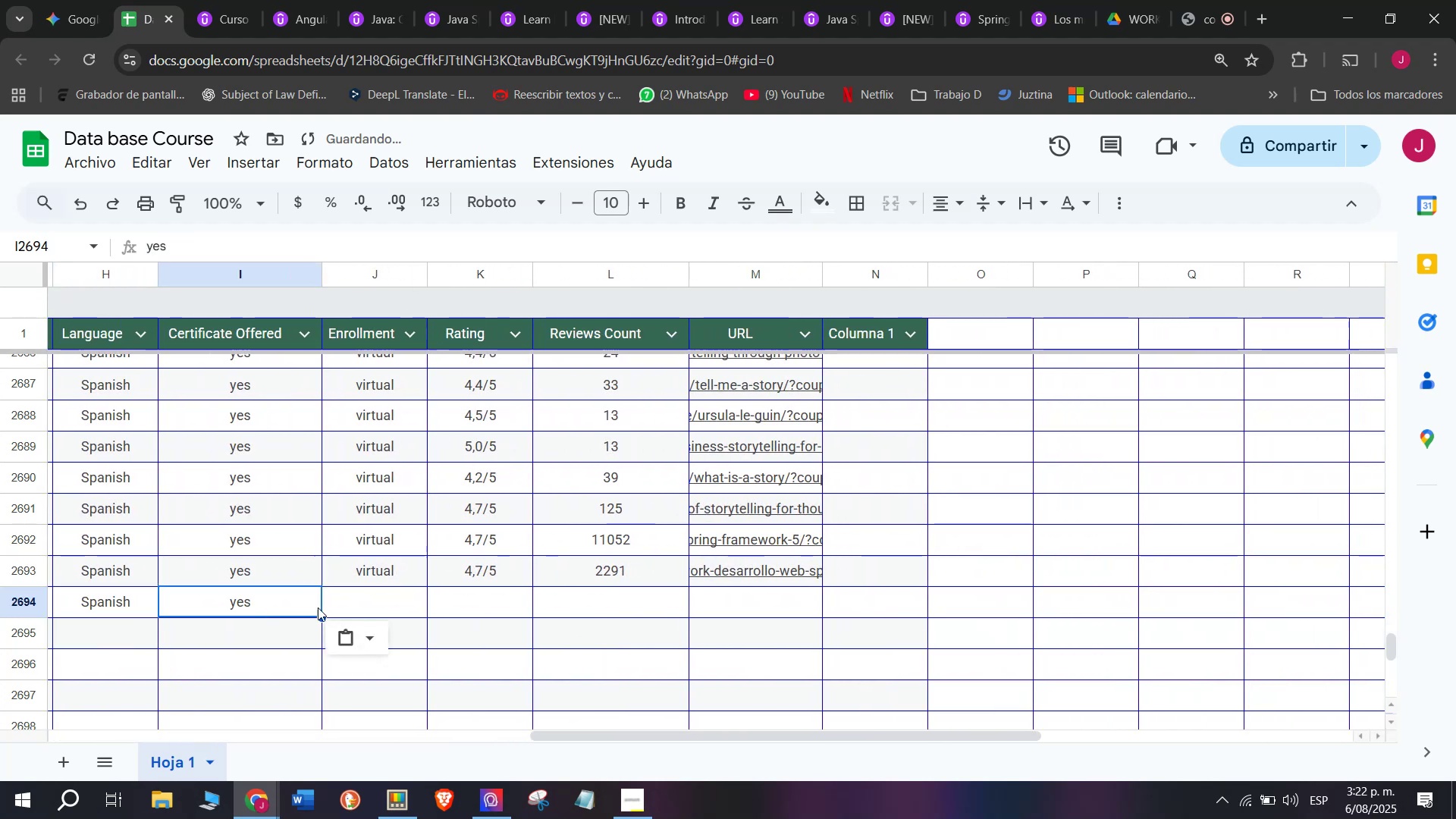 
key(Z)
 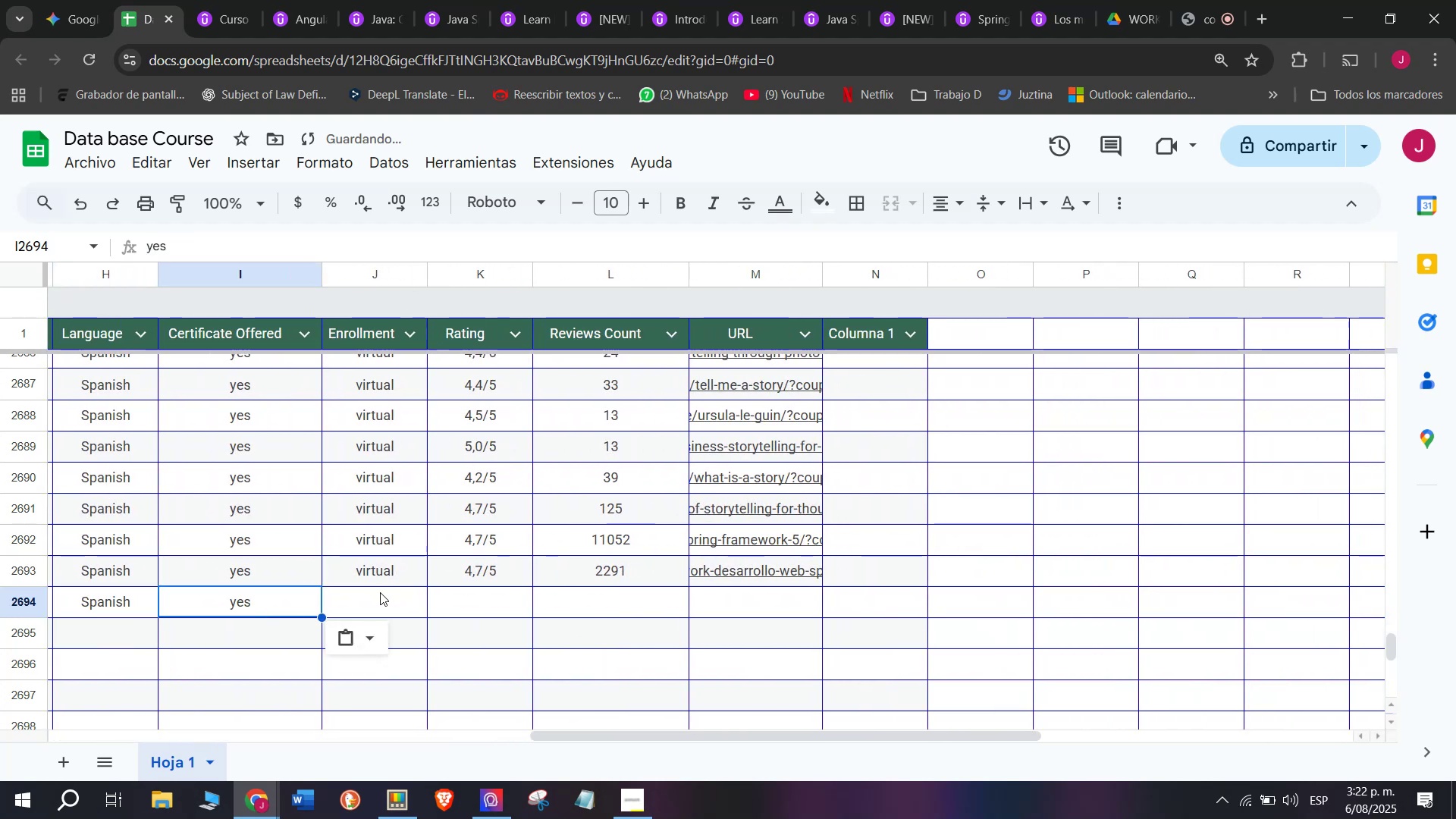 
key(Control+V)
 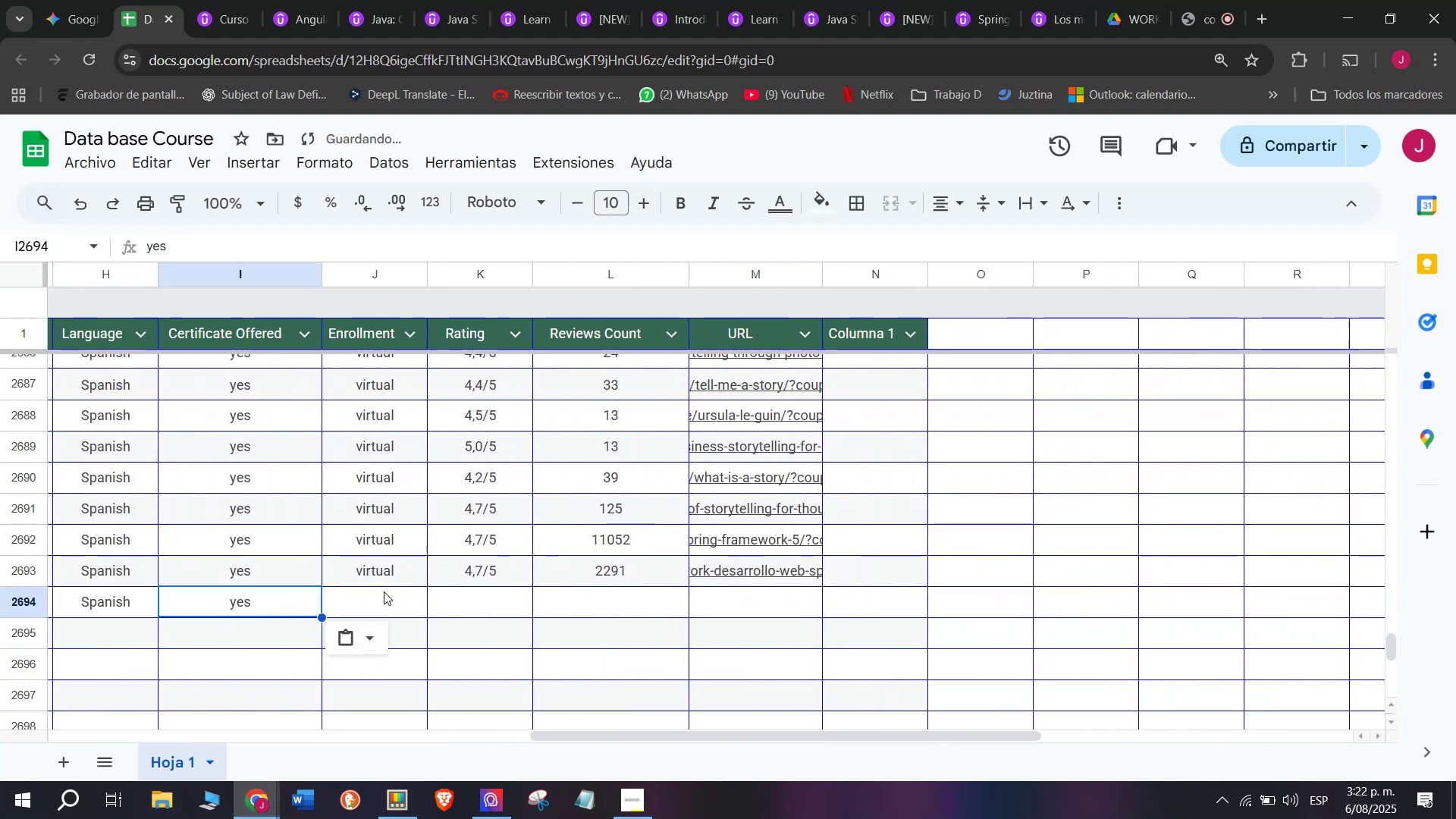 
left_click([380, 592])
 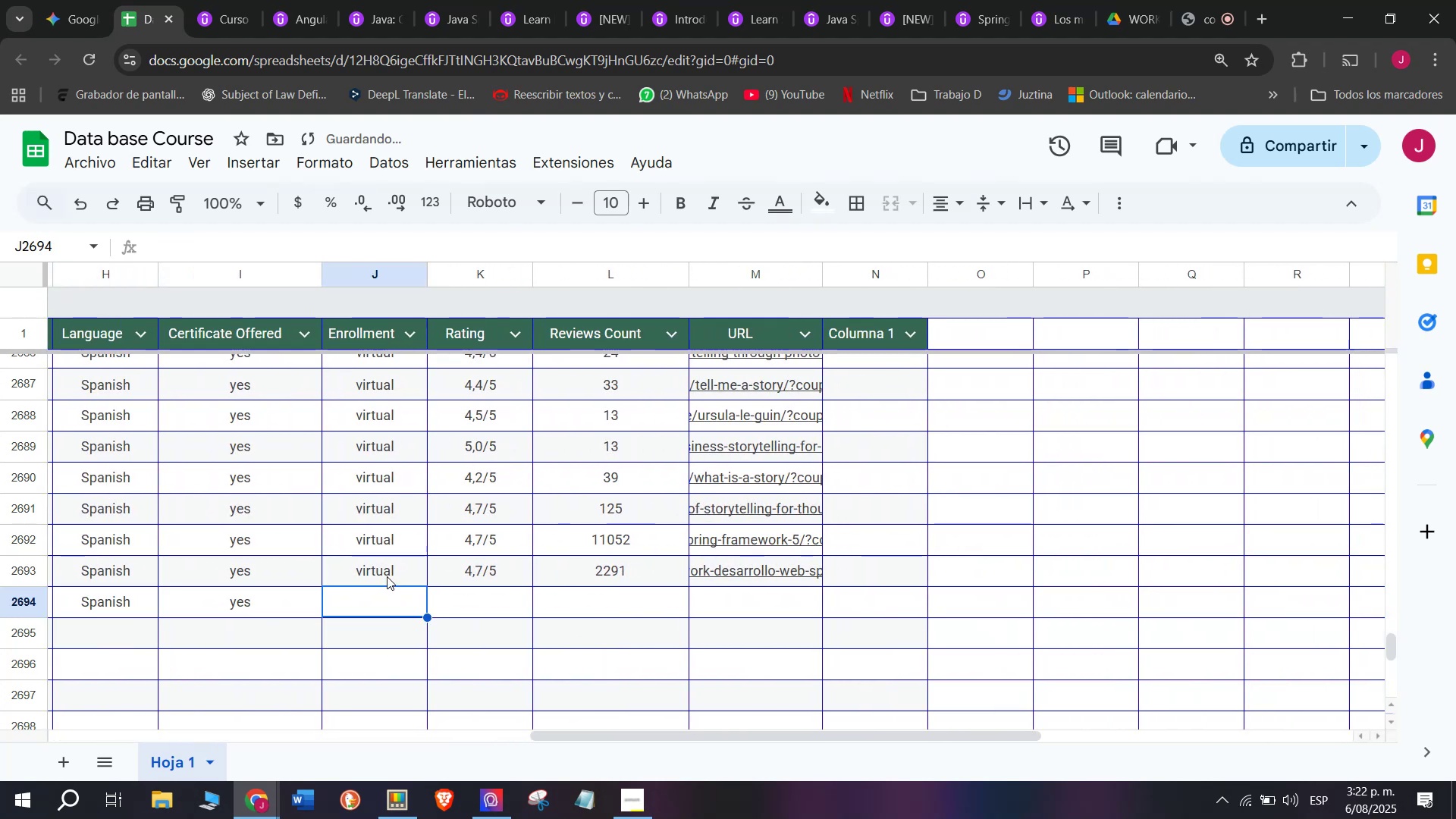 
key(Control+C)
 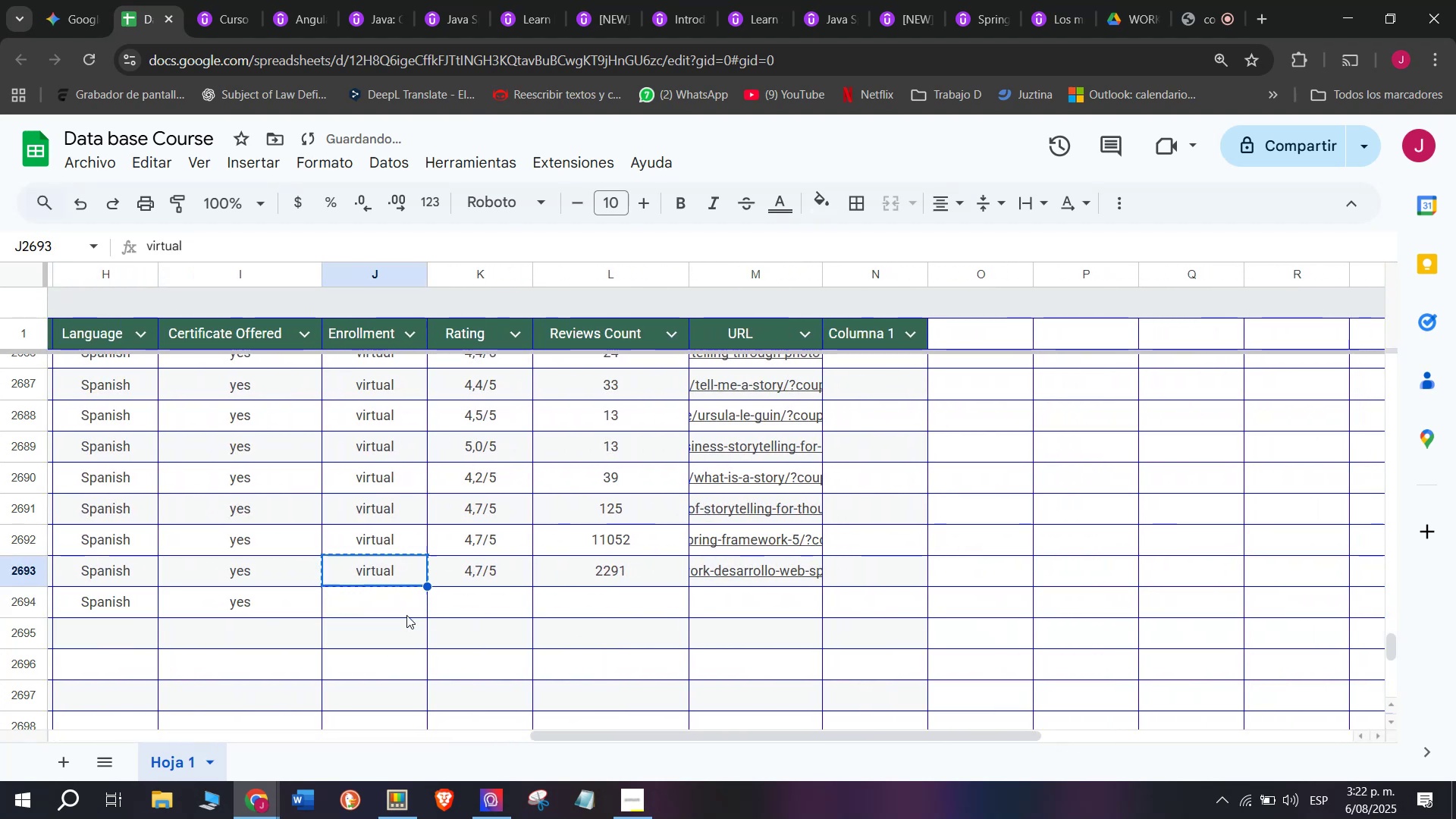 
key(Control+ControlLeft)
 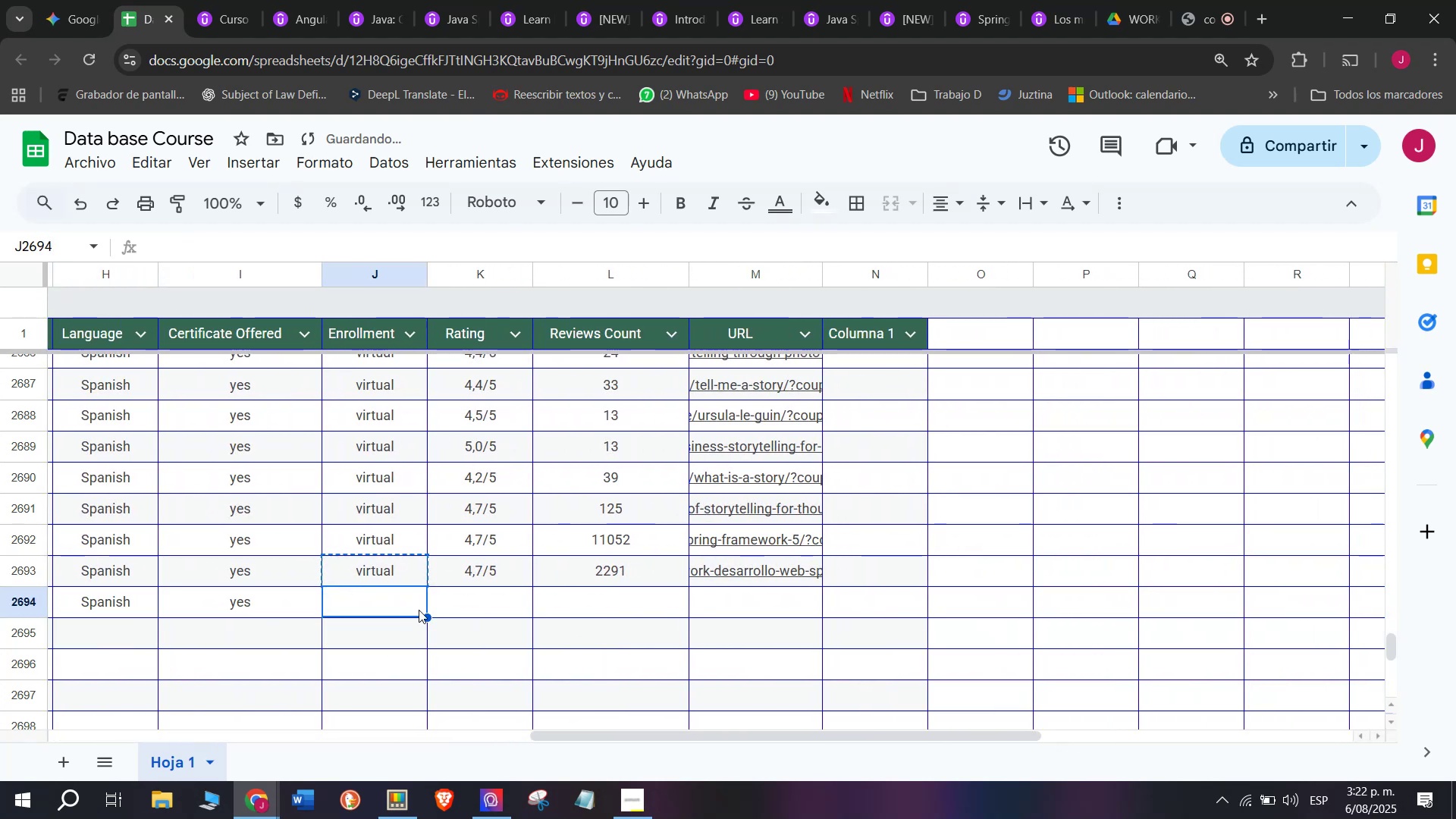 
key(Break)
 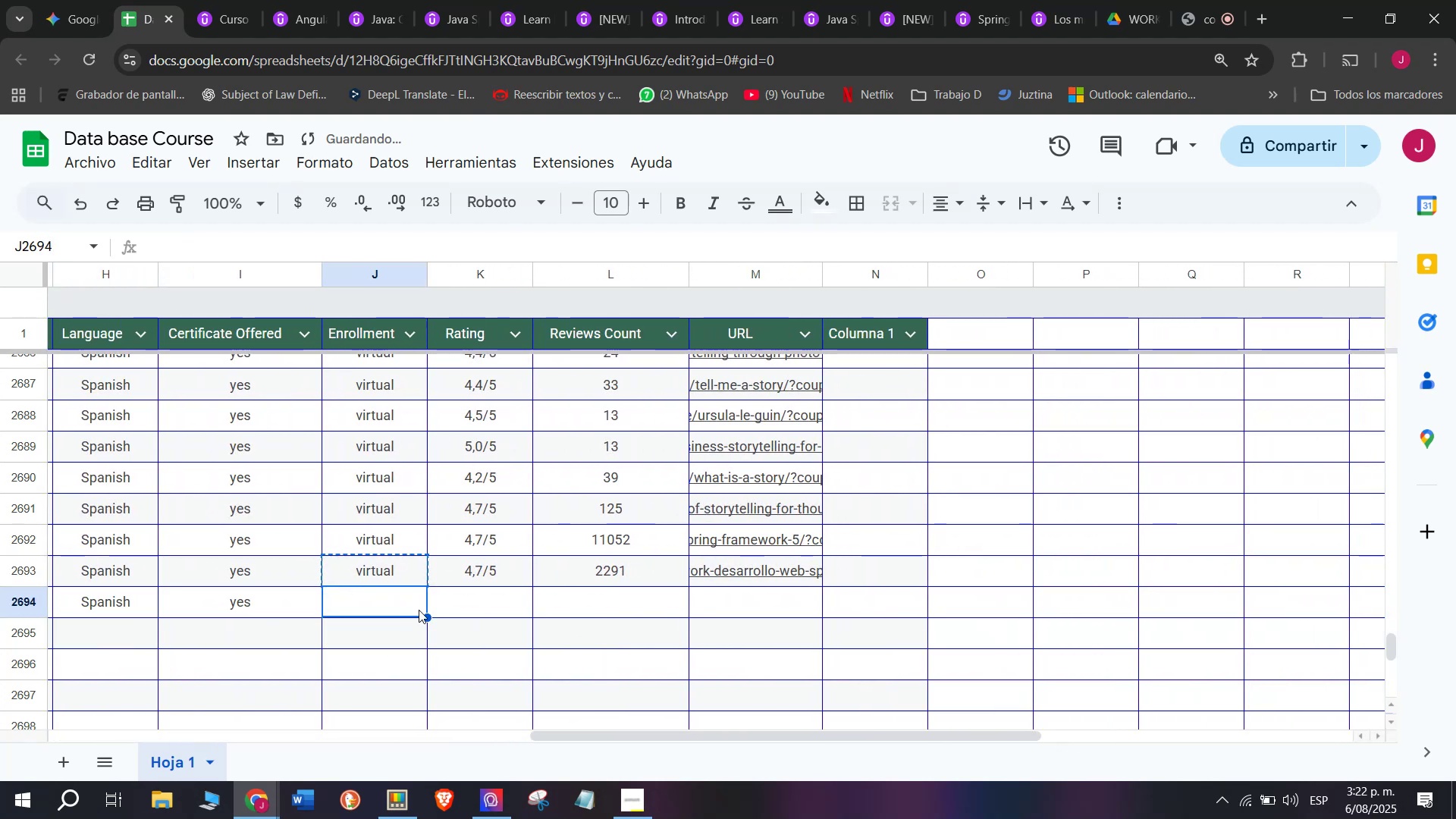 
triple_click([406, 615])
 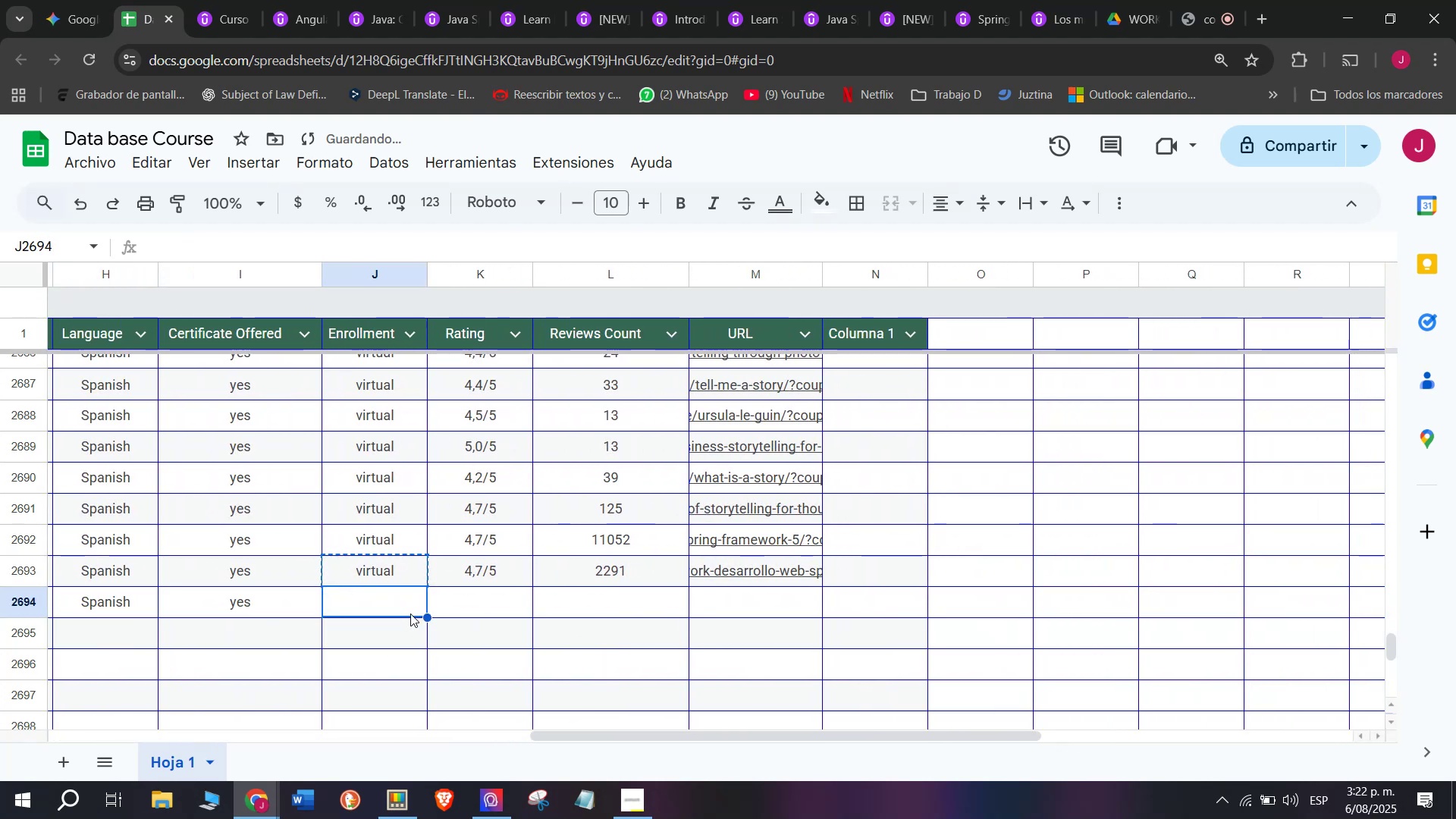 
key(Z)
 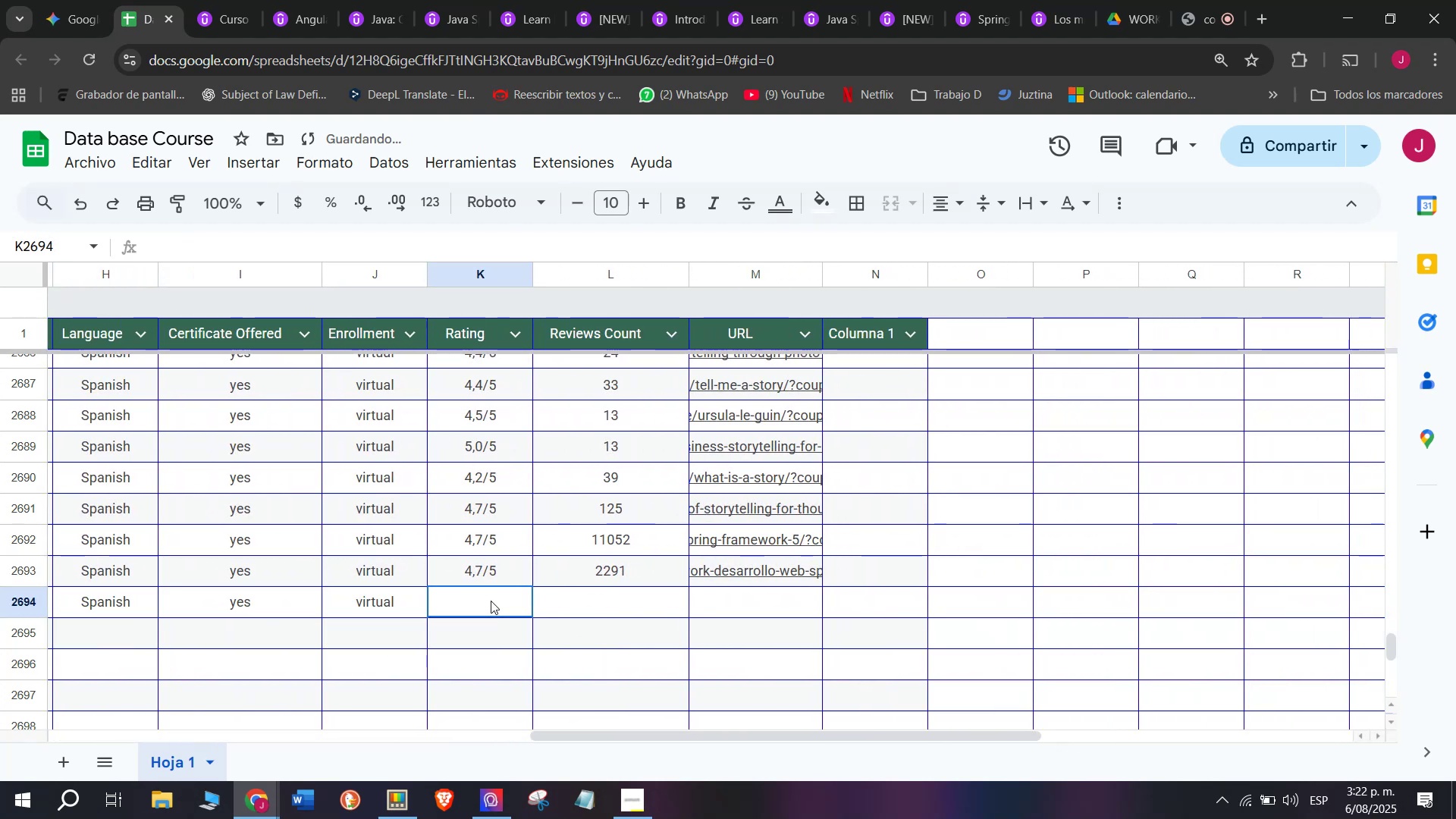 
key(Control+ControlLeft)
 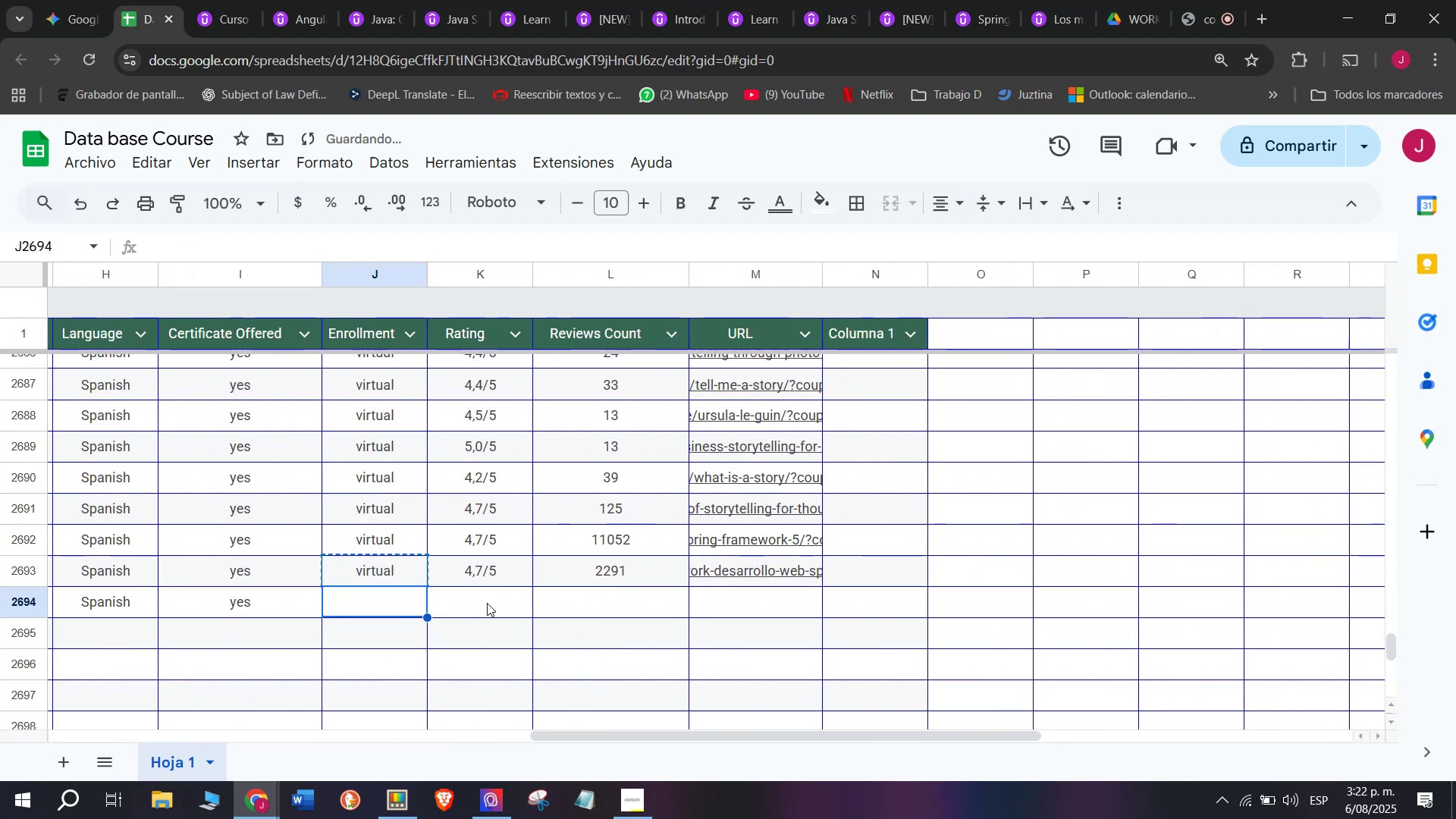 
key(Control+V)
 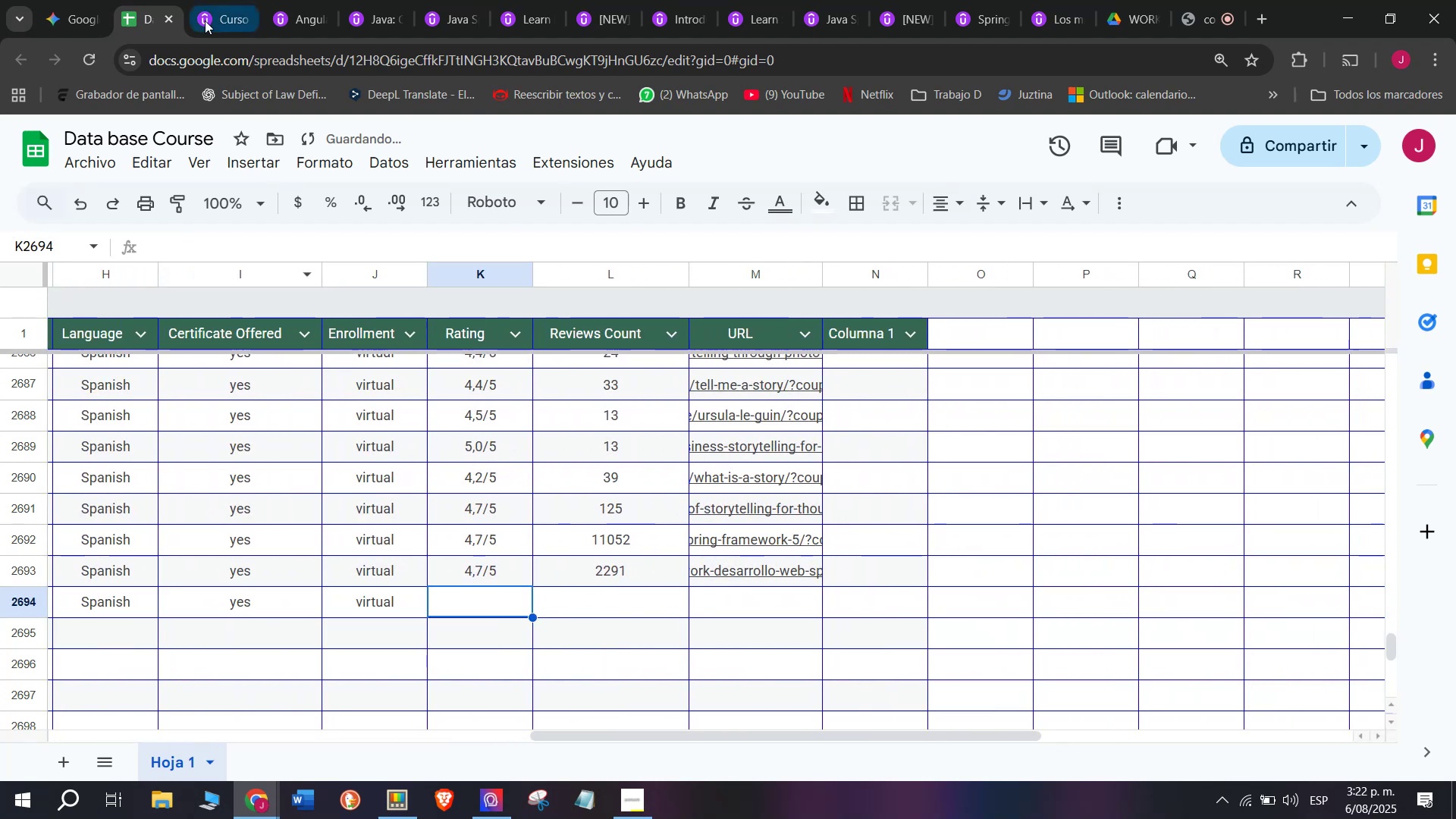 
left_click([237, 0])
 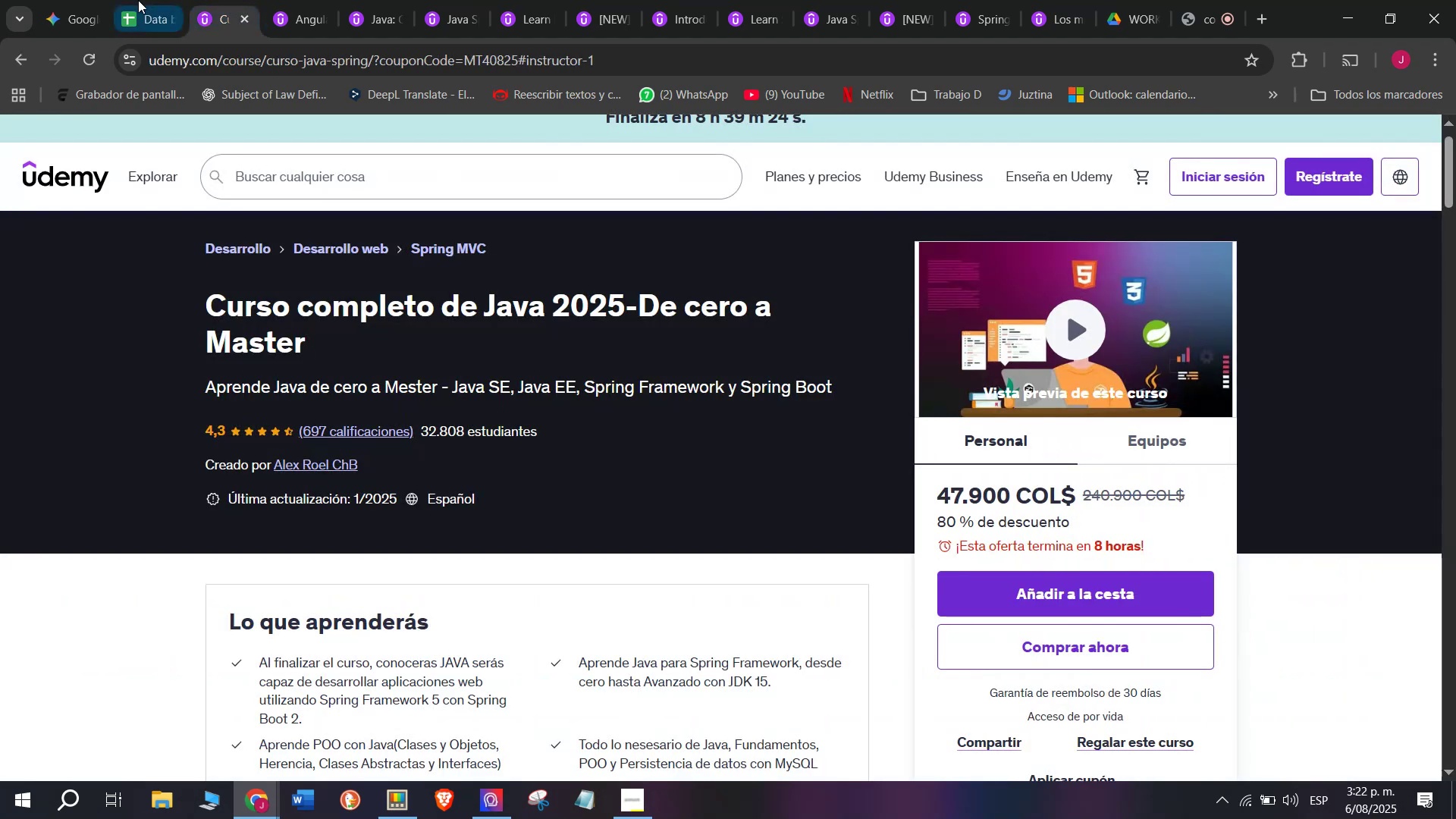 
left_click([139, 0])
 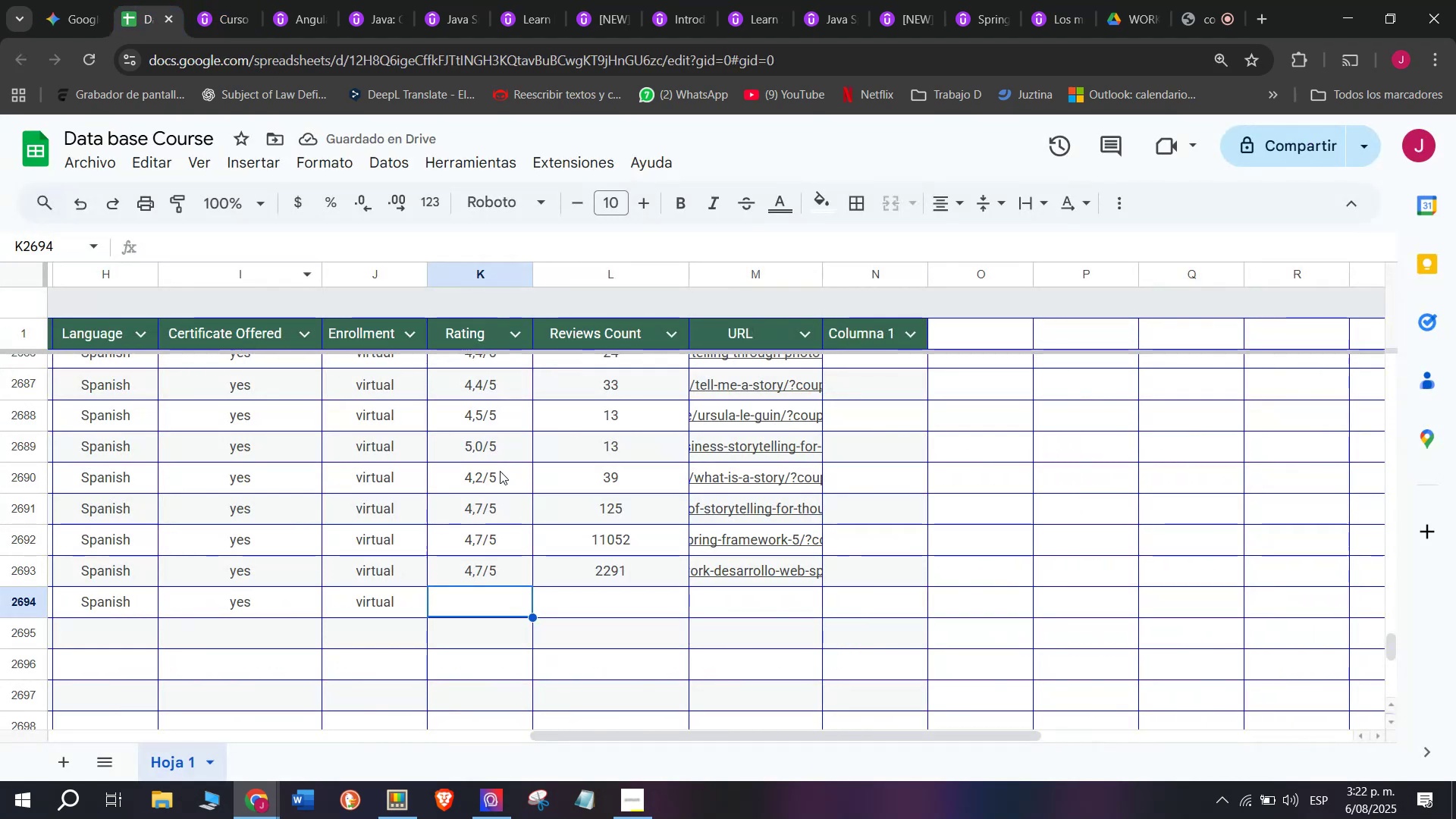 
left_click([499, 468])
 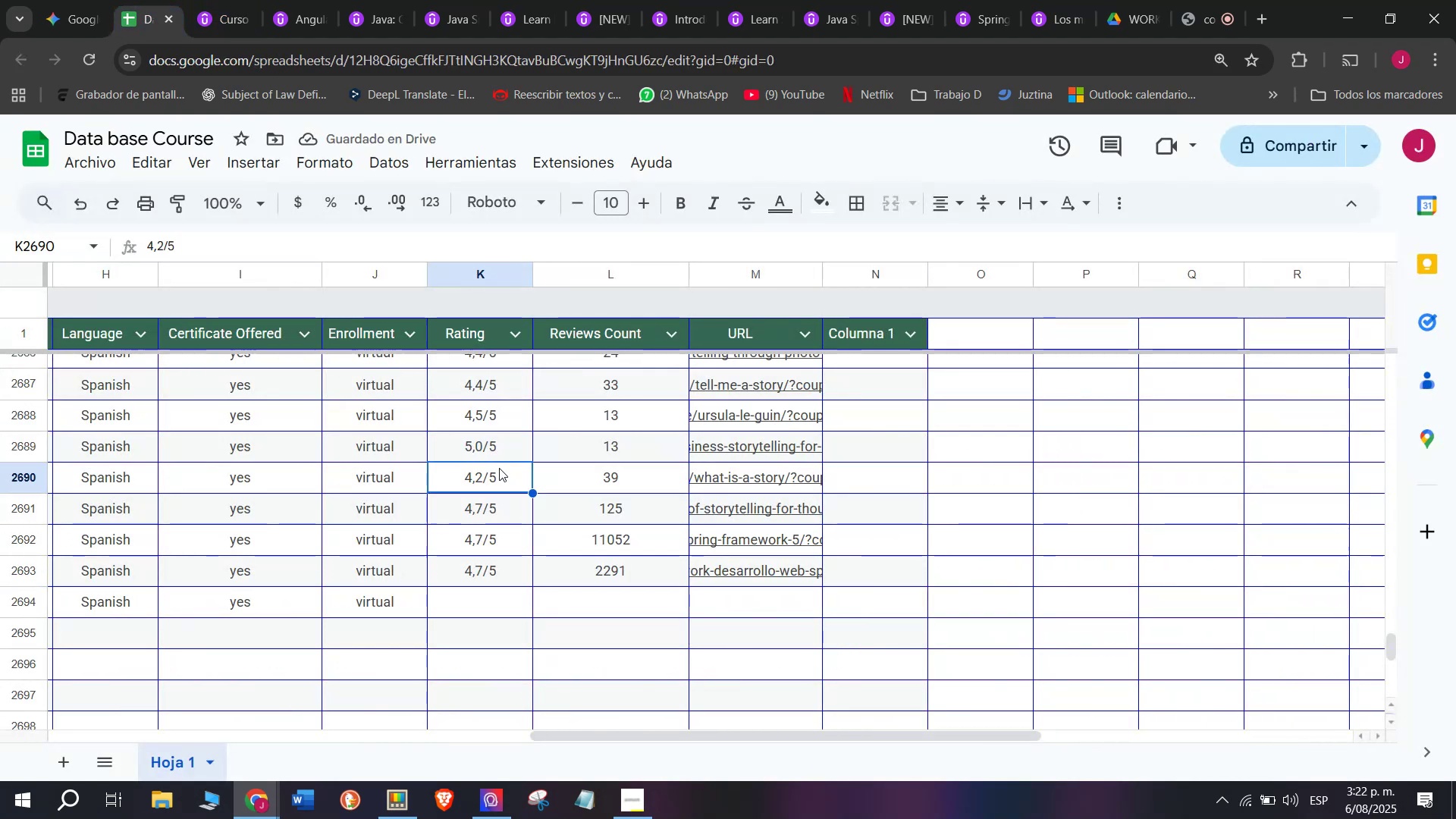 
key(Break)
 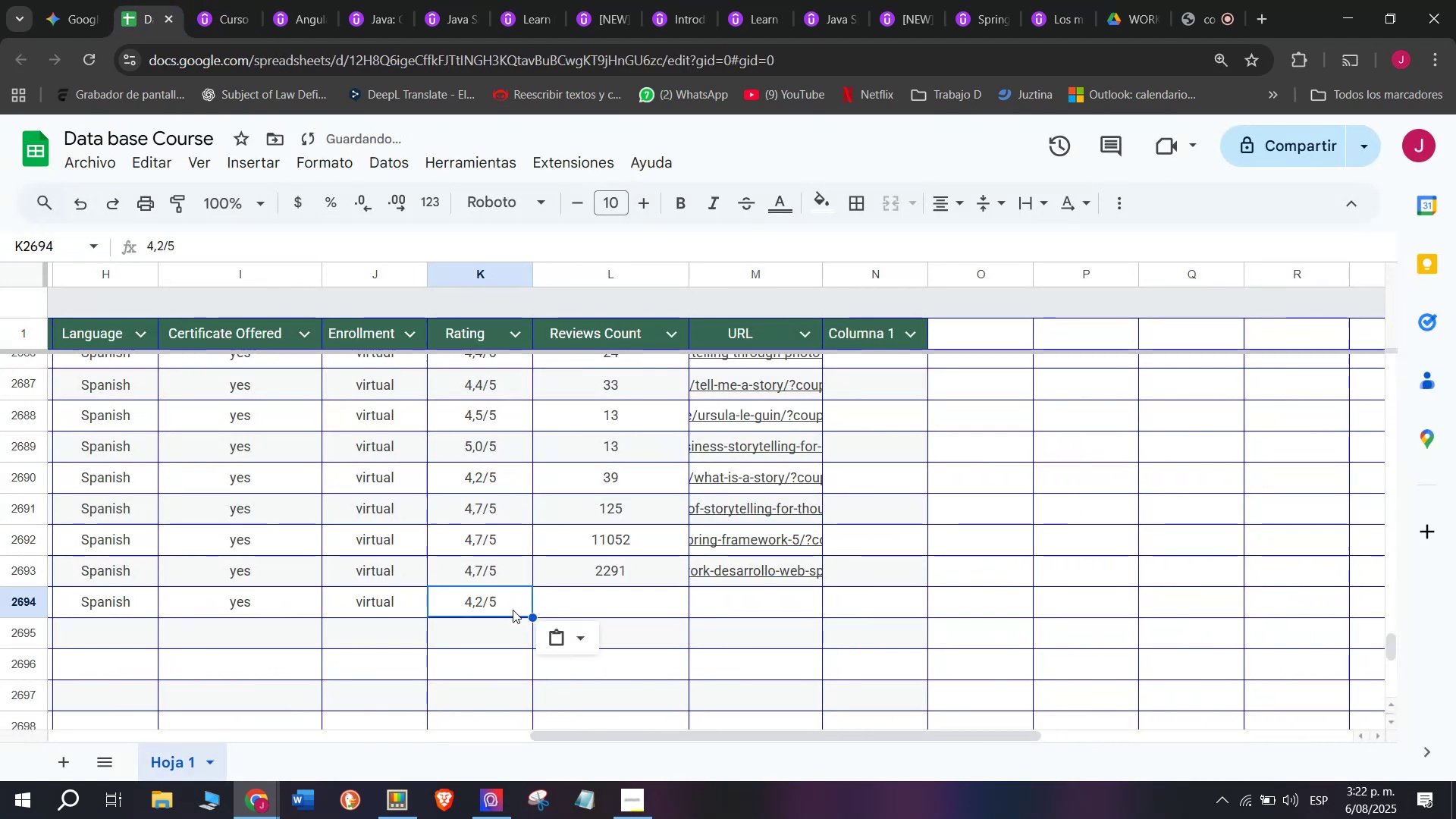 
key(Control+ControlLeft)
 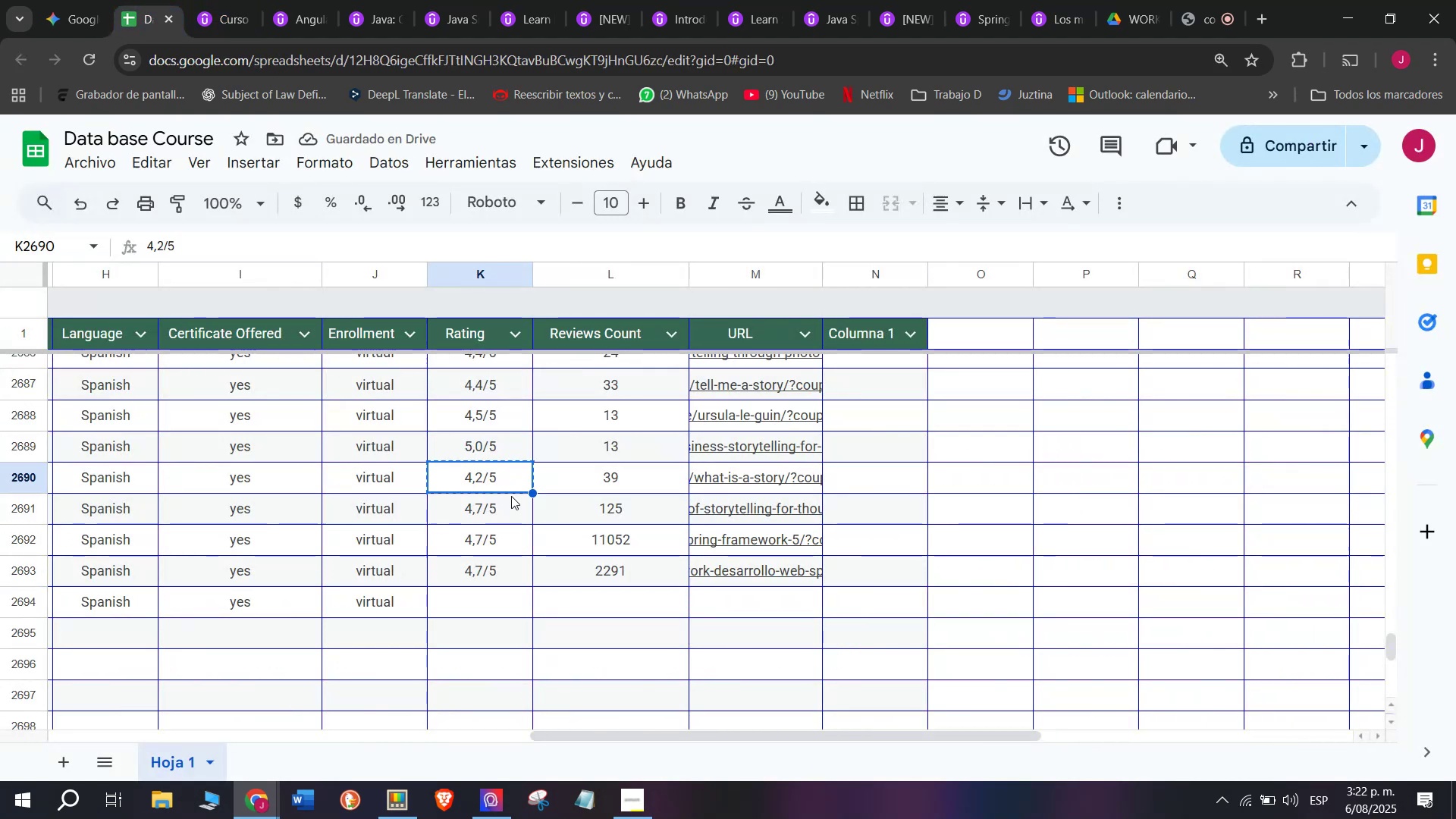 
key(Control+C)
 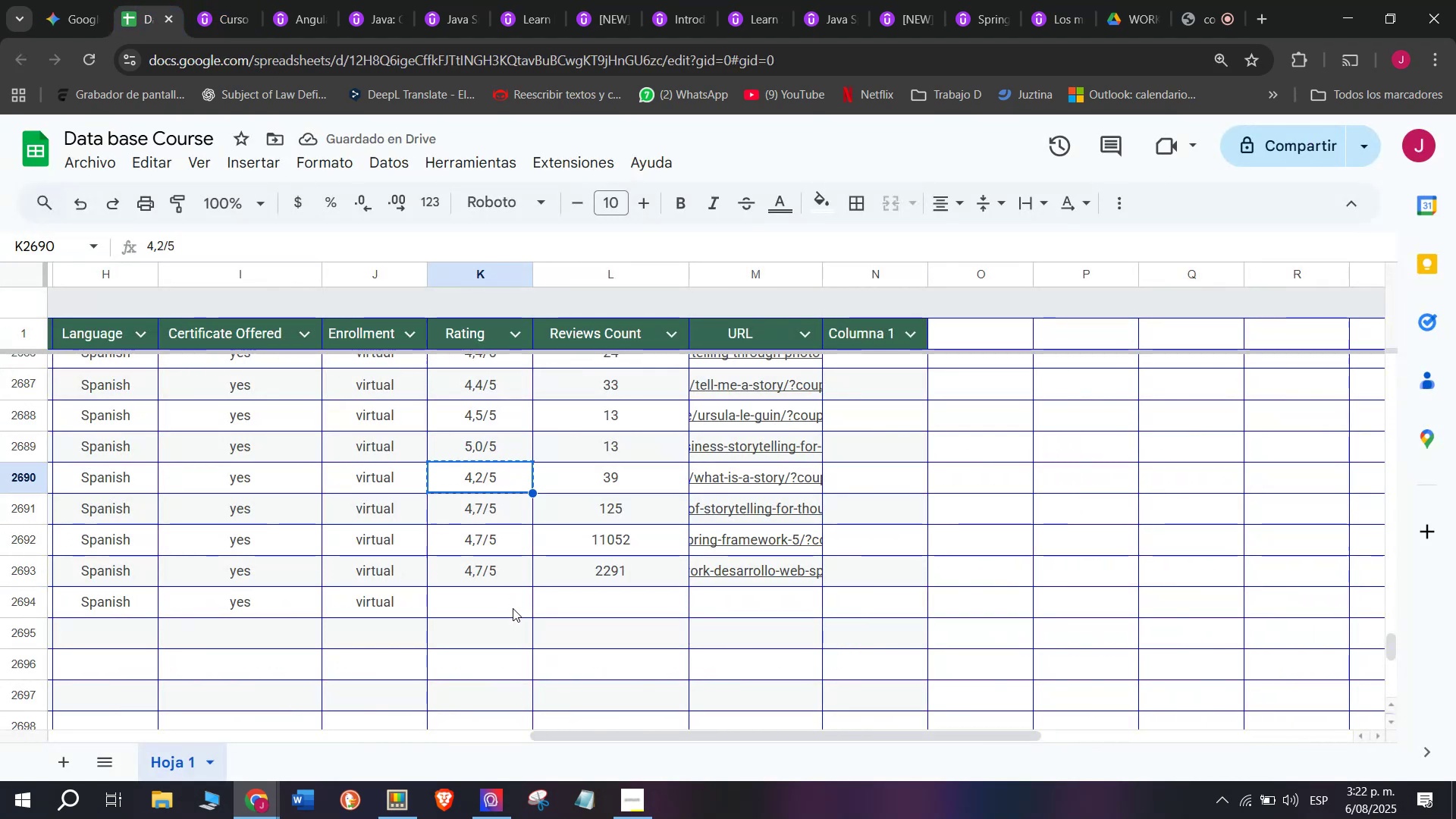 
left_click([513, 610])
 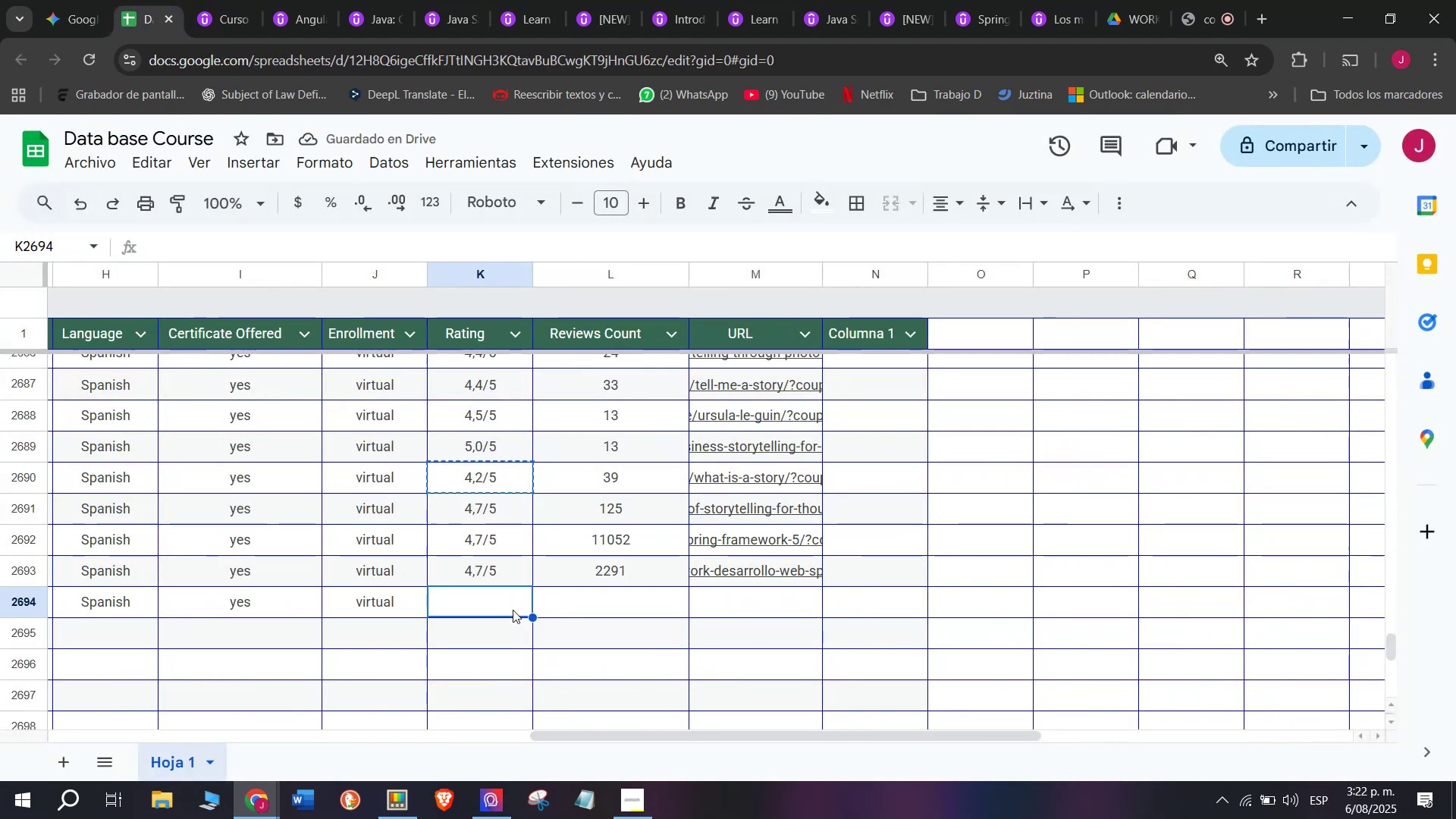 
key(Control+ControlLeft)
 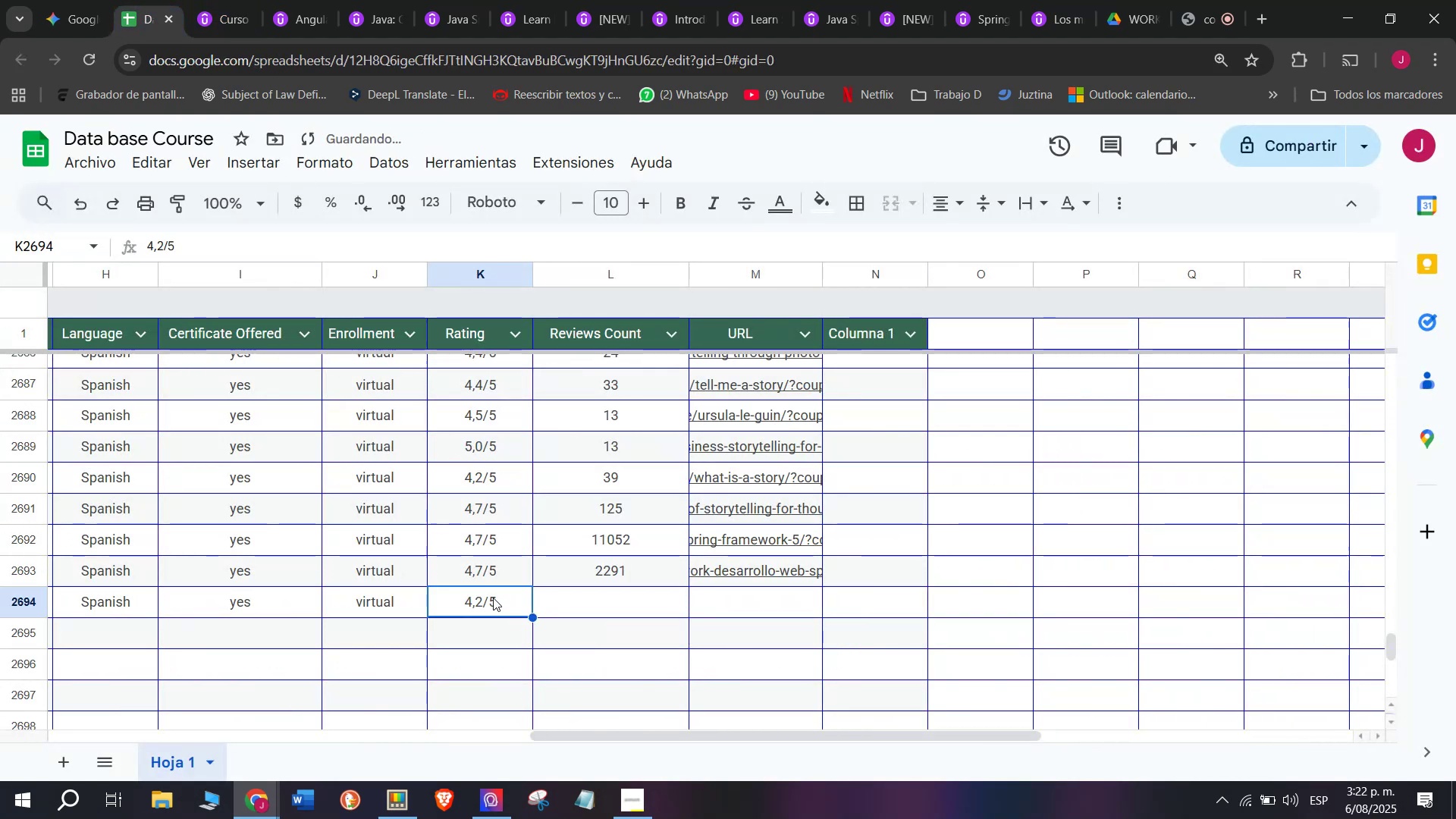 
key(Z)
 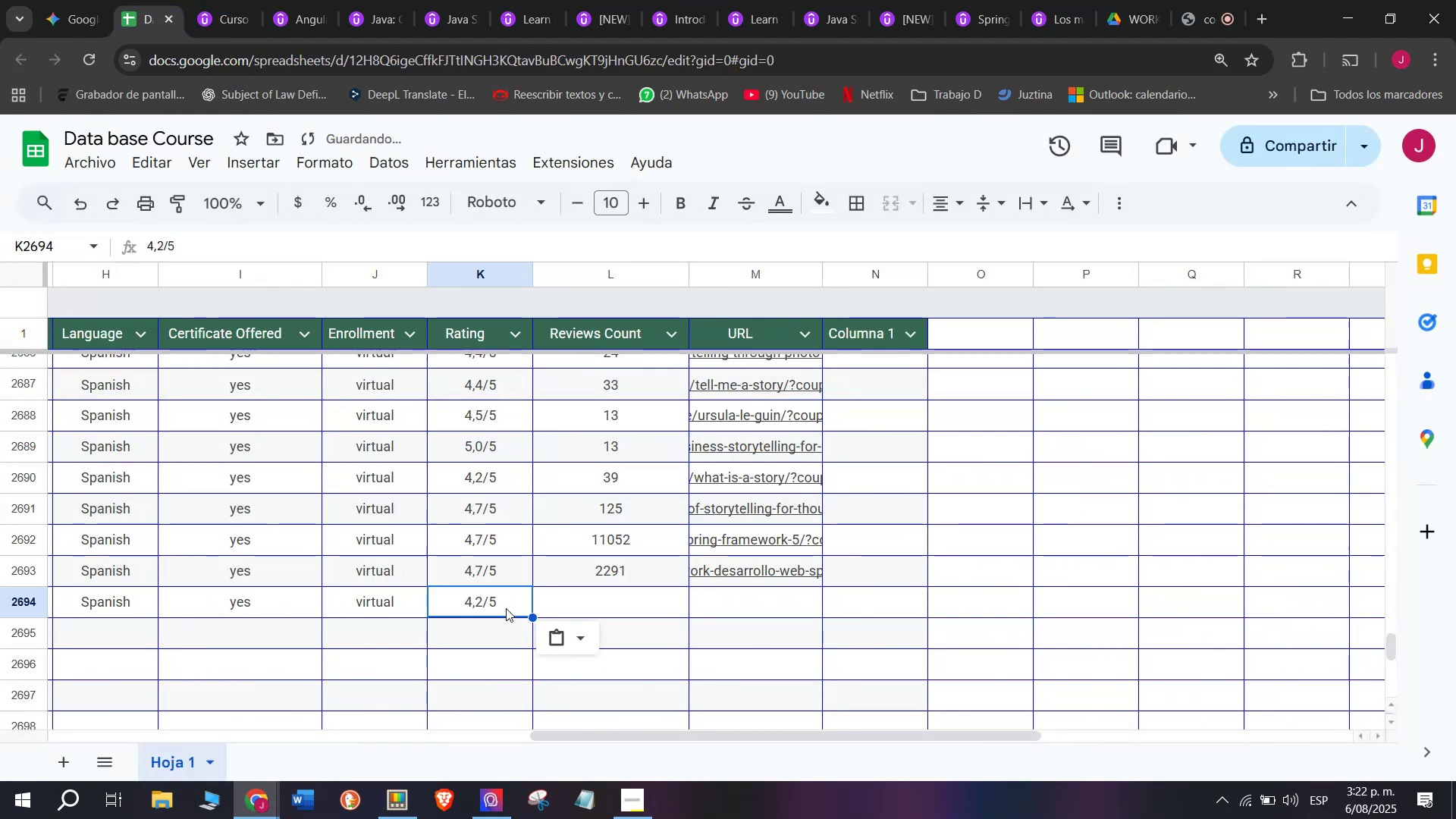 
key(Control+V)
 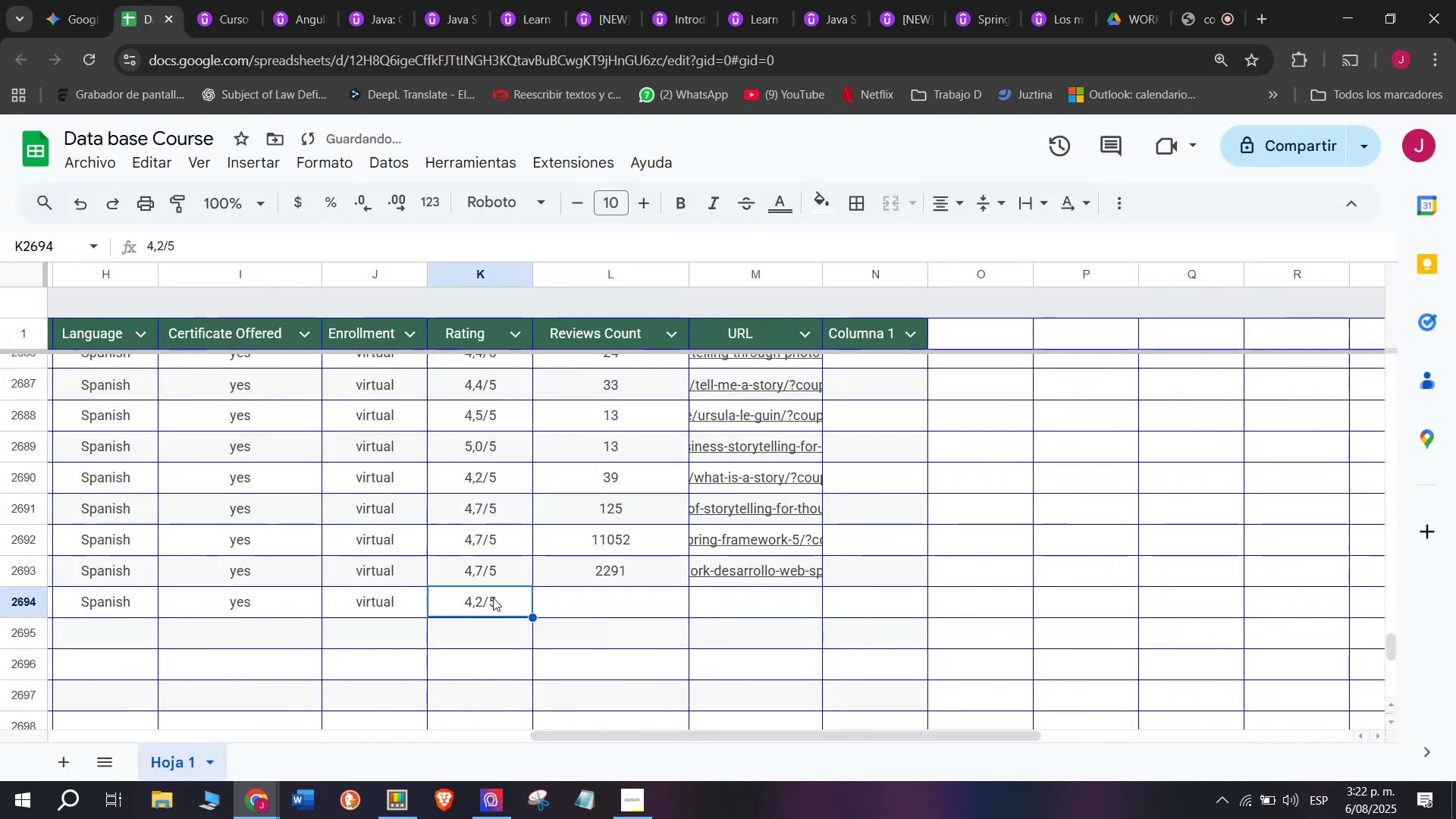 
triple_click([493, 598])
 